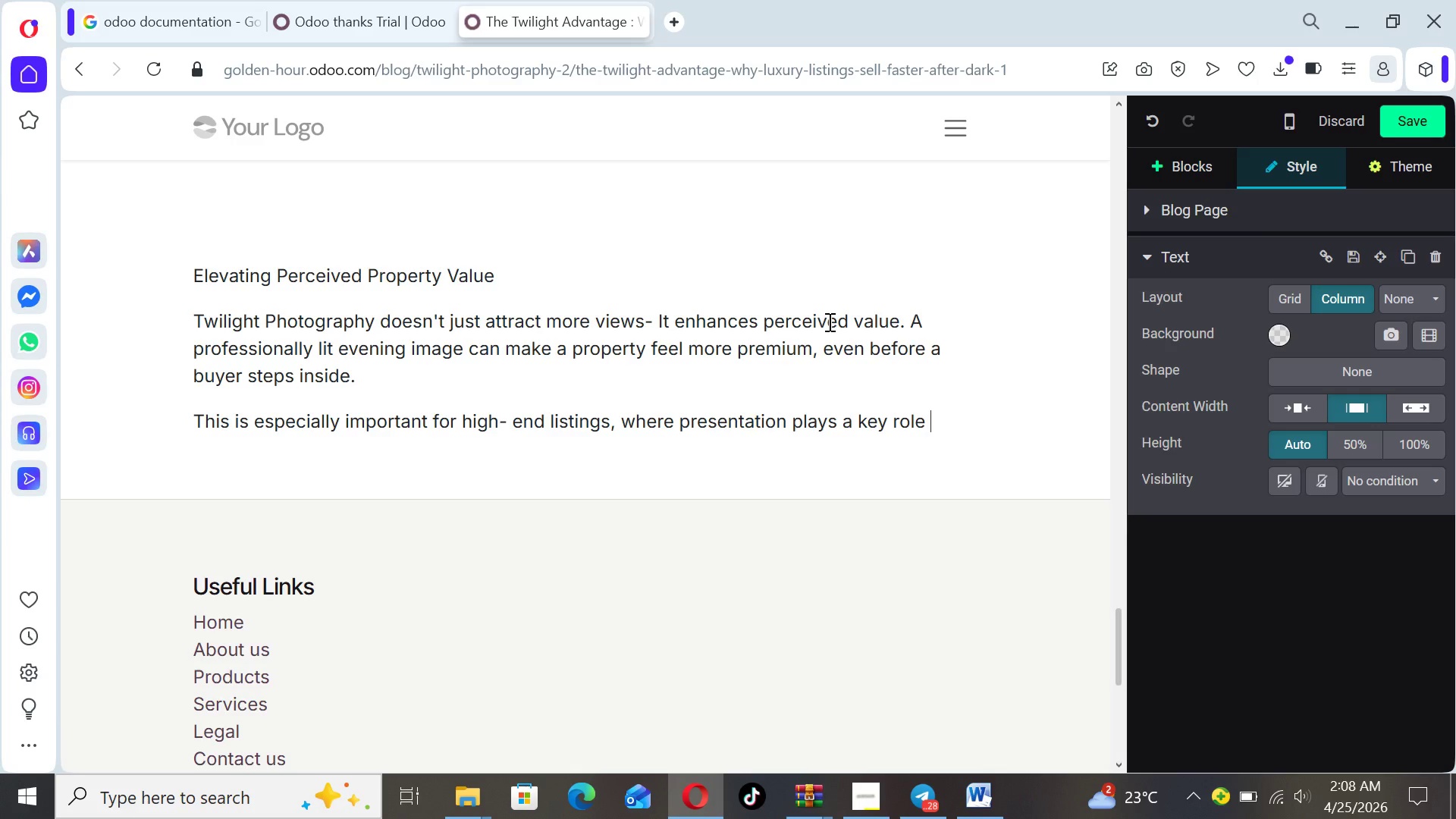 
type(in justif)
 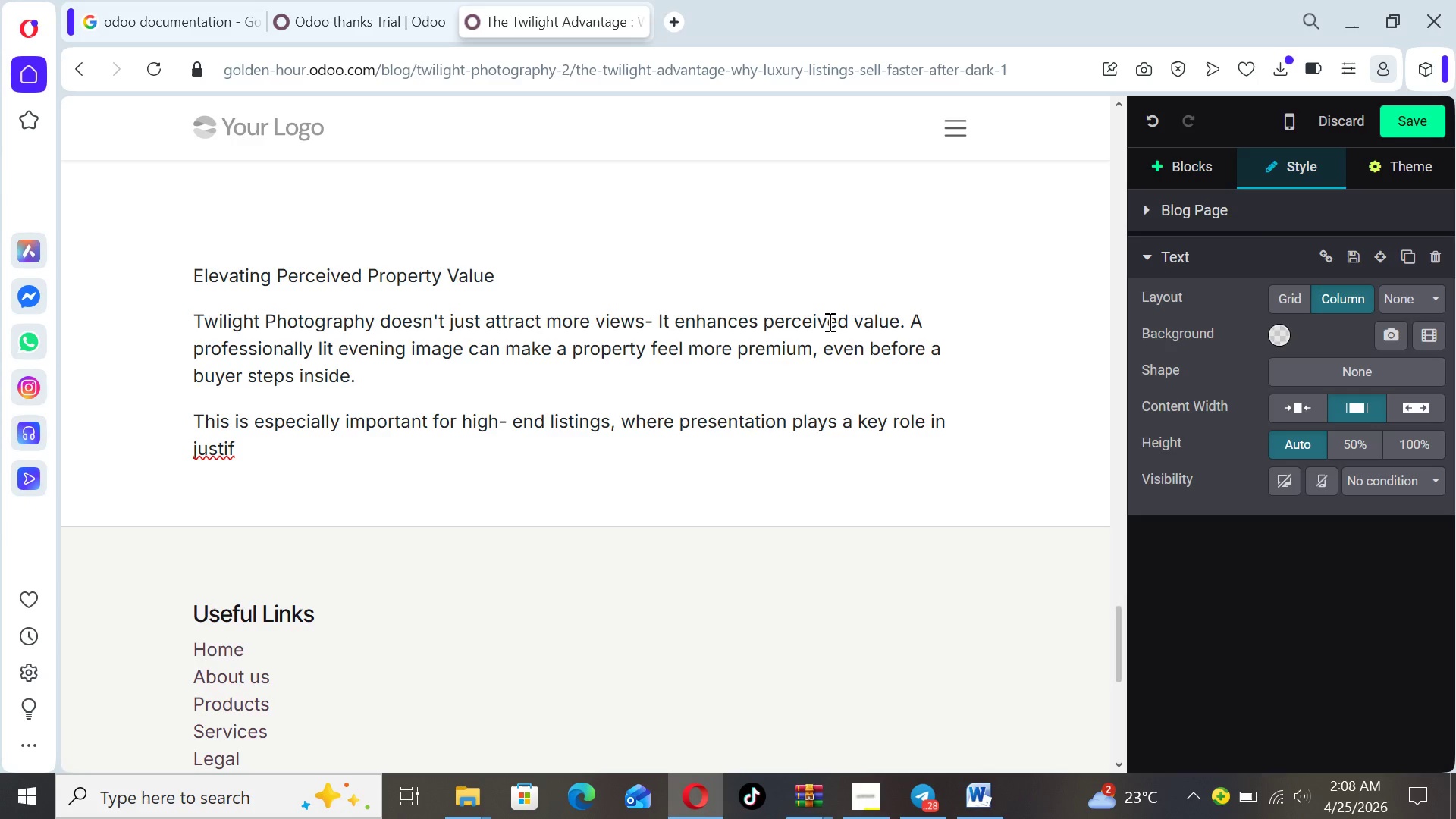 
type(ying price )
 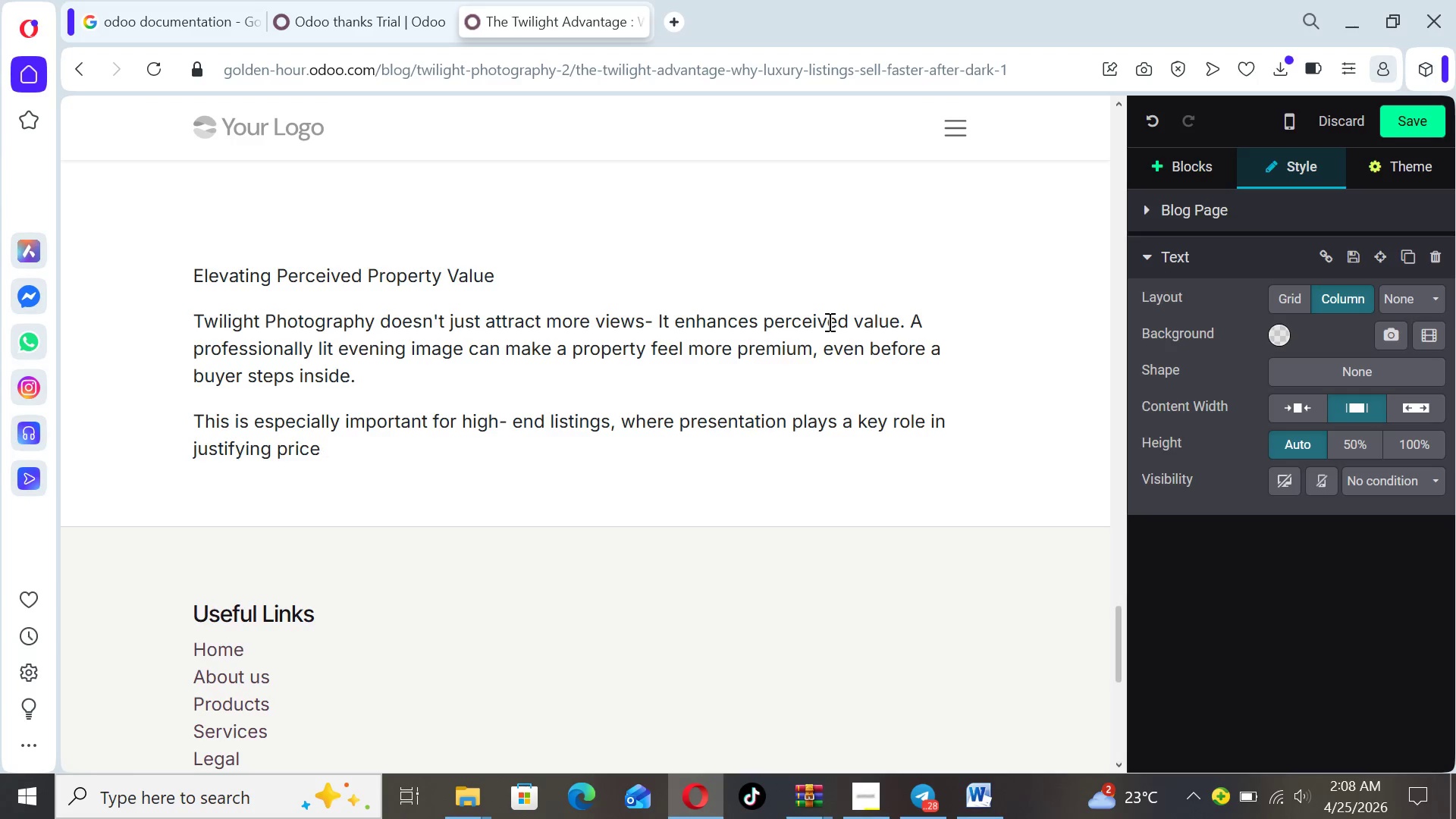 
key(Backspace)
type(. A stunnig)
key(Backspace)
type(ng te)
key(Backspace)
type(wilight )
 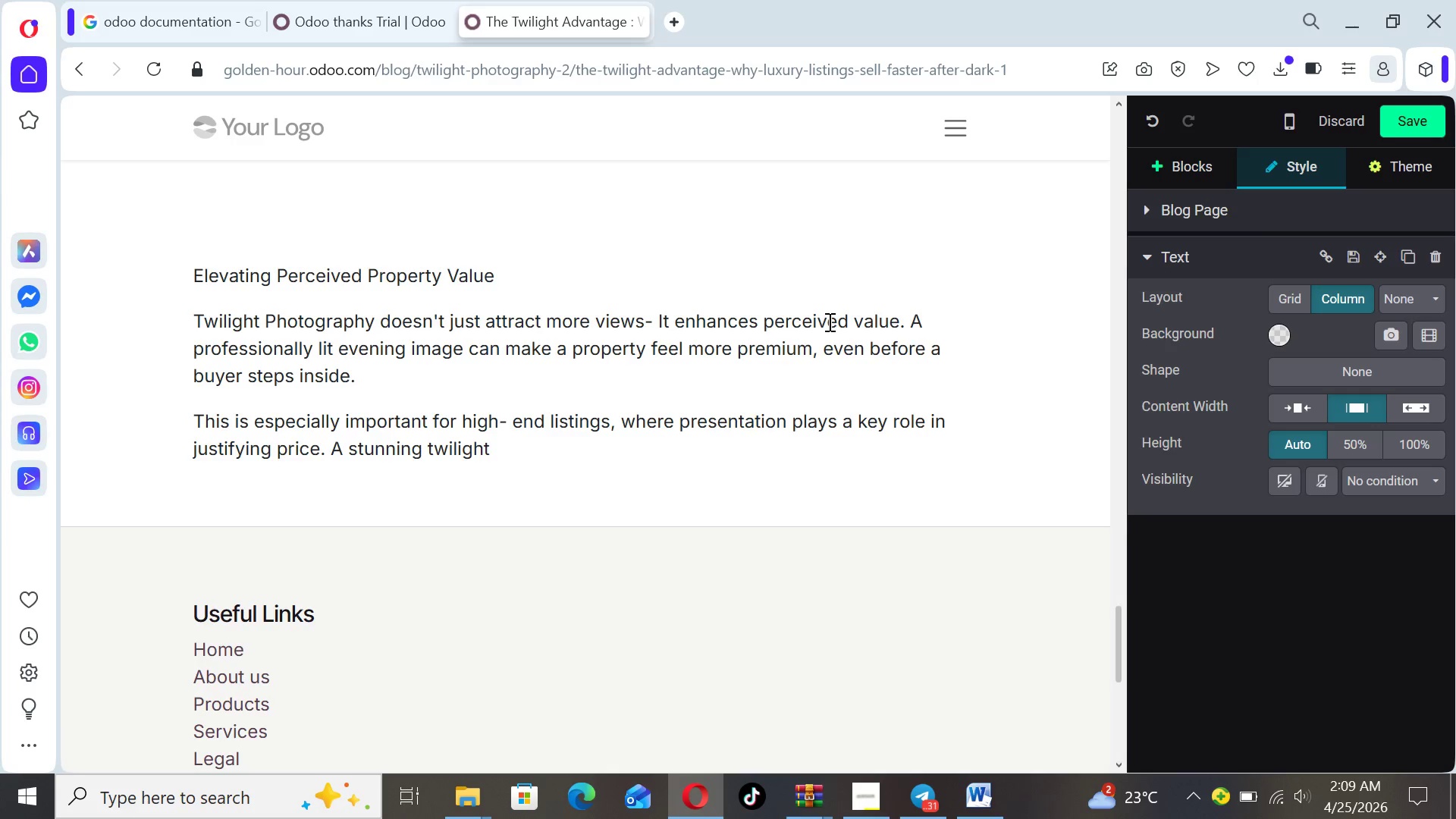 
type(image signals quality, care and exclusivity.)
 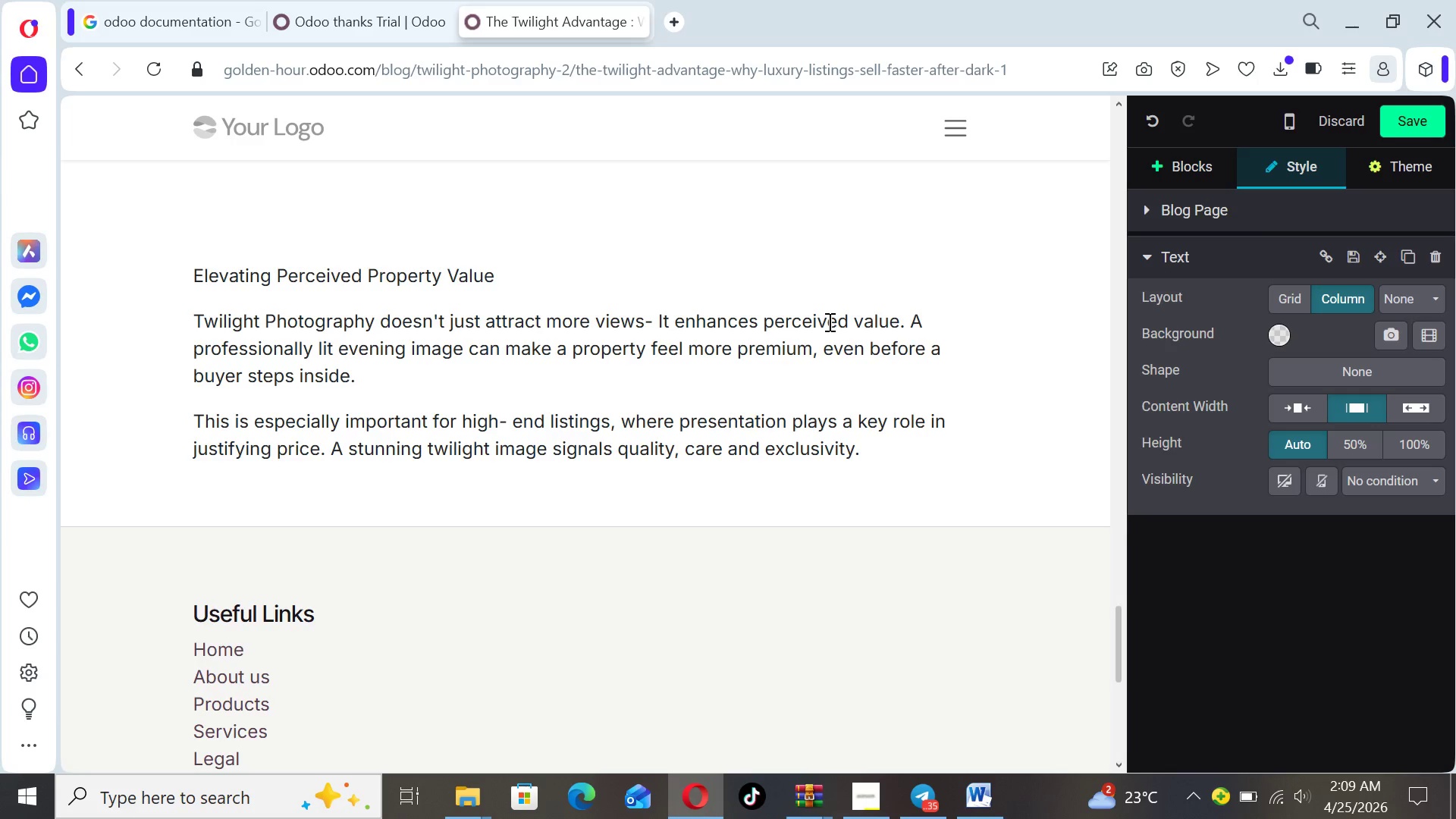 
wait(11.92)
 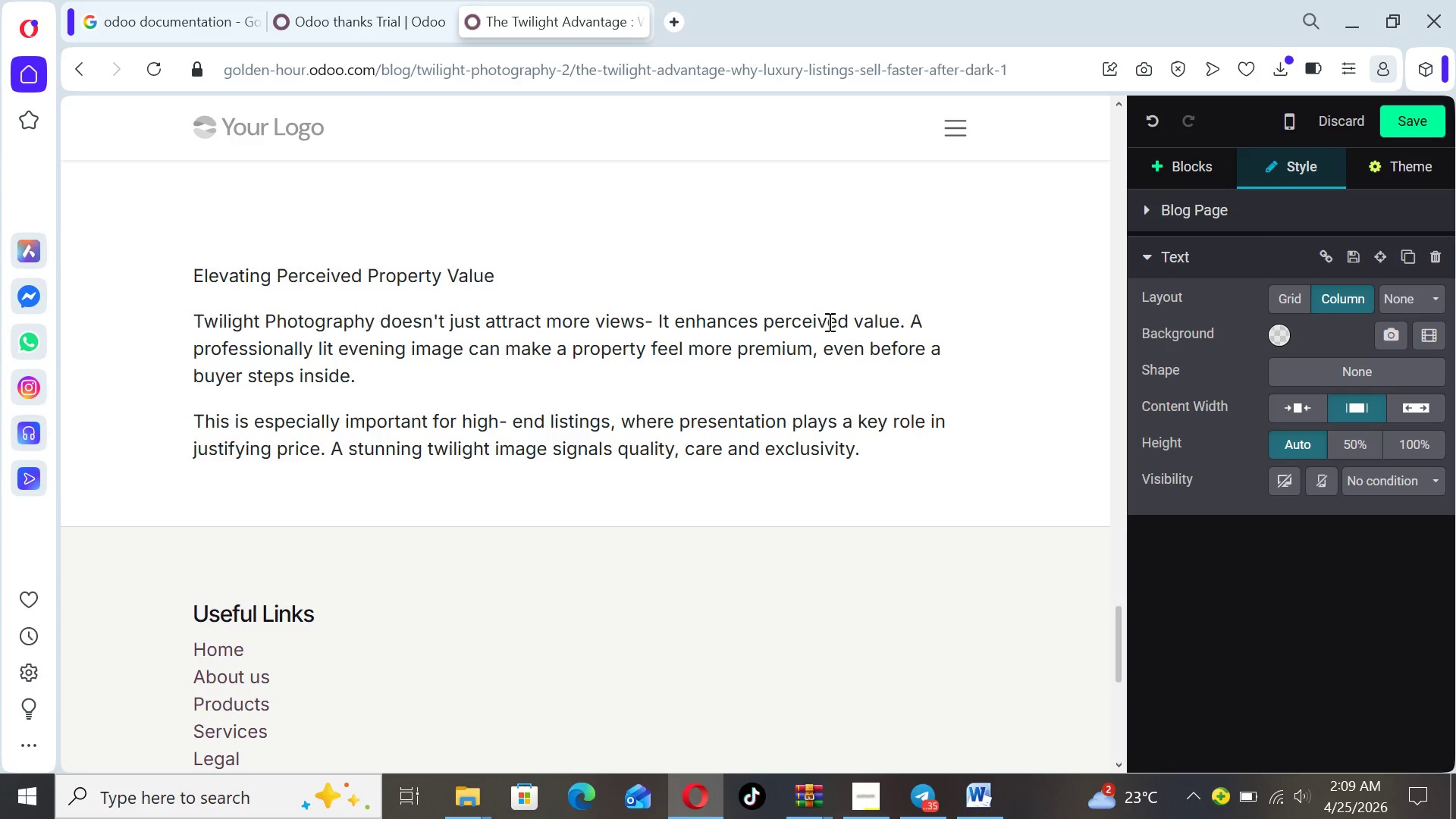 
left_click([1188, 174])
 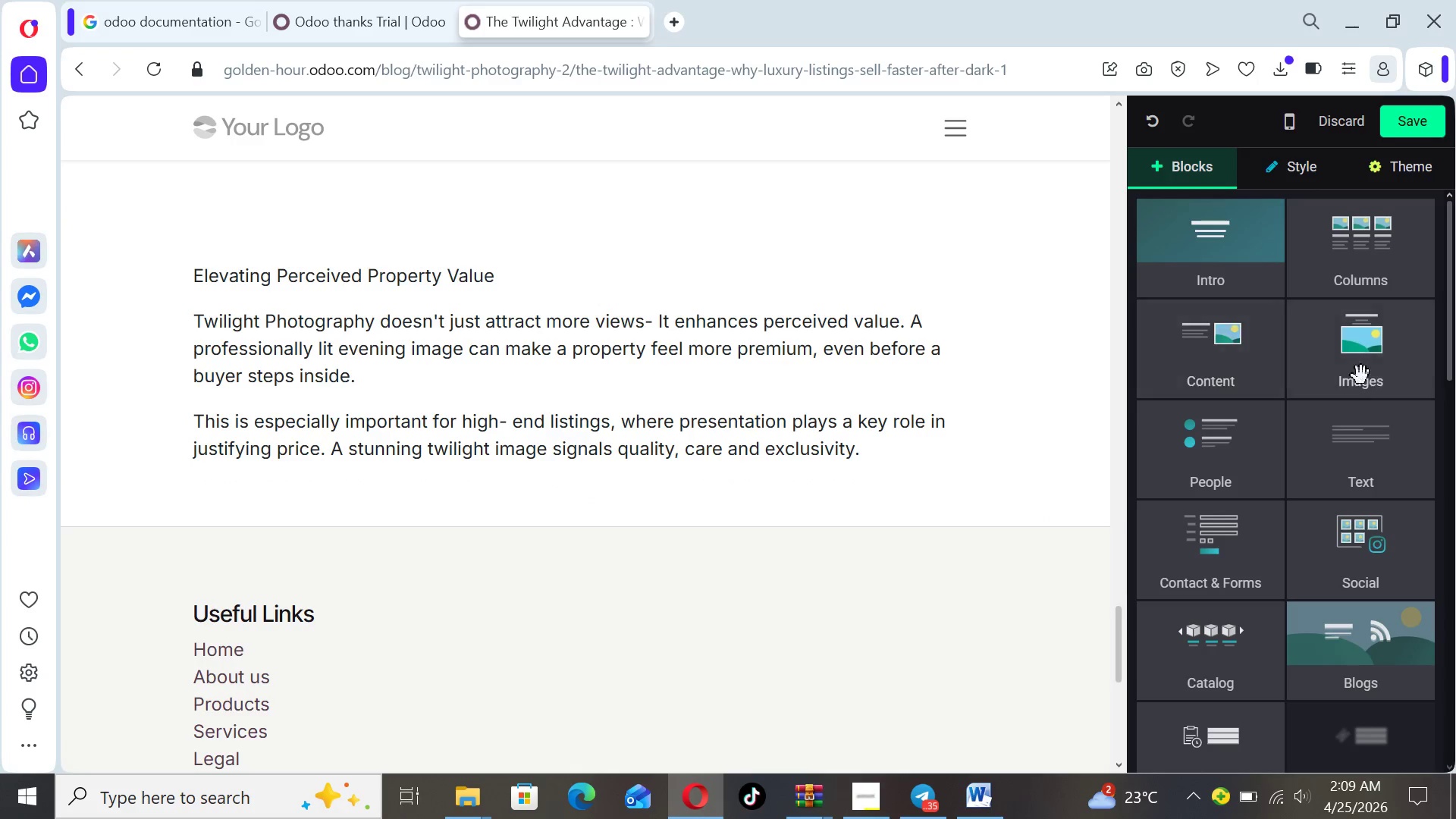 
left_click([1372, 376])
 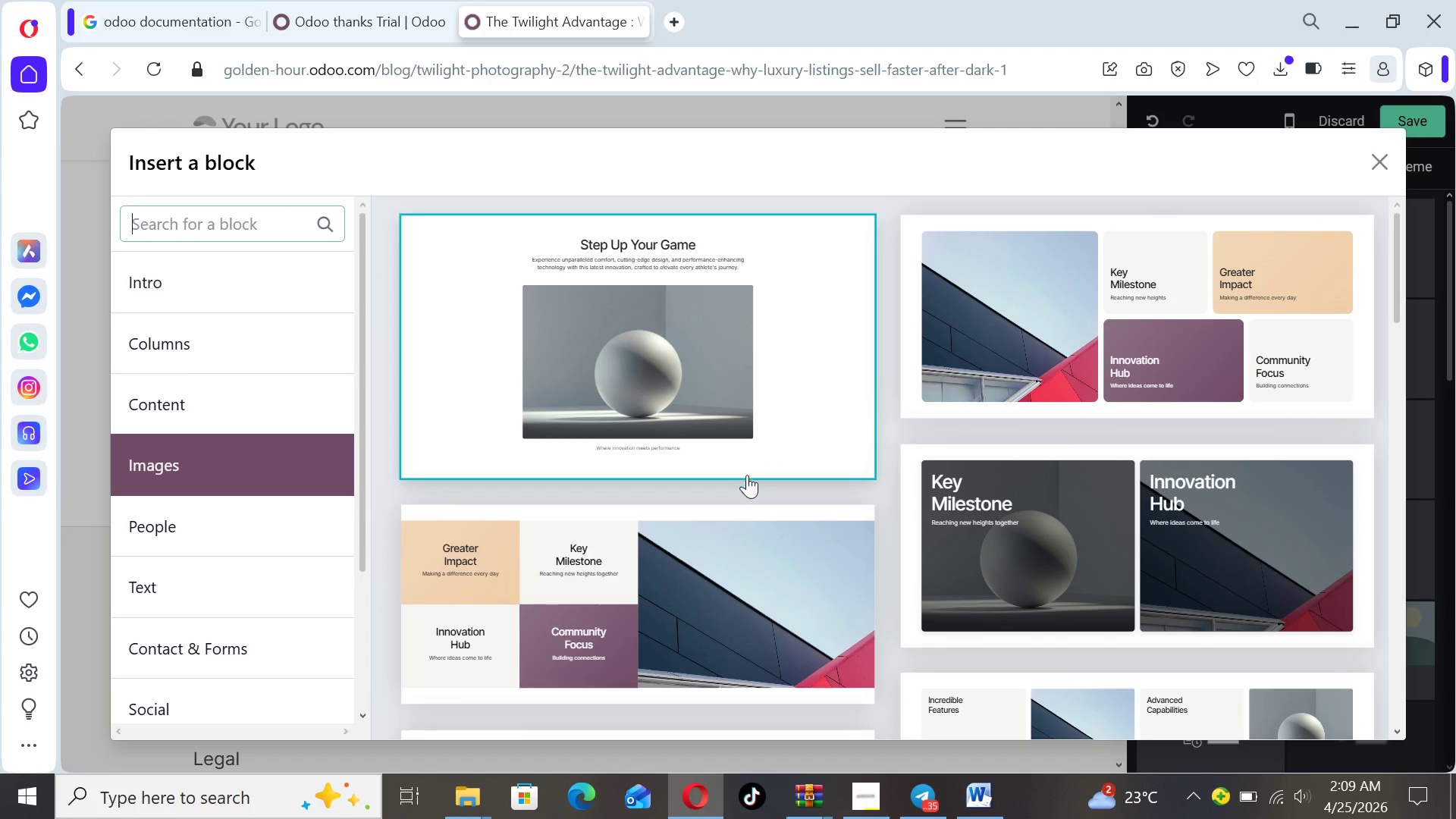 
left_click([742, 396])
 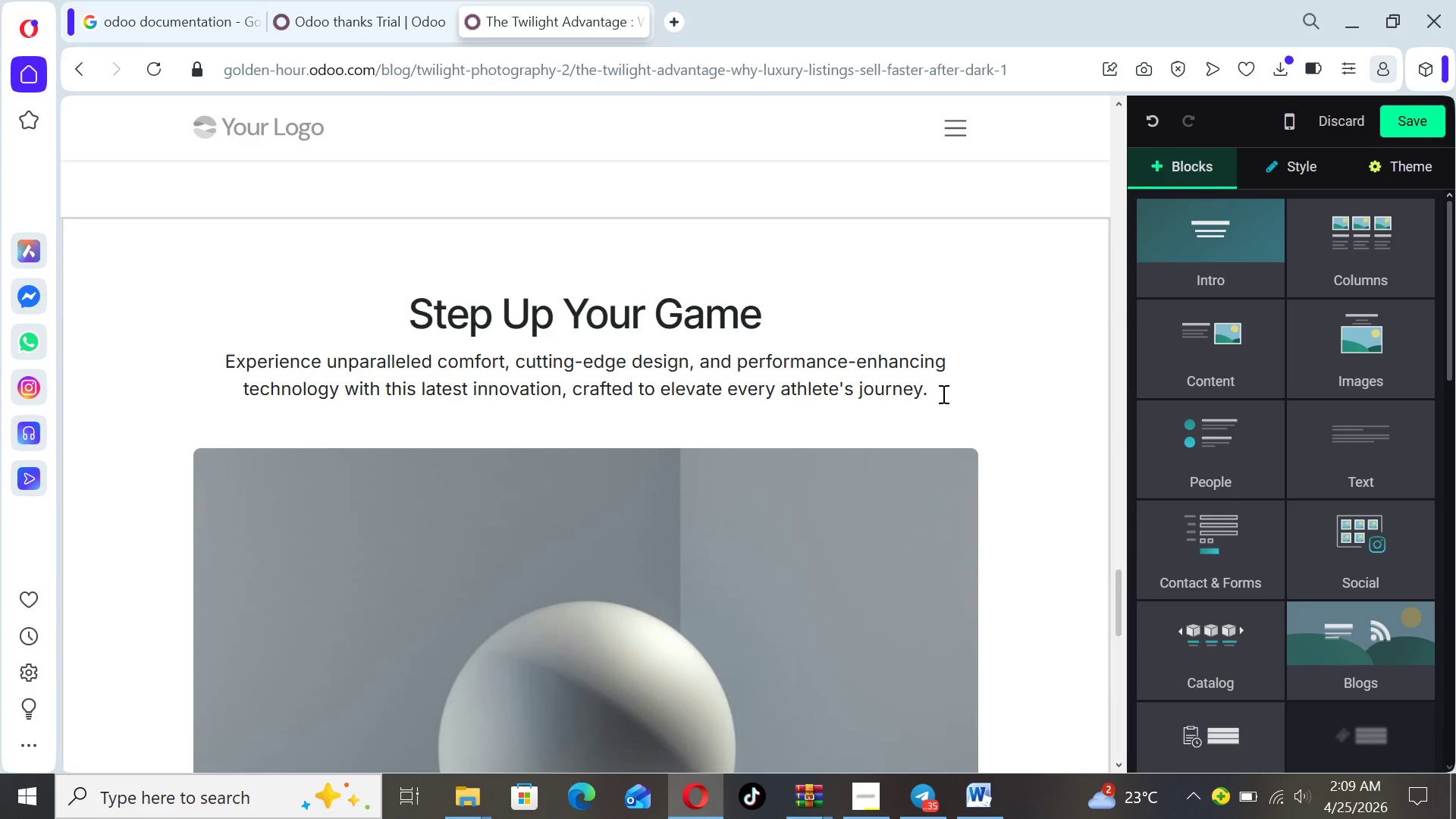 
left_click_drag(start_coordinate=[930, 400], to_coordinate=[363, 328])
 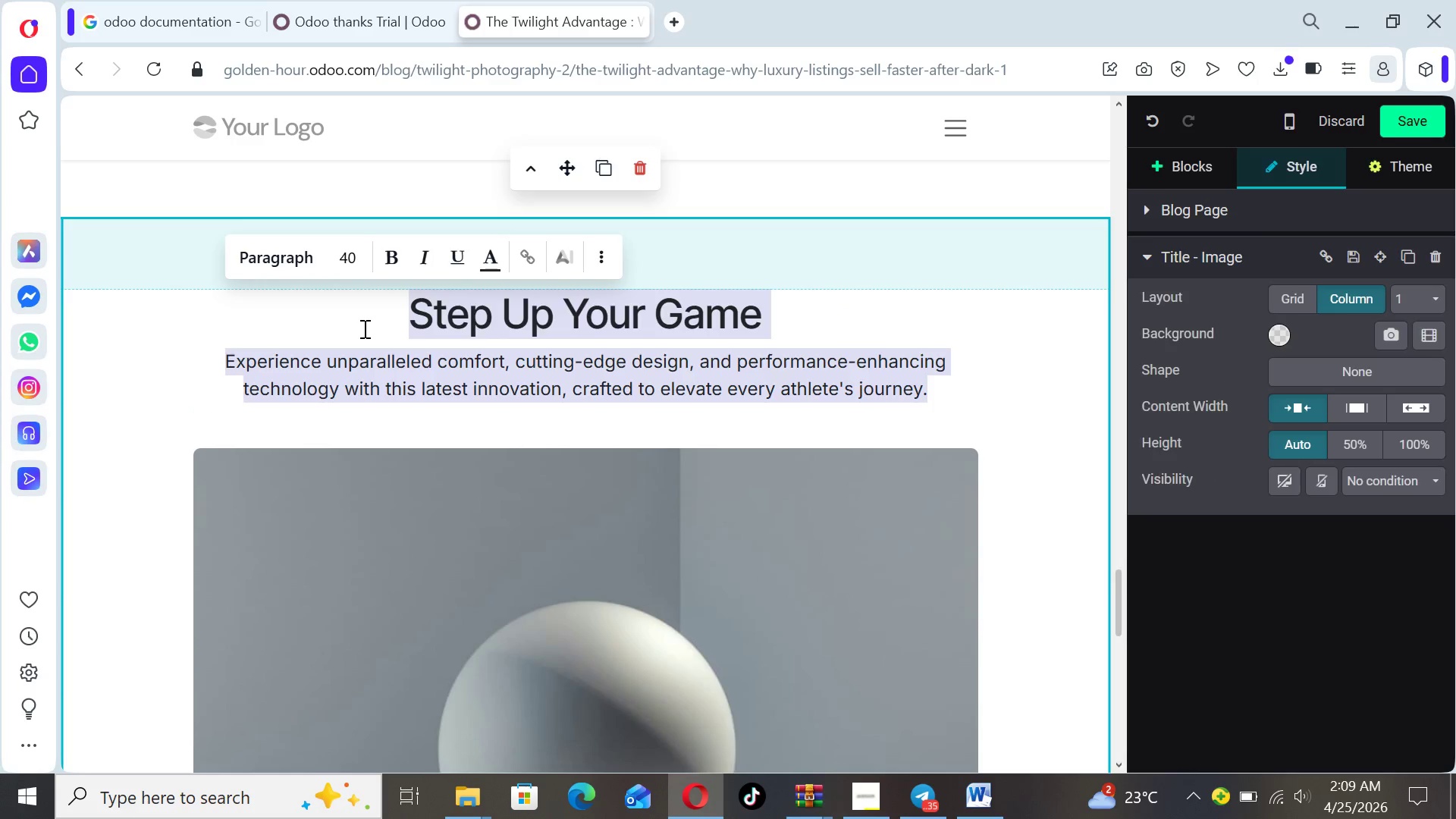 
key(Backspace)
 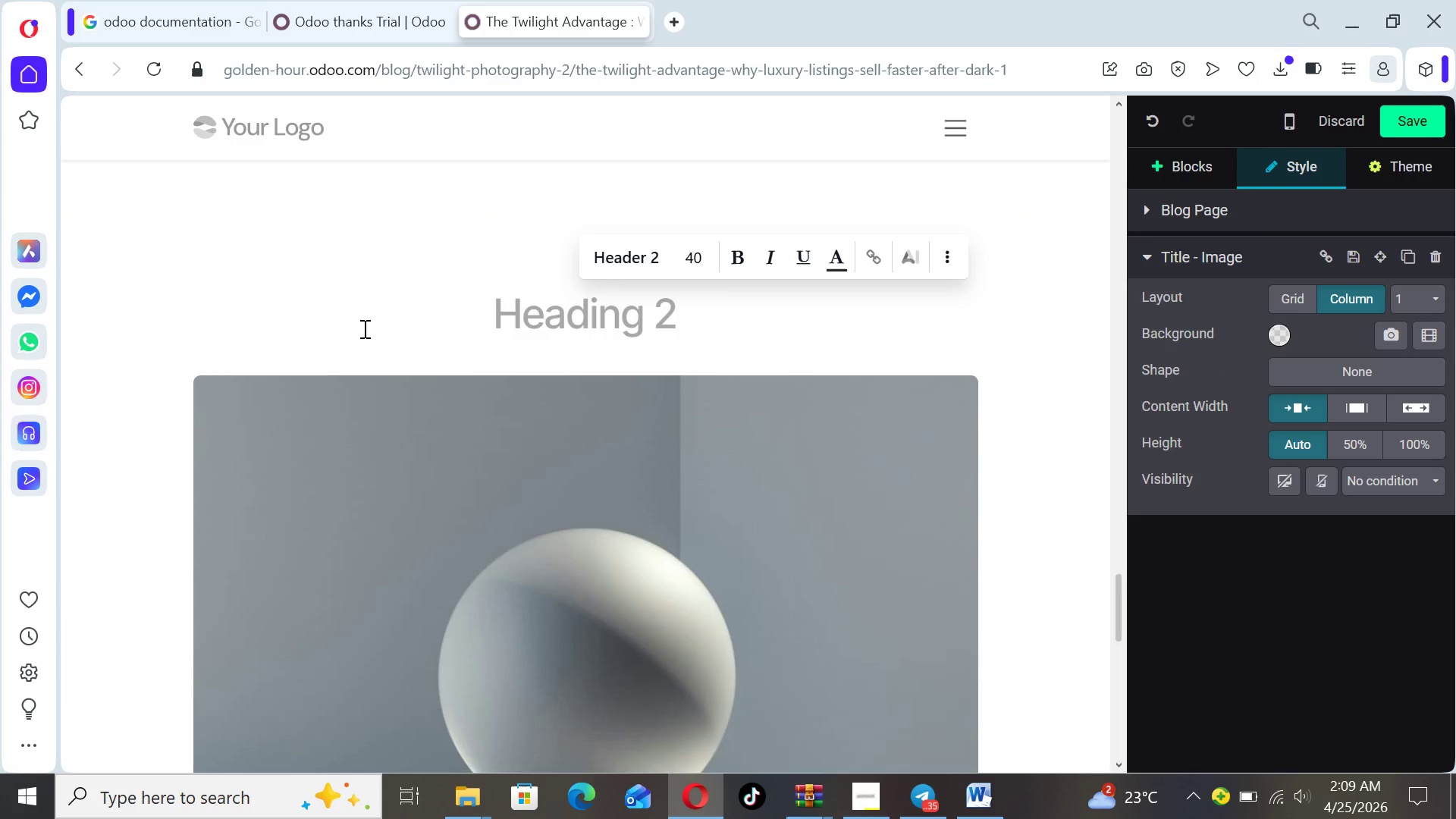 
key(Backspace)
 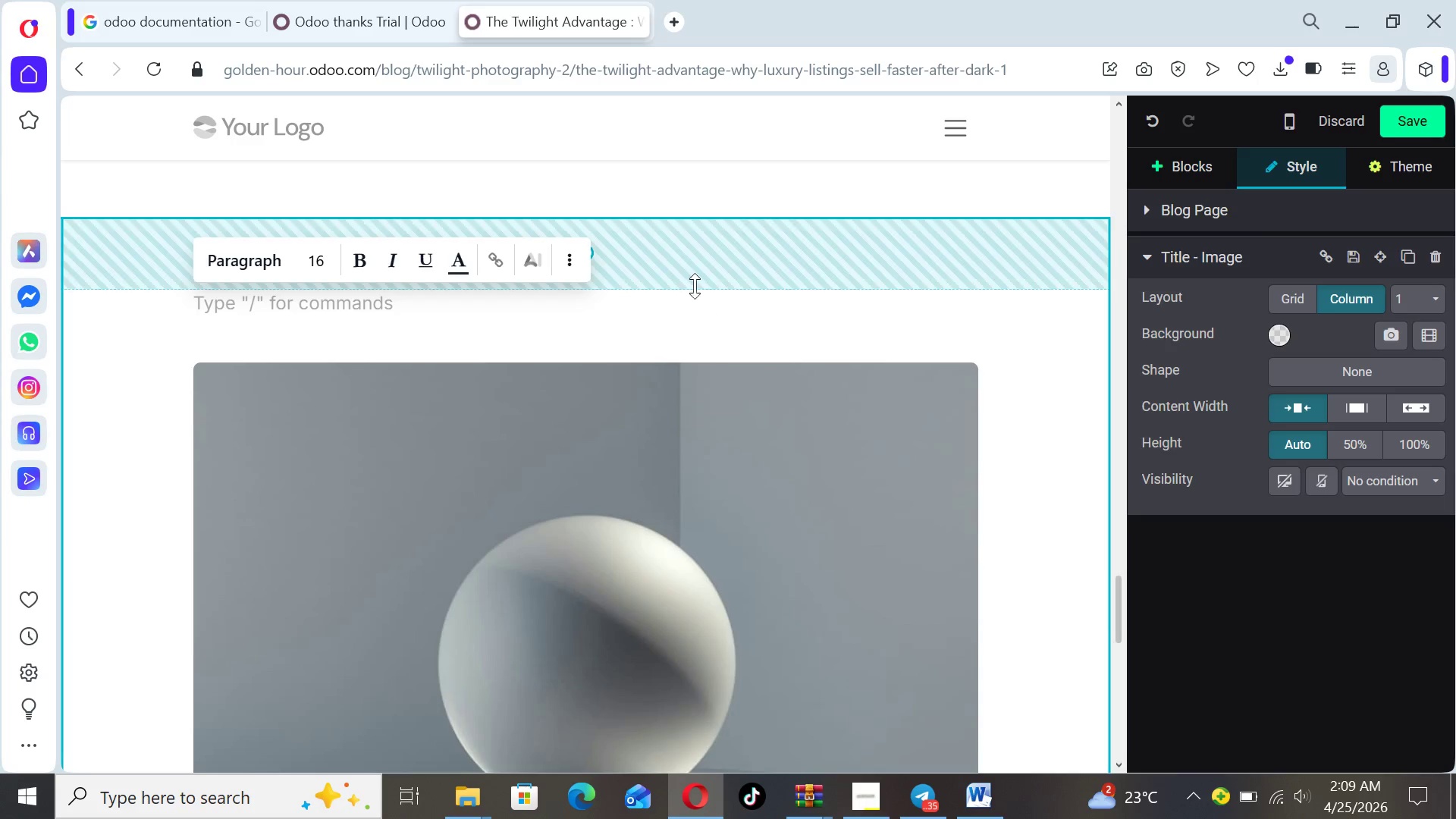 
left_click_drag(start_coordinate=[695, 283], to_coordinate=[686, 216])
 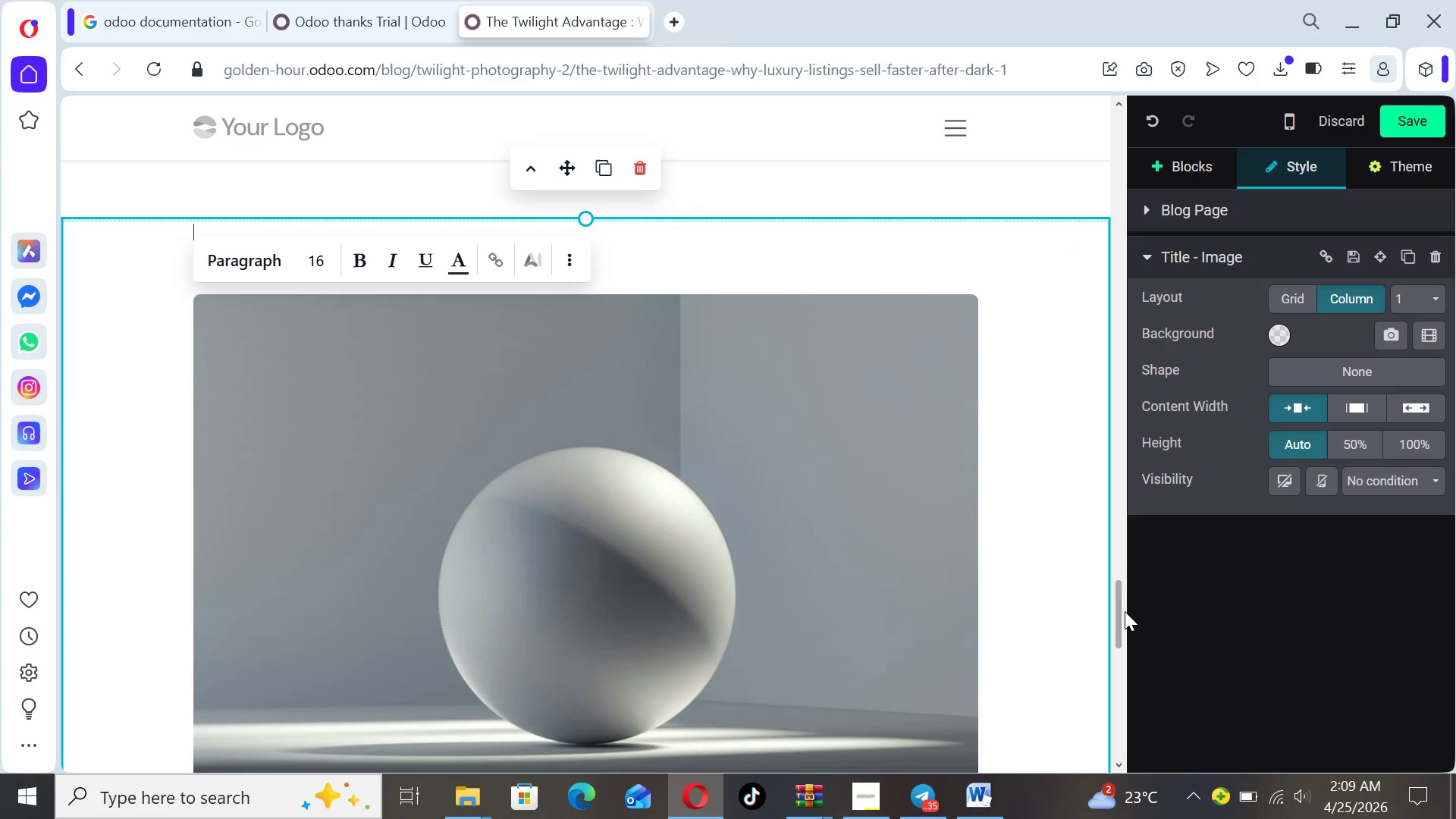 
left_click_drag(start_coordinate=[1122, 611], to_coordinate=[1110, 547])
 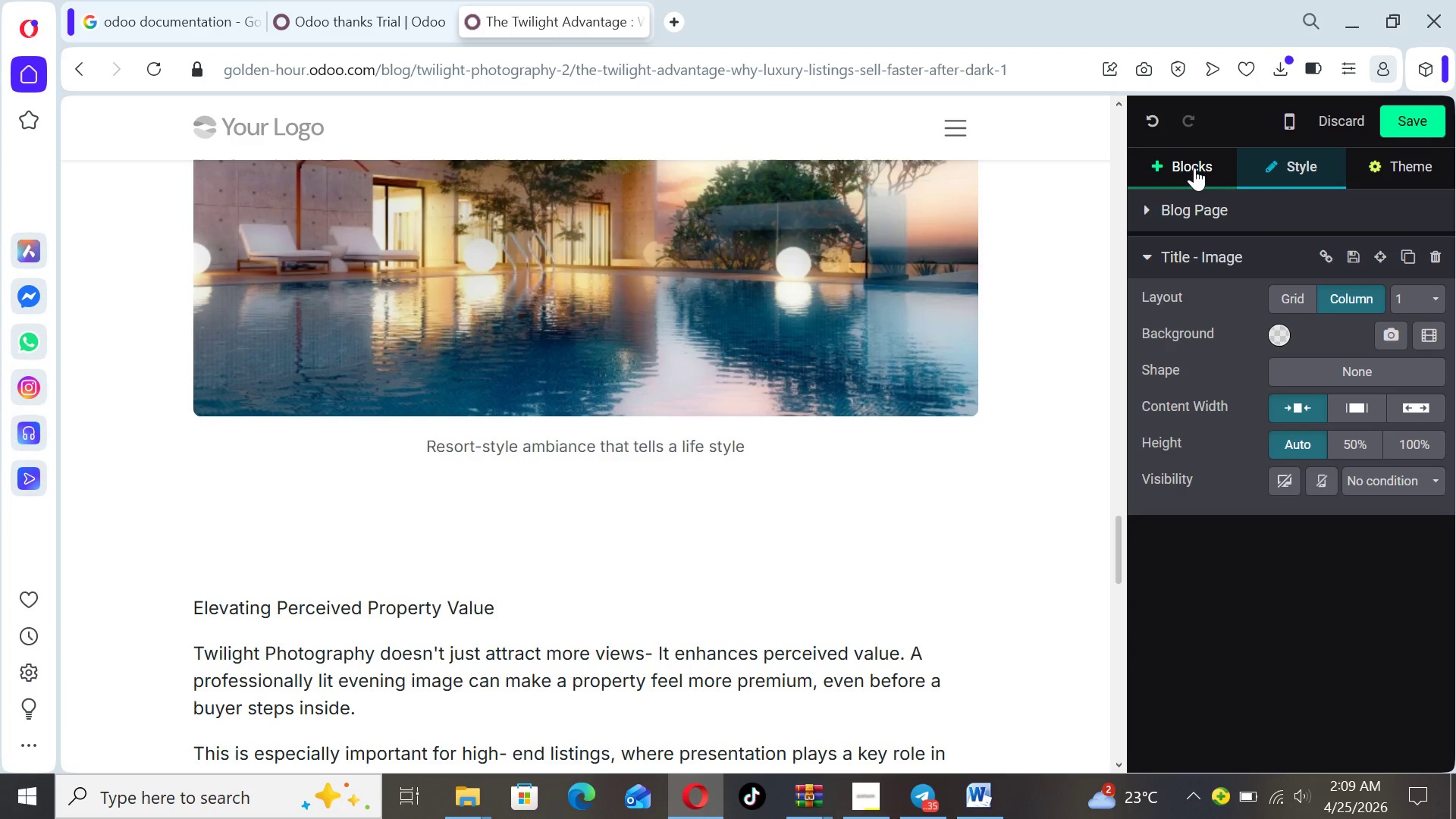 
left_click([1194, 167])
 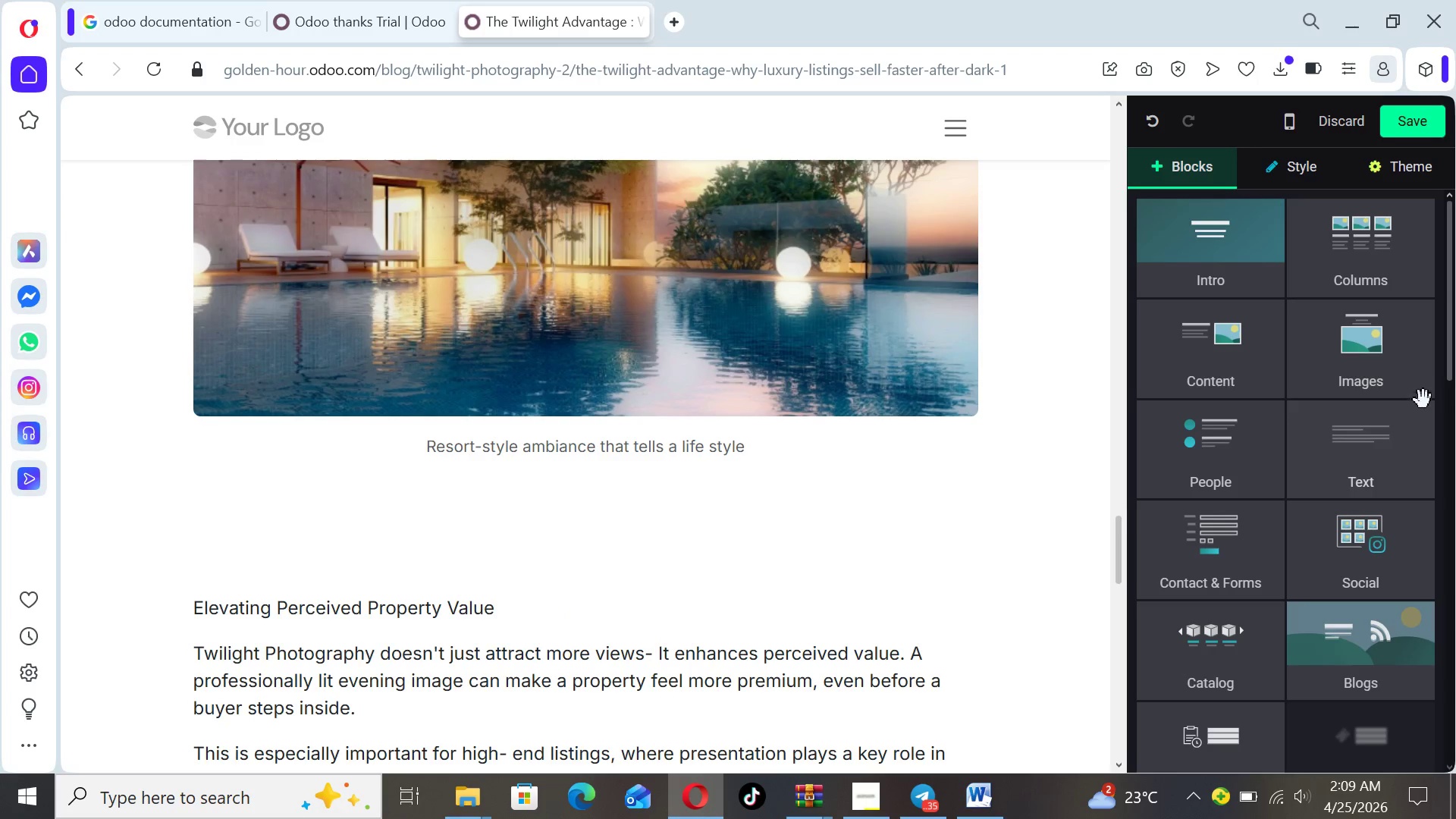 
left_click([1455, 363])
 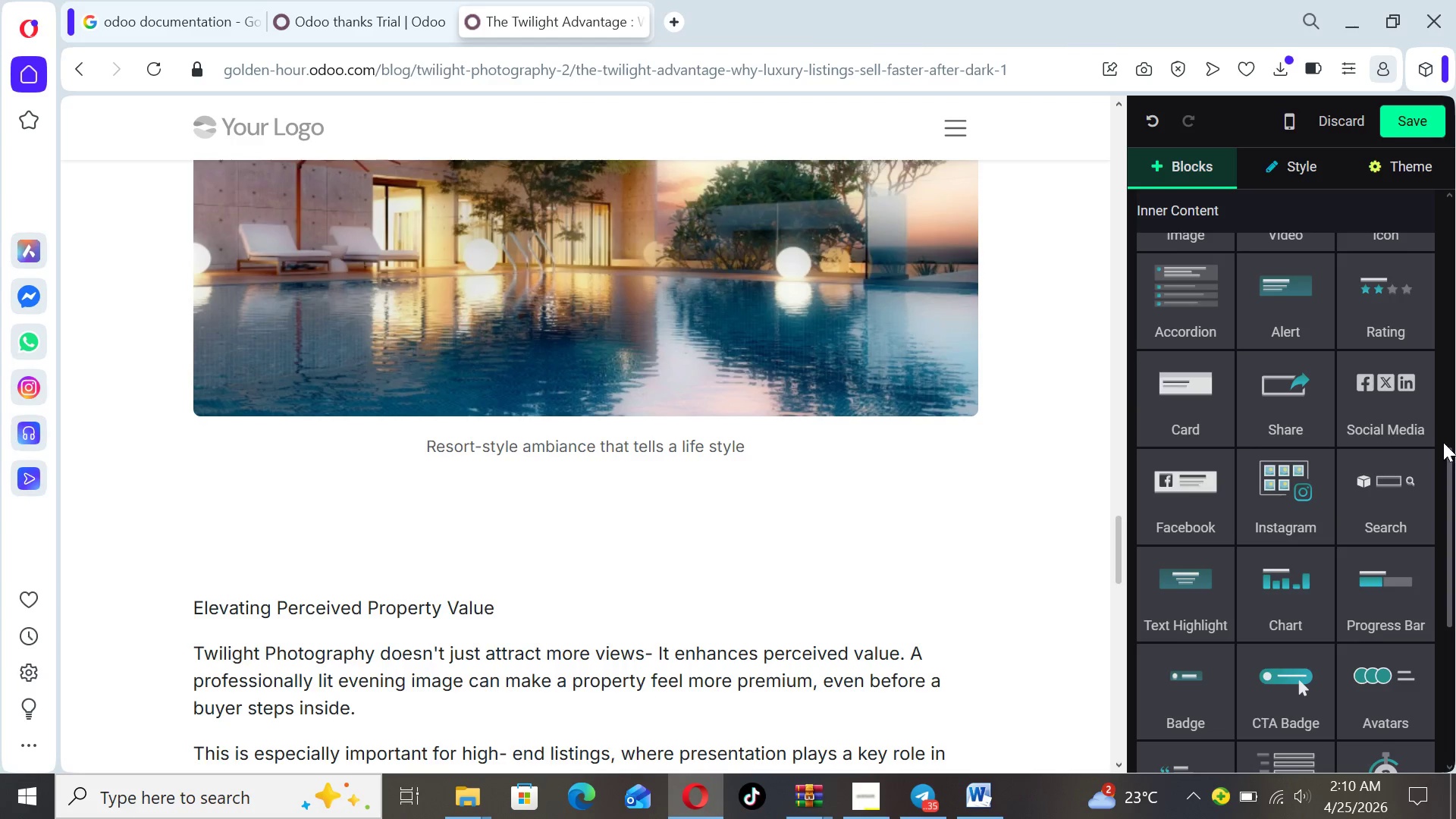 
left_click_drag(start_coordinate=[1450, 480], to_coordinate=[1439, 404])
 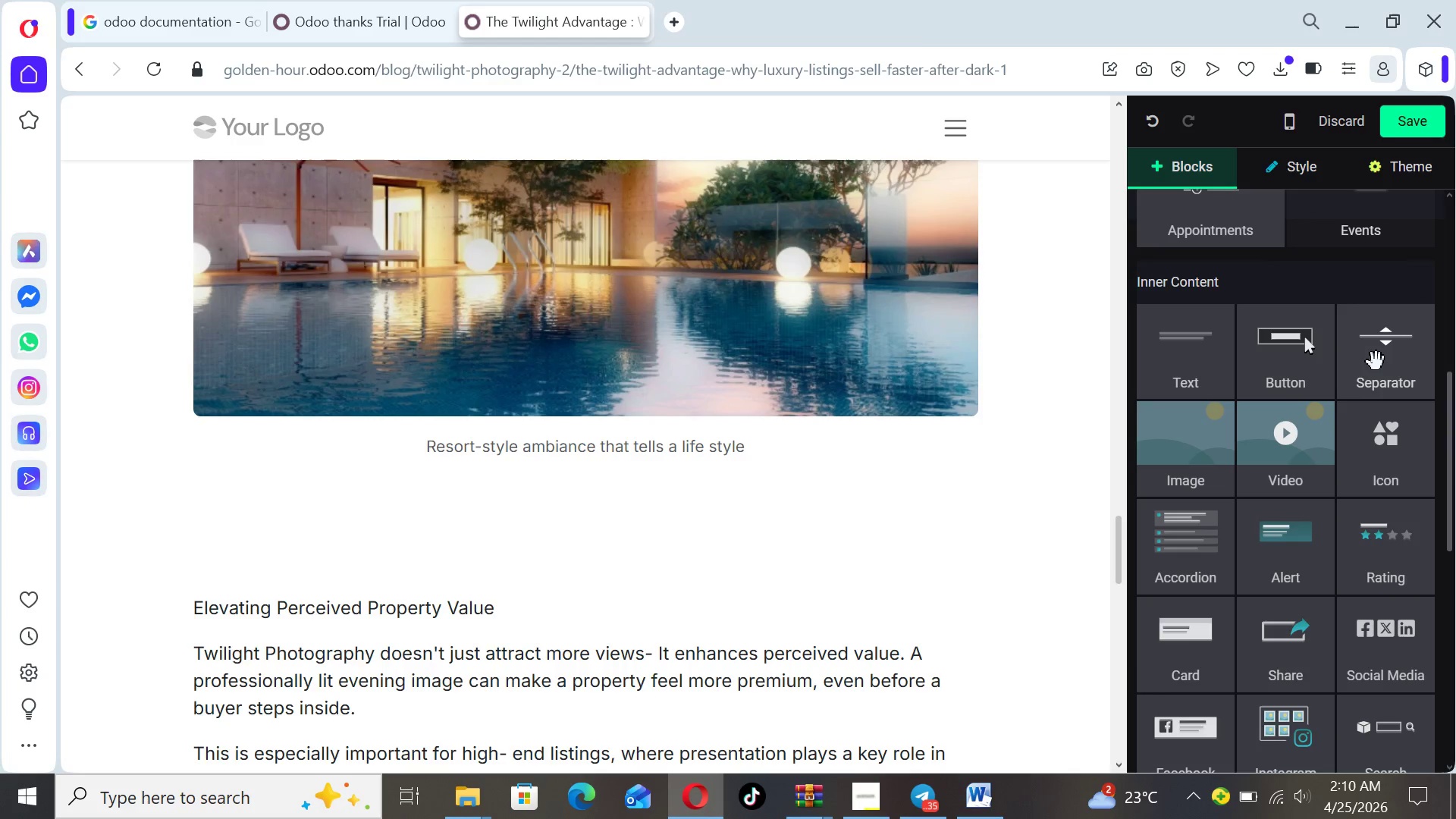 
left_click_drag(start_coordinate=[1377, 362], to_coordinate=[952, 525])
 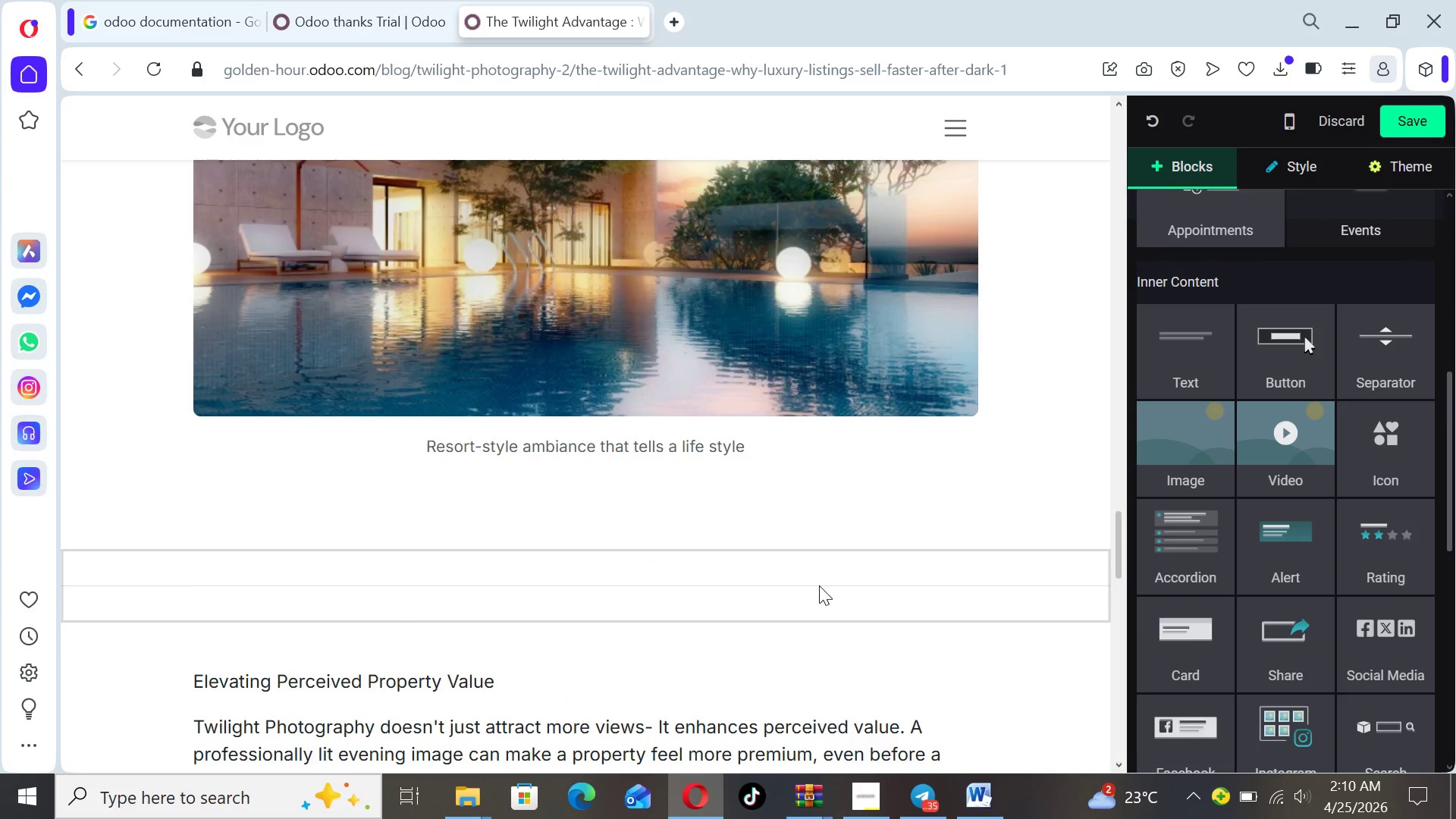 
left_click([819, 585])
 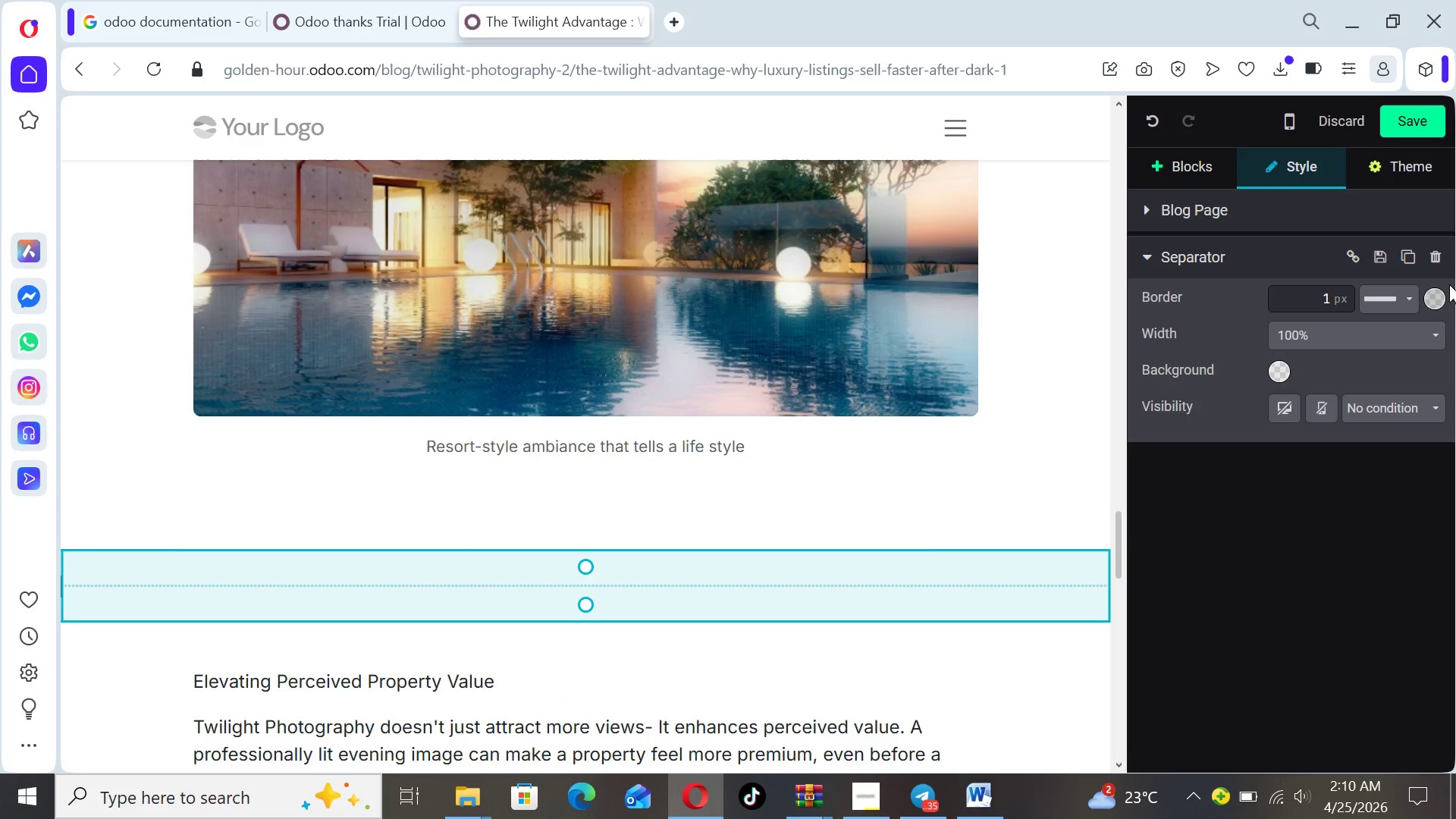 
left_click([1442, 297])
 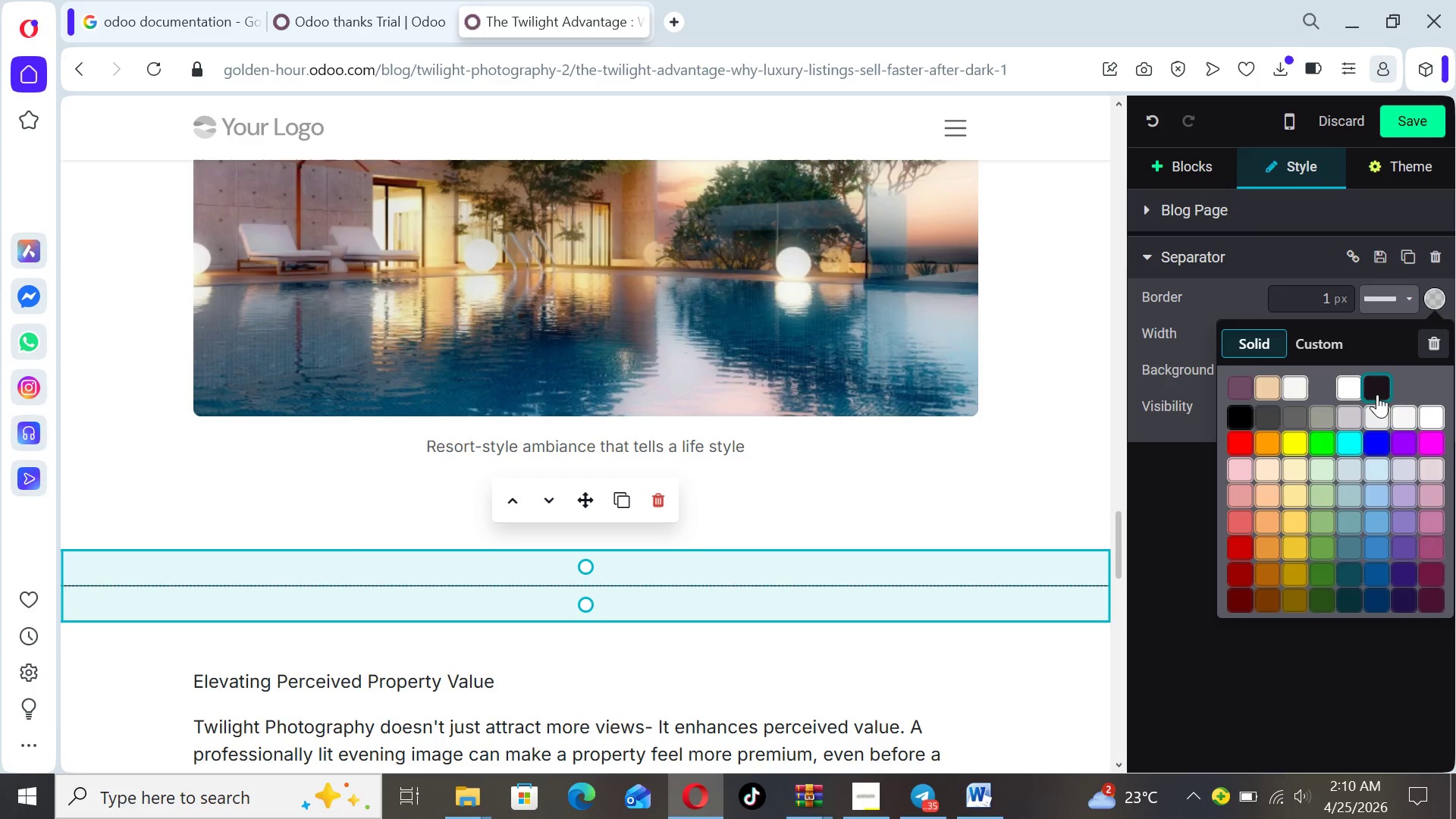 
left_click([1377, 390])
 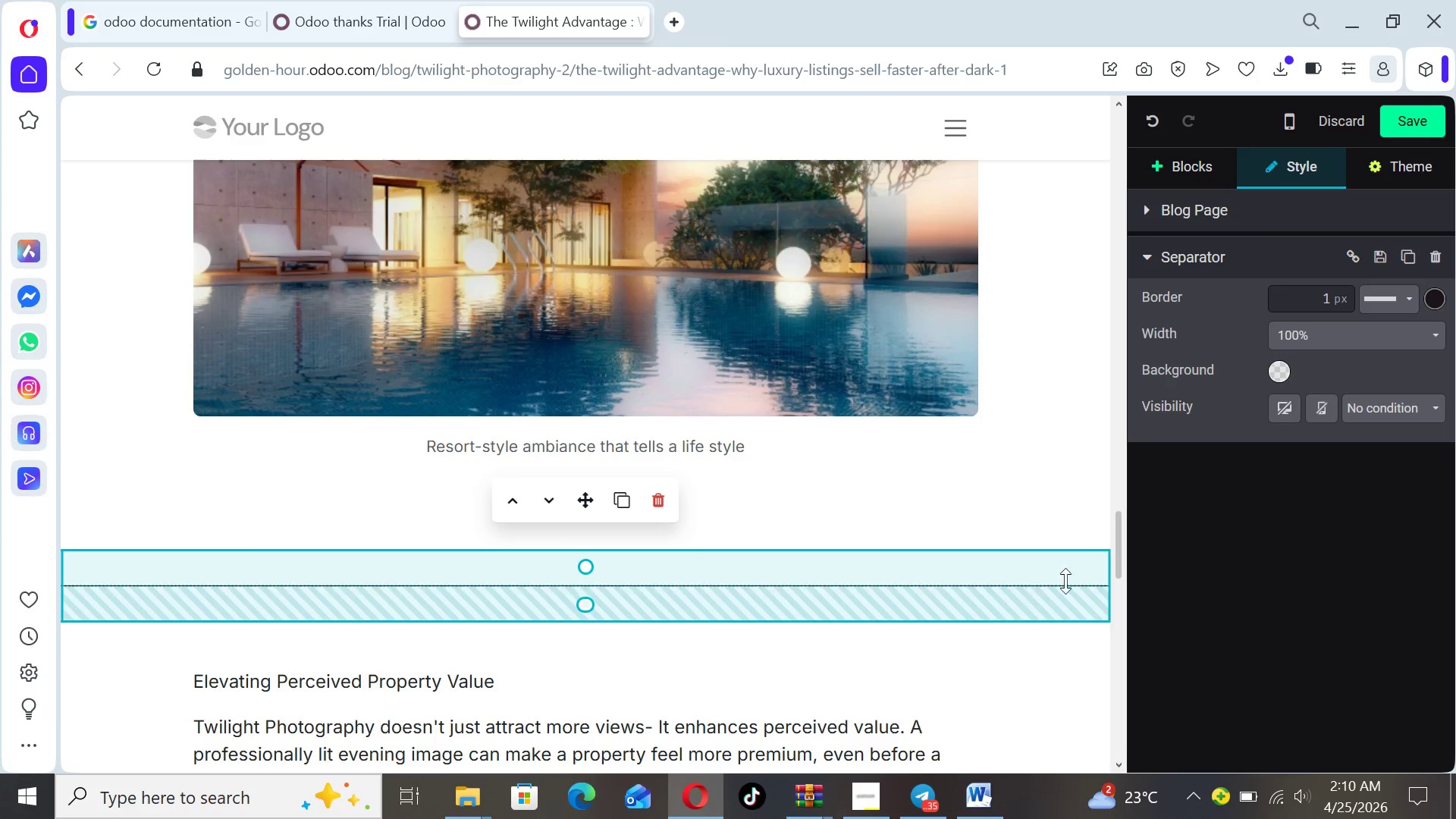 
left_click_drag(start_coordinate=[1120, 563], to_coordinate=[1119, 610])
 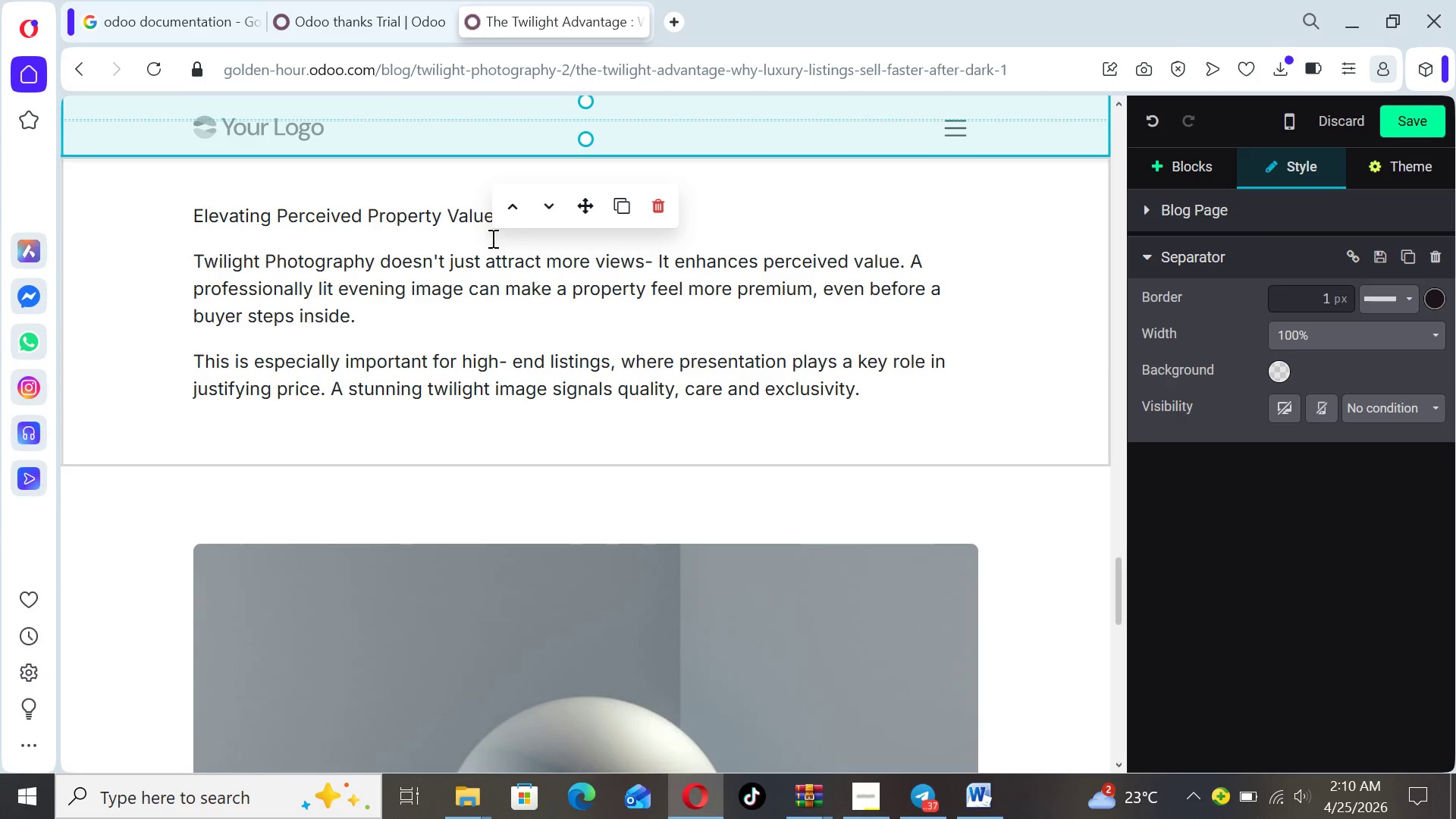 
left_click([491, 238])
 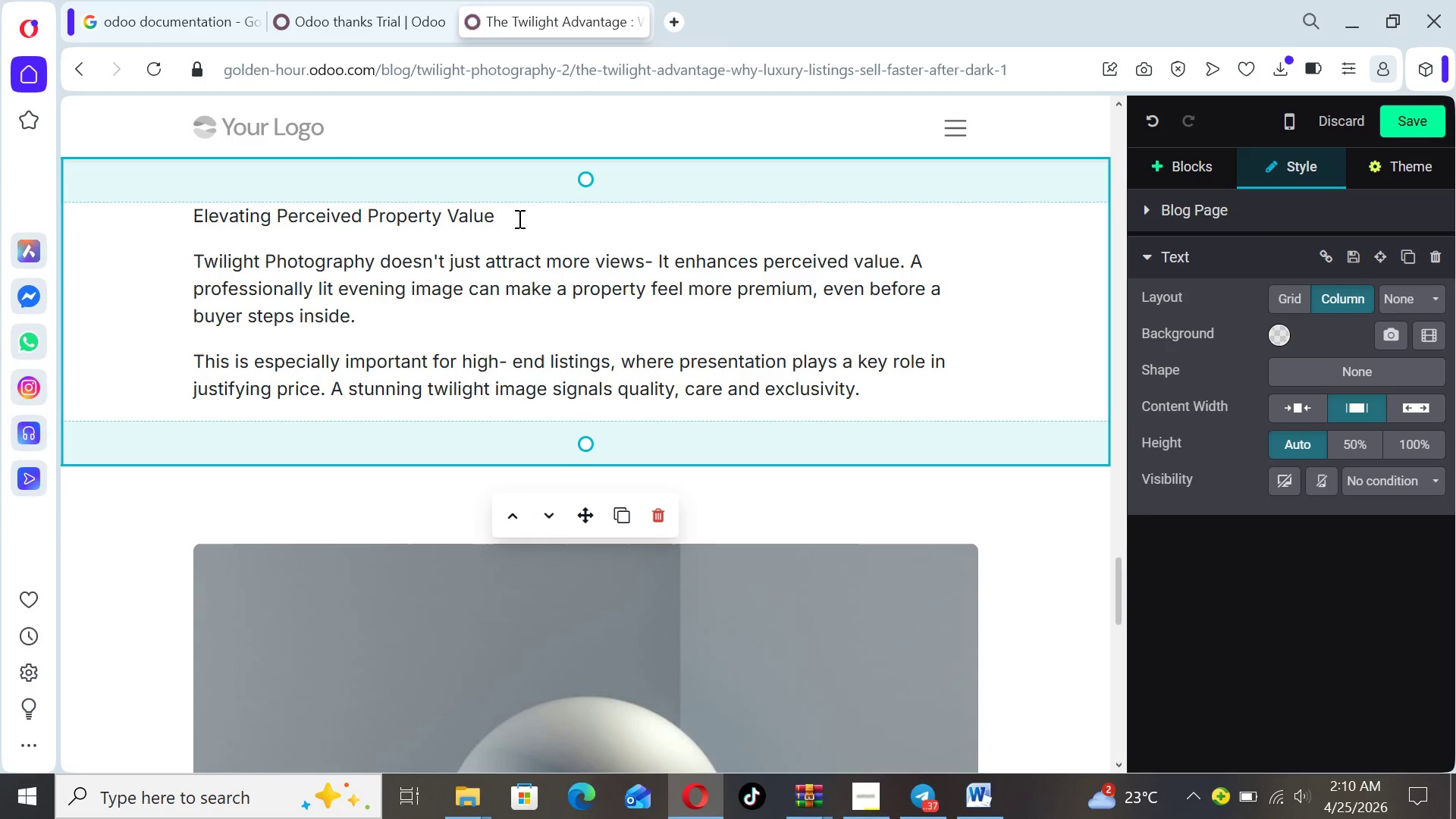 
left_click_drag(start_coordinate=[516, 215], to_coordinate=[168, 217])
 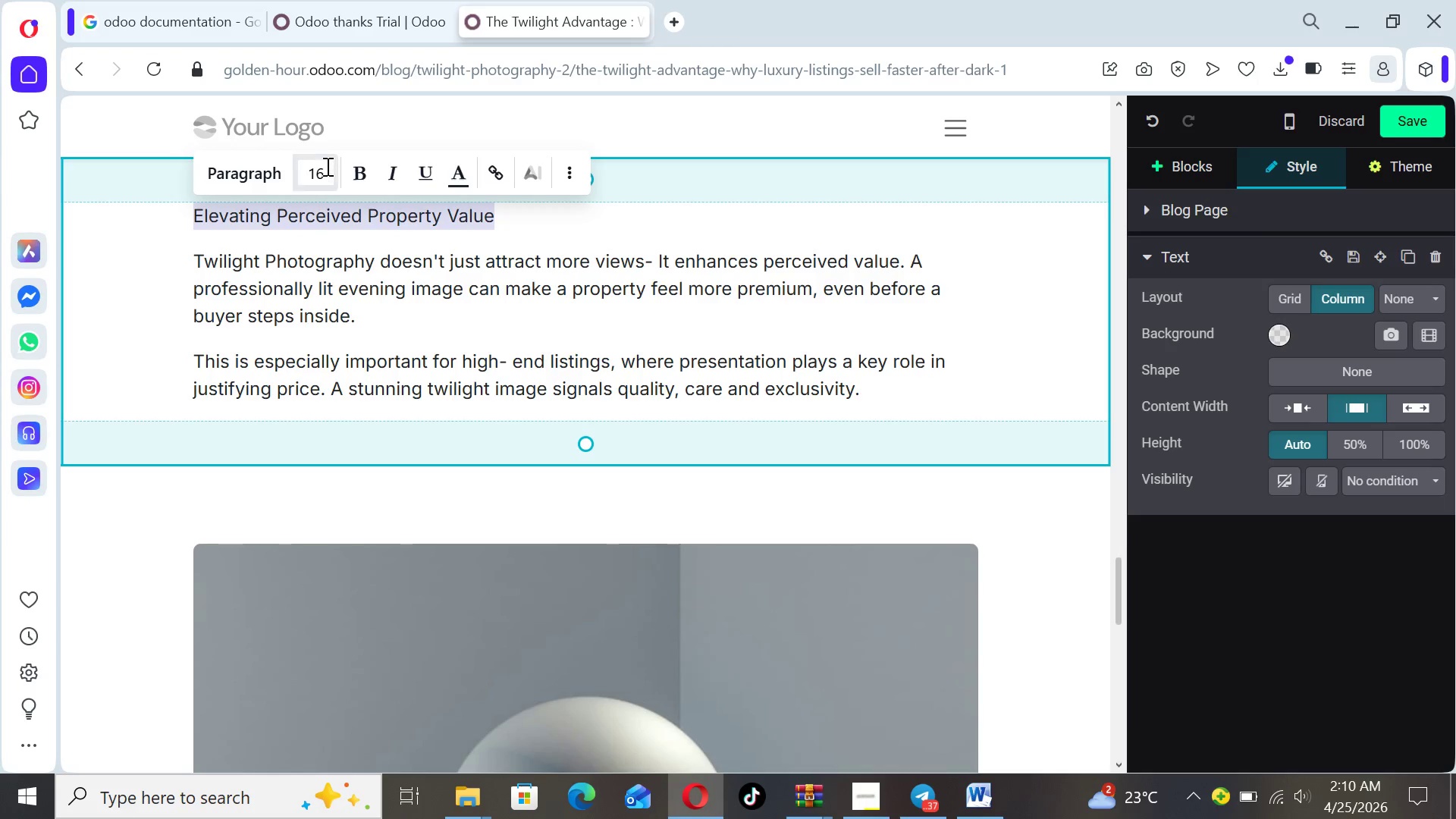 
left_click([322, 165])
 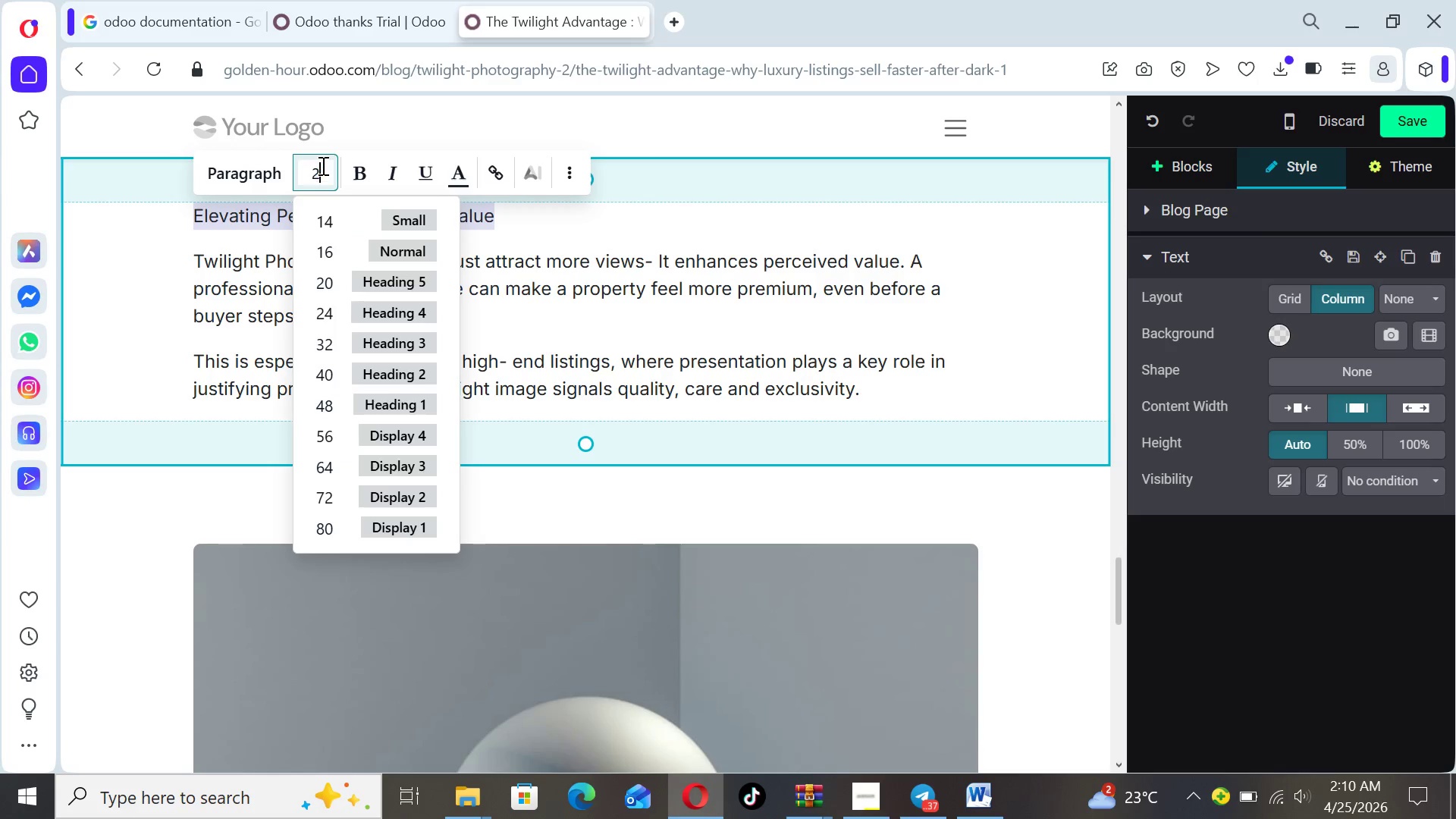 
type(23)
 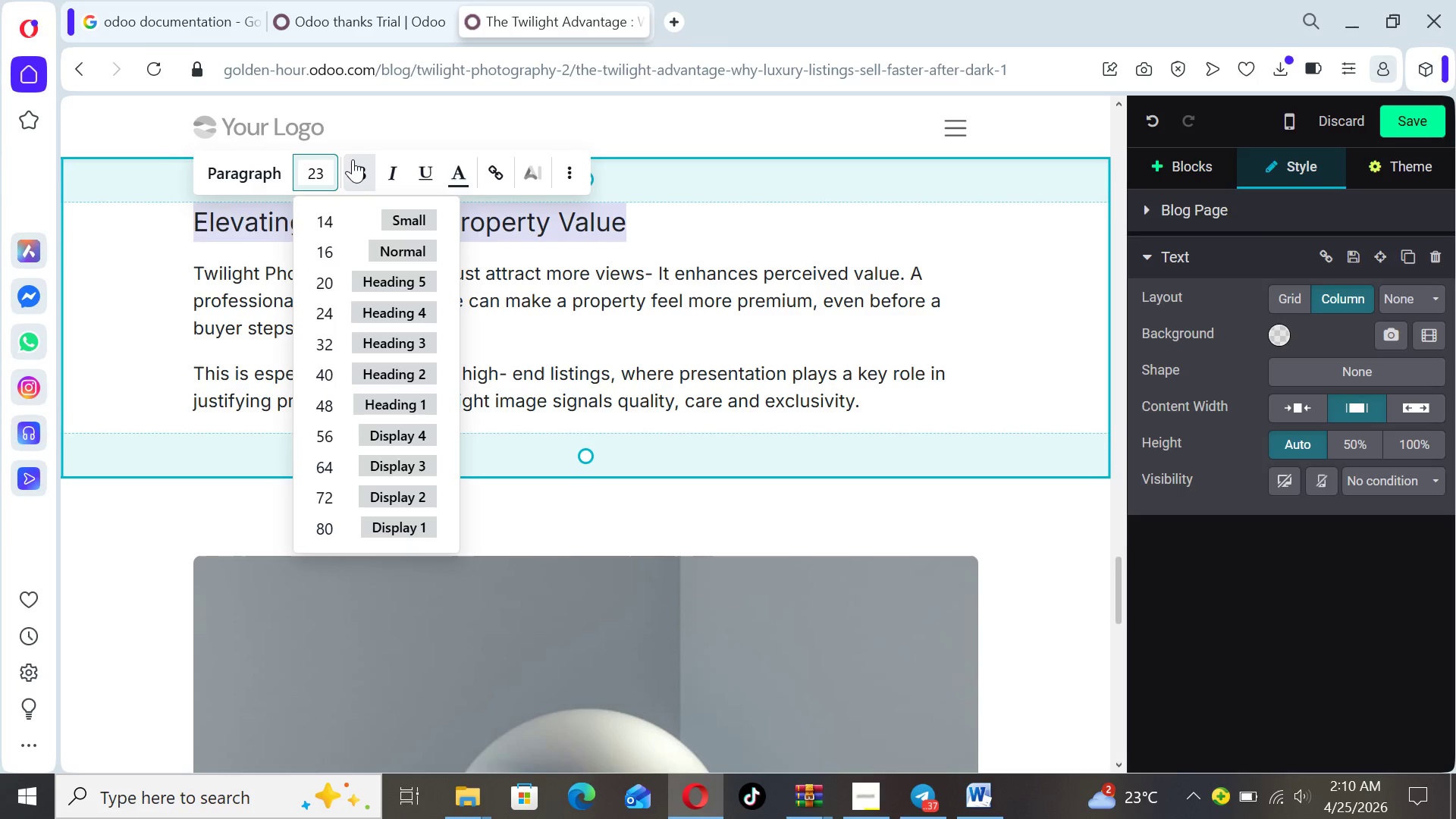 
left_click([353, 161])
 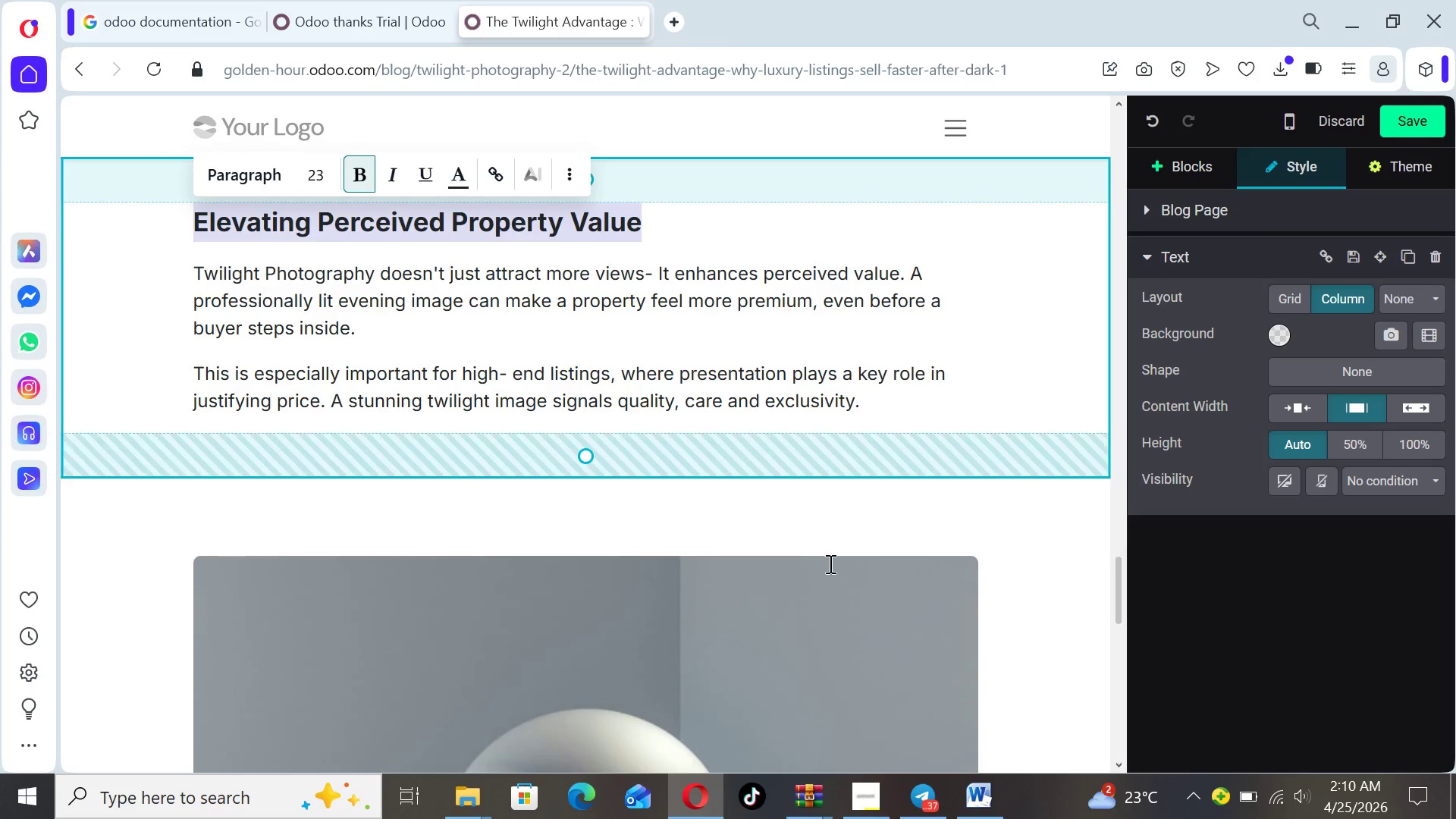 
left_click([799, 631])
 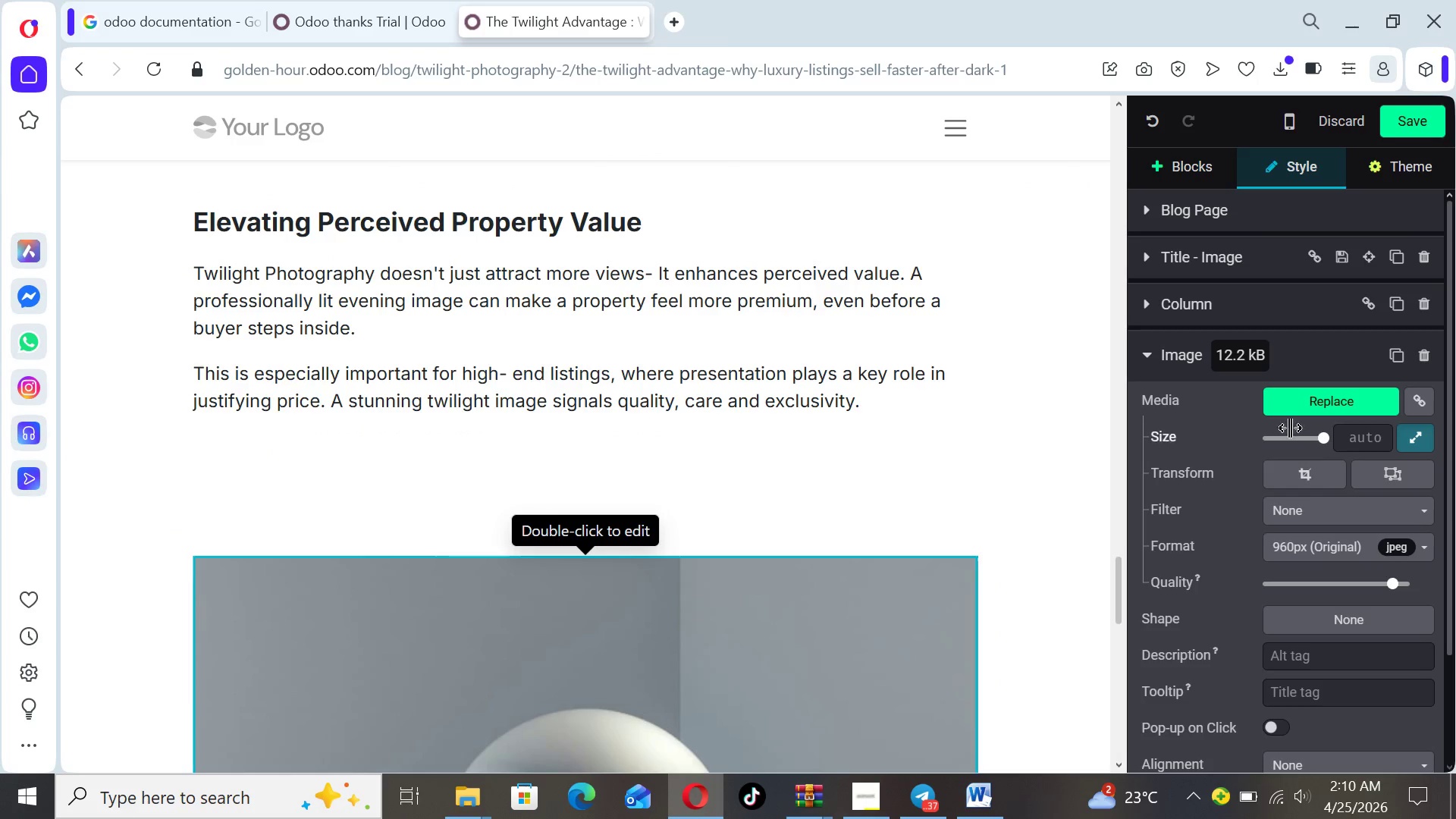 
left_click([1312, 410])
 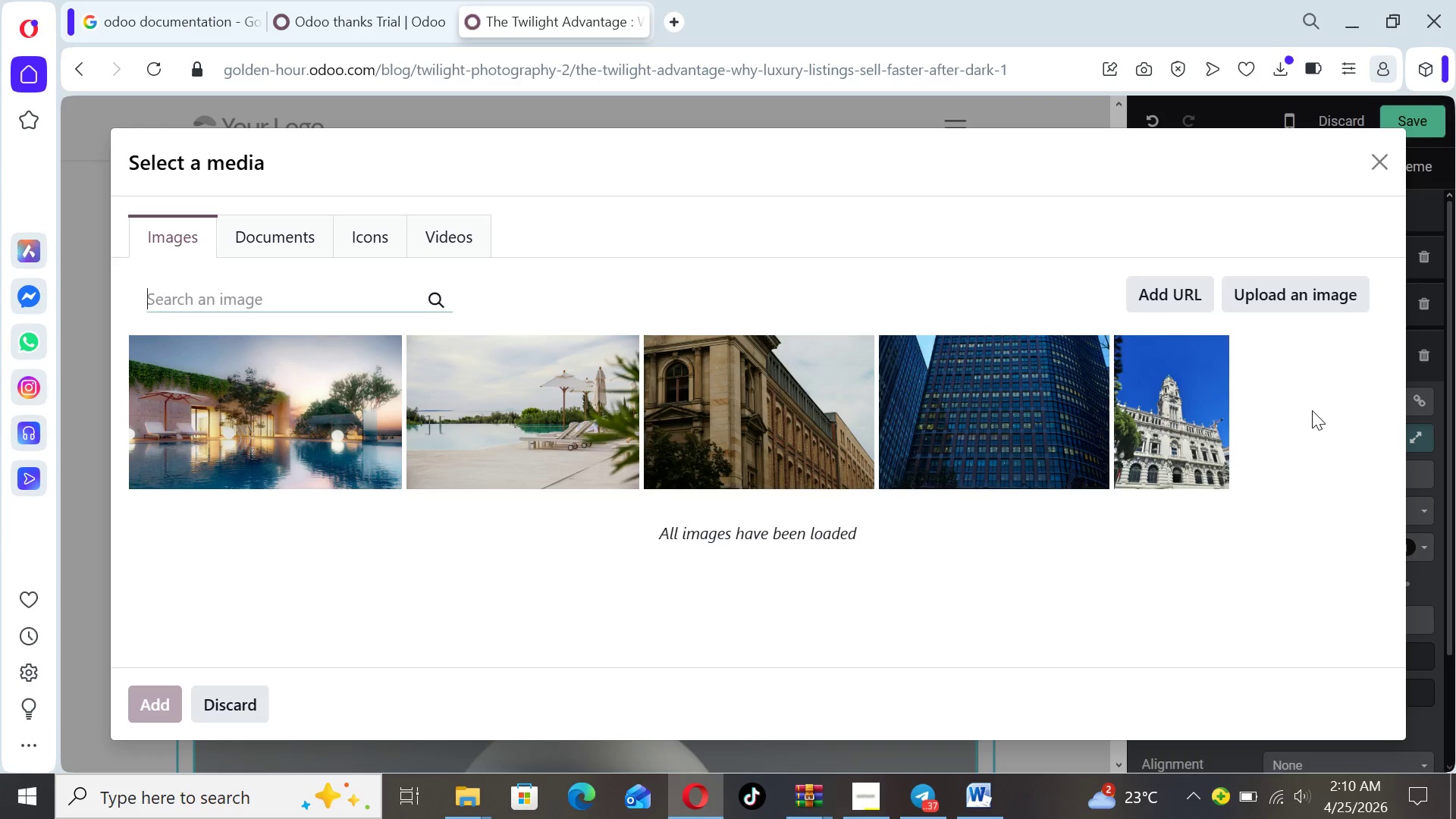 
wait(12.39)
 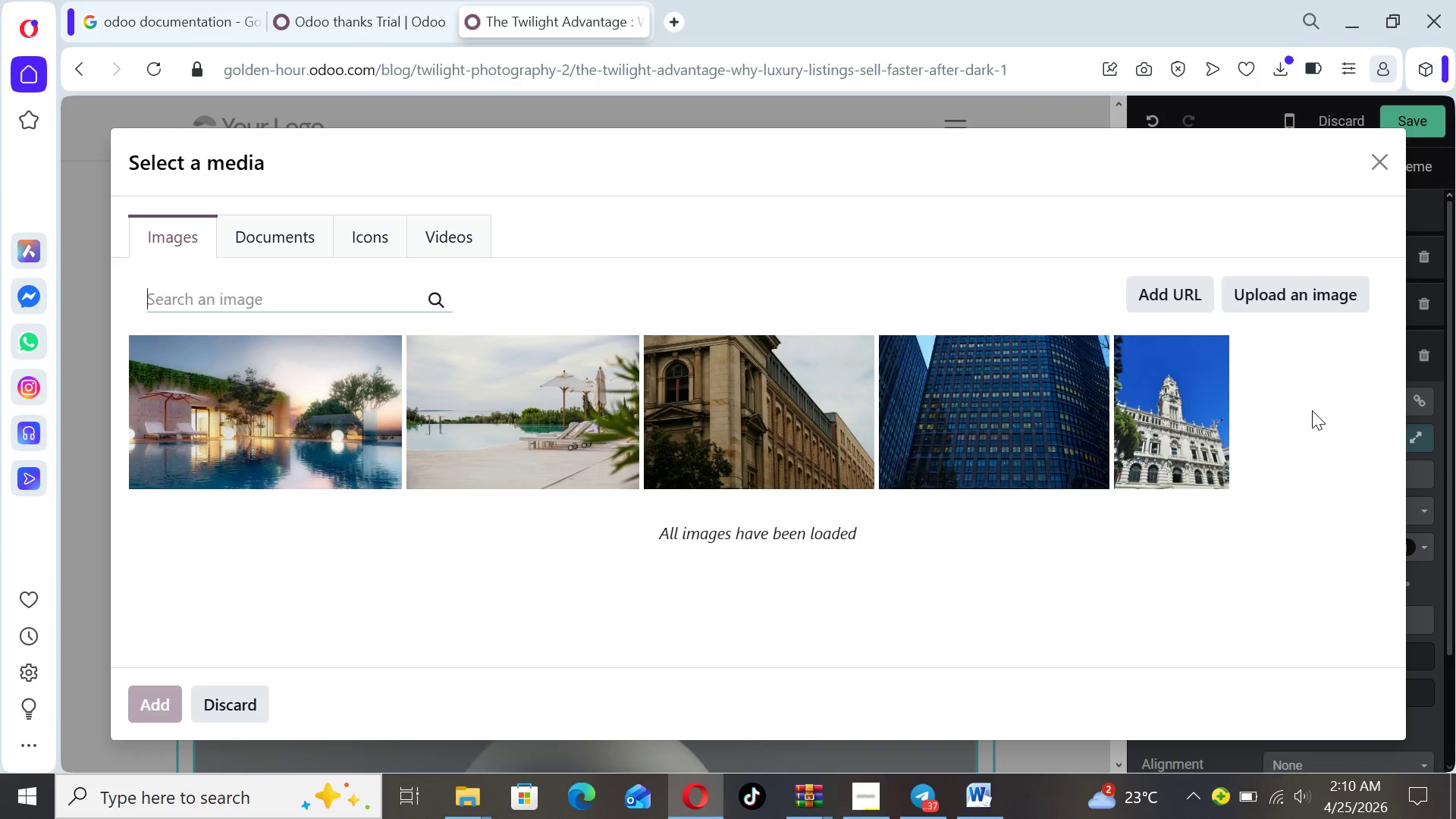 
type(Interior daylight shot)
 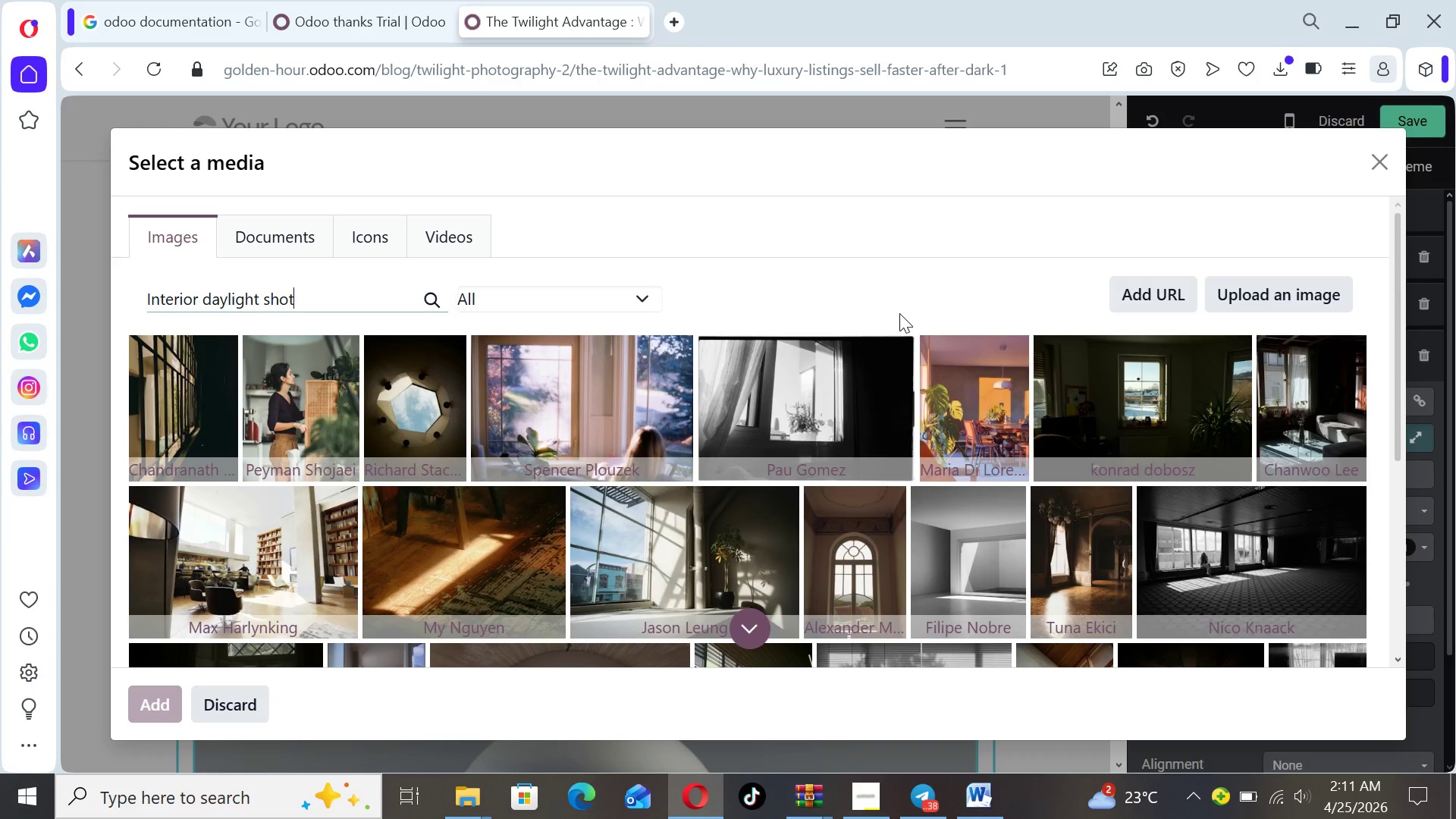 
wait(16.89)
 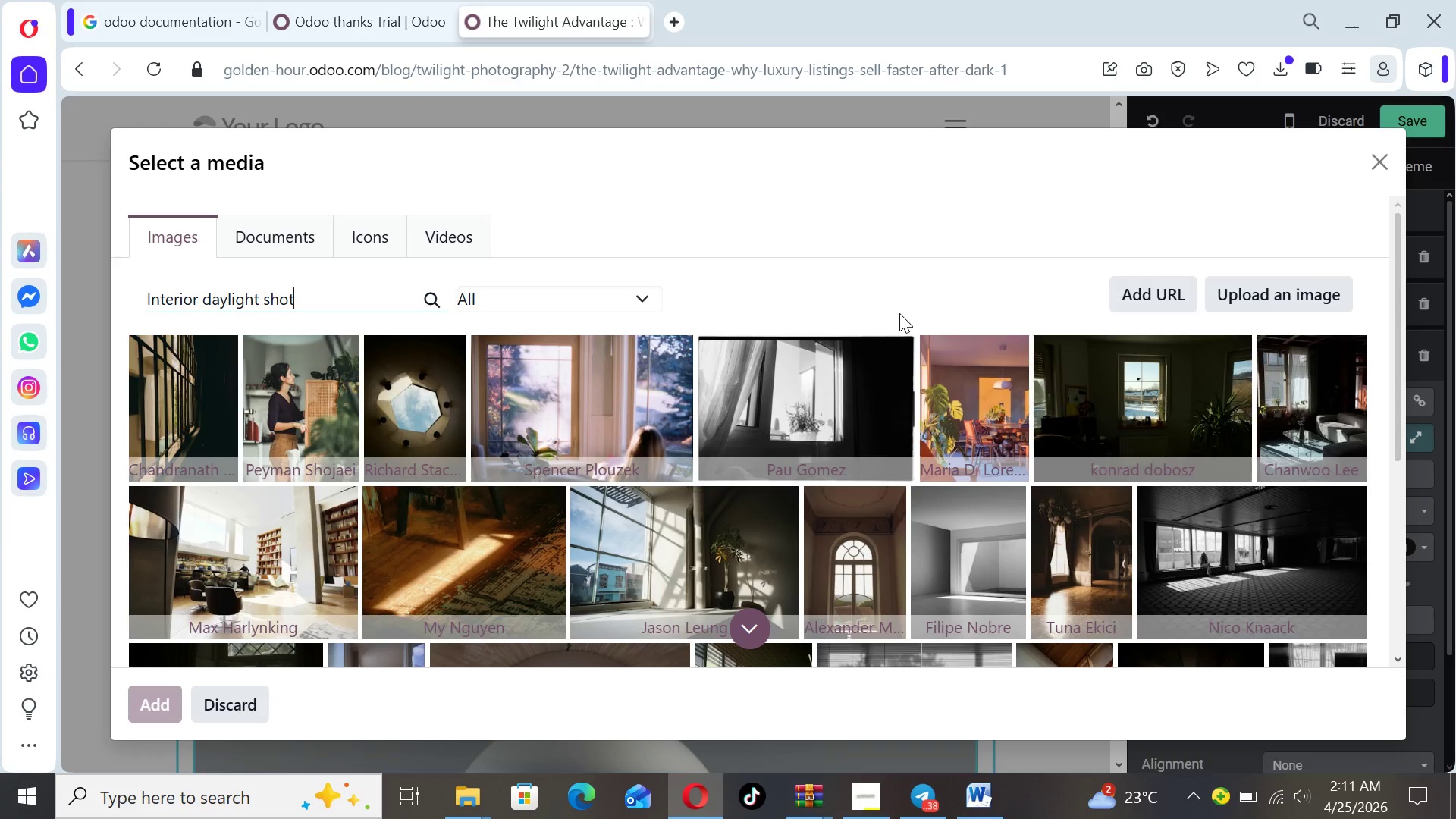 
left_click([289, 570])
 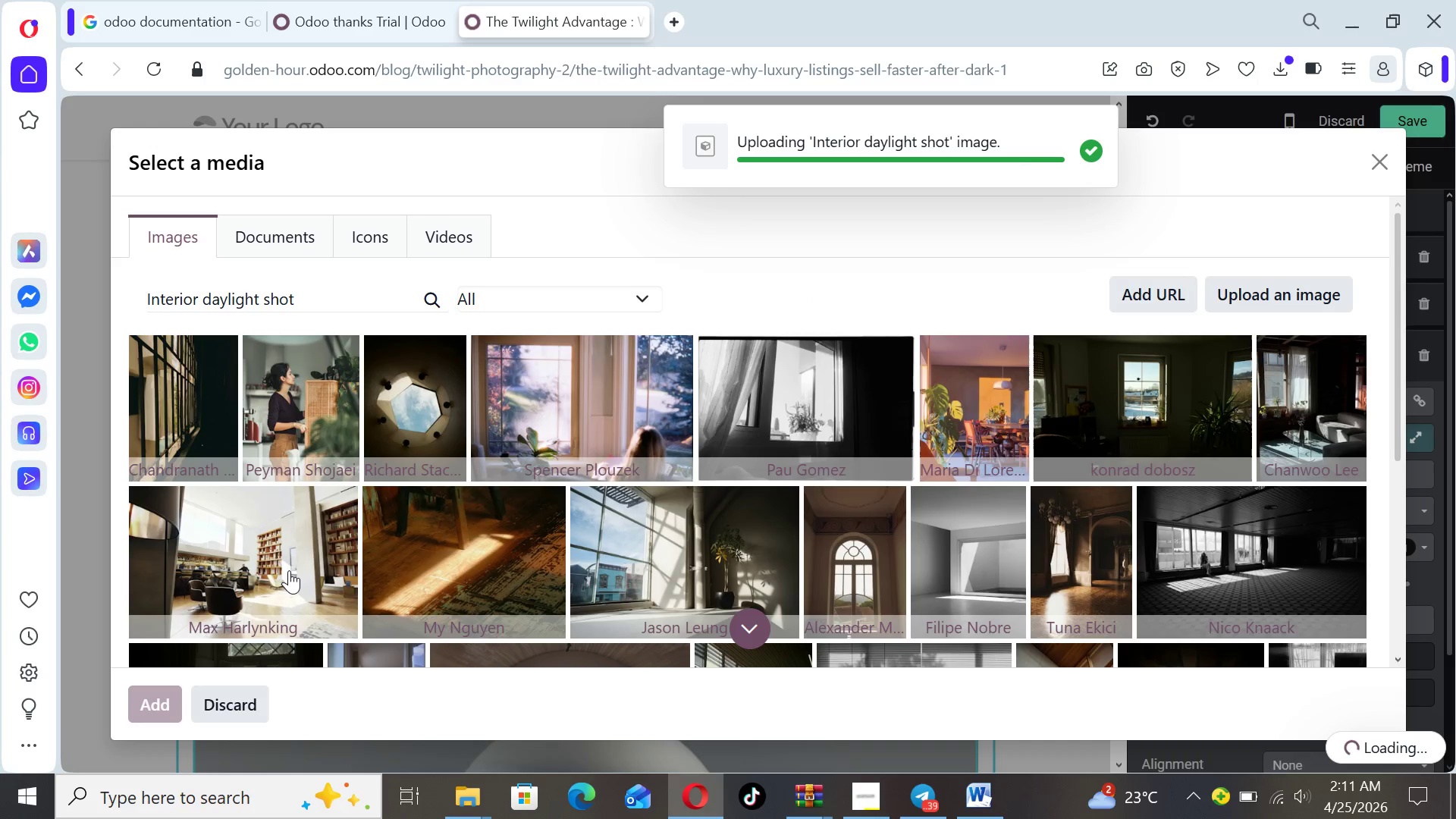 
wait(8.19)
 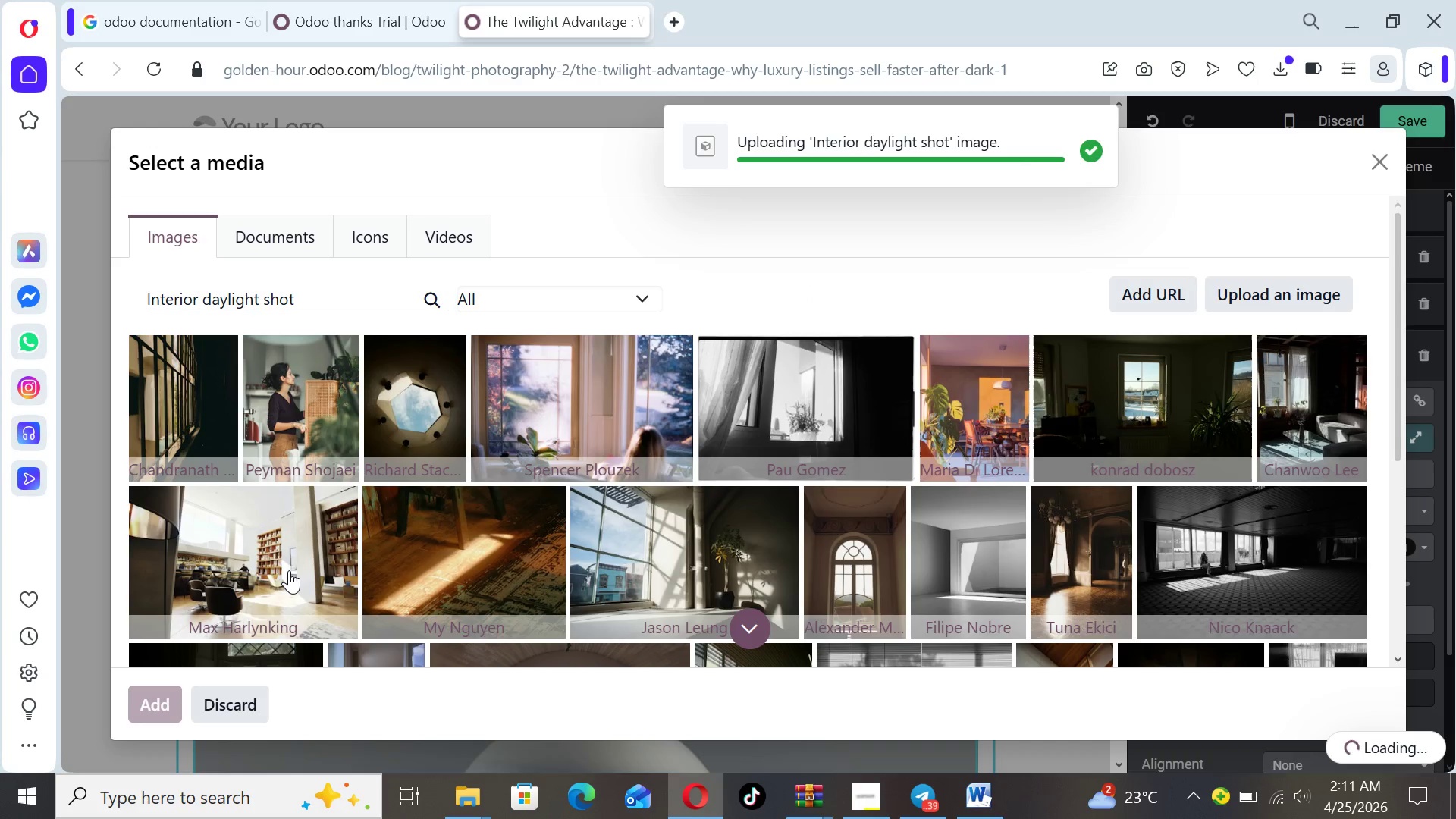 
left_click_drag(start_coordinate=[1119, 599], to_coordinate=[1117, 678])
 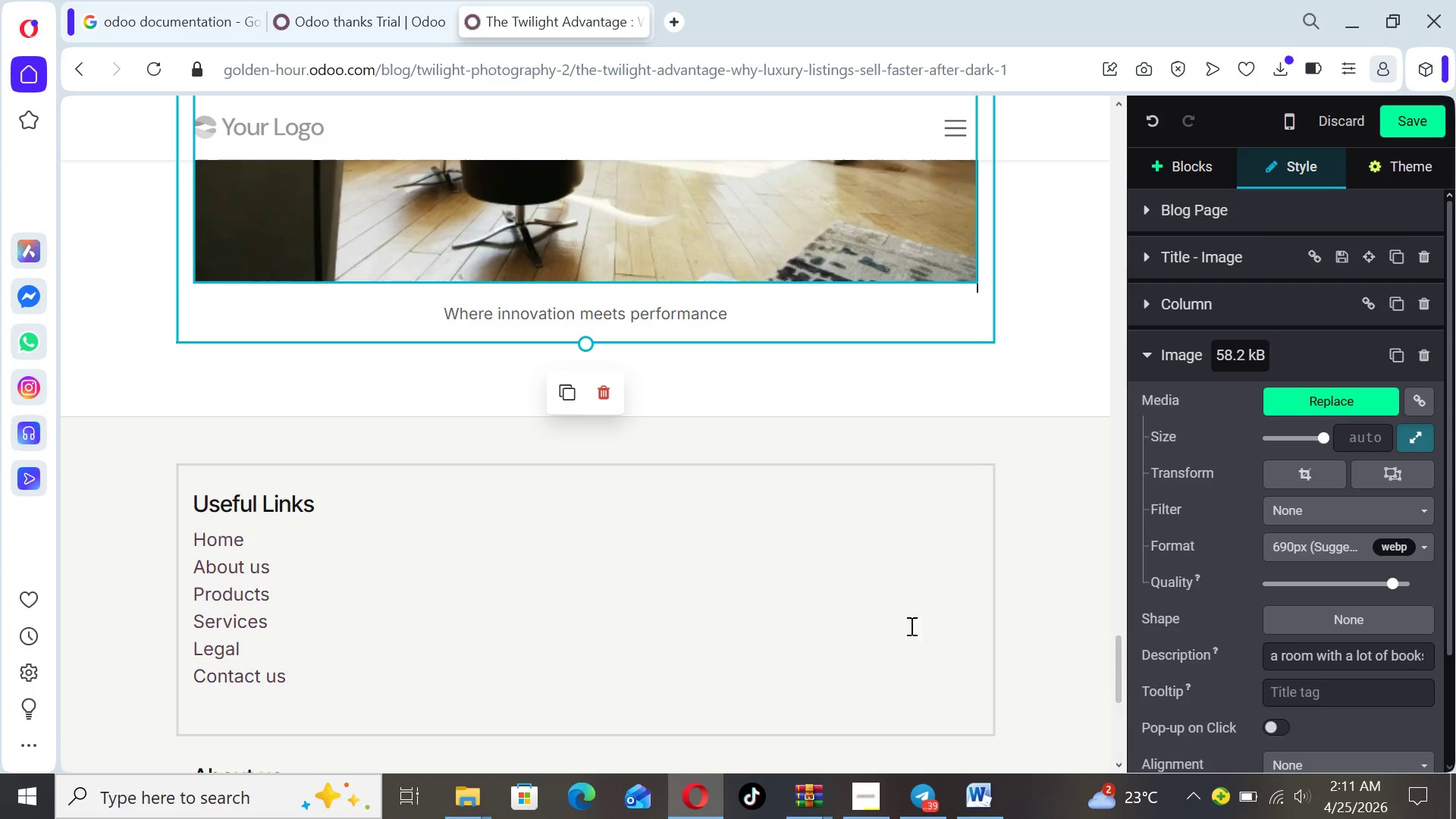 
wait(7.09)
 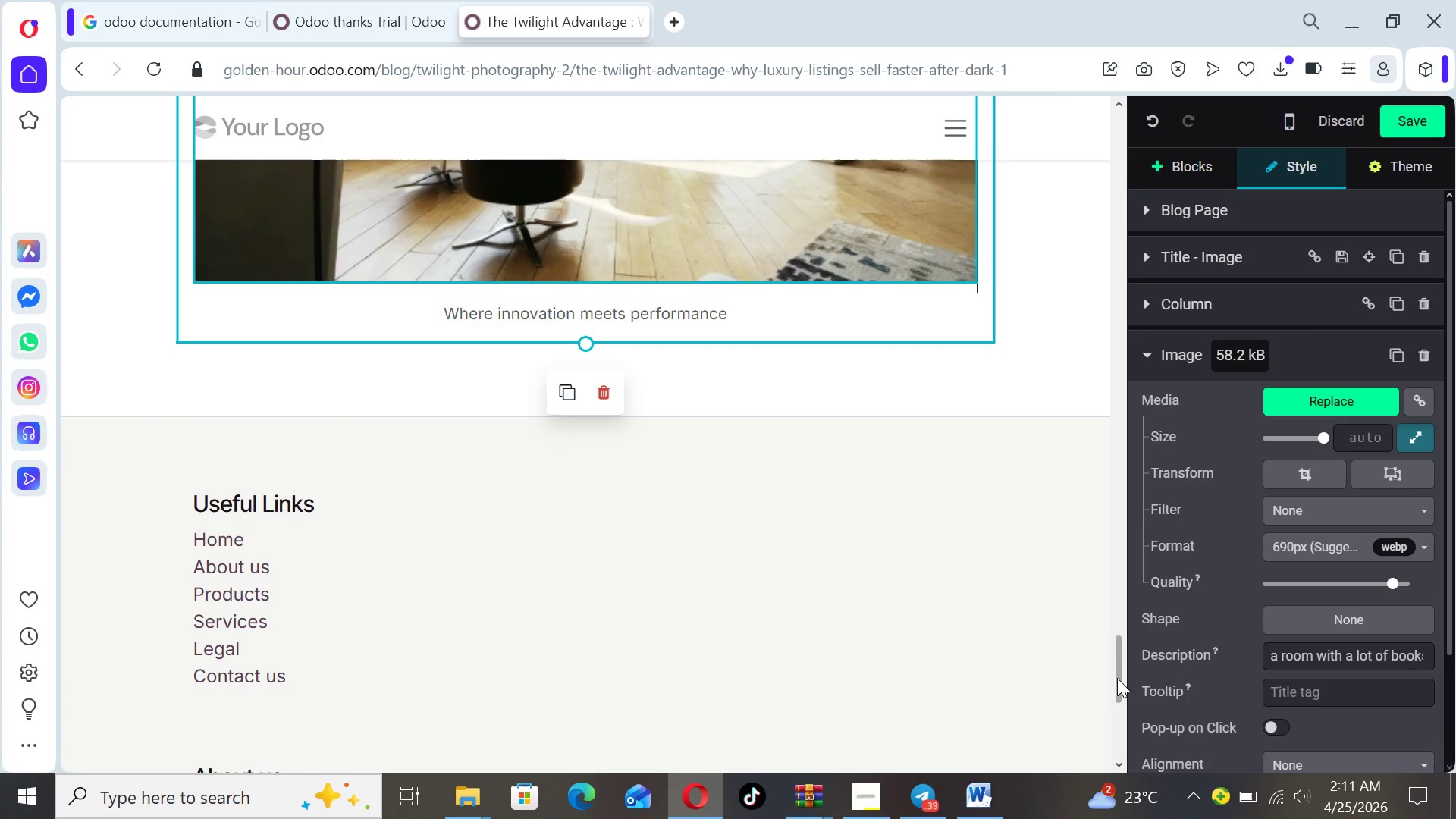 
left_click_drag(start_coordinate=[736, 315], to_coordinate=[445, 317])
 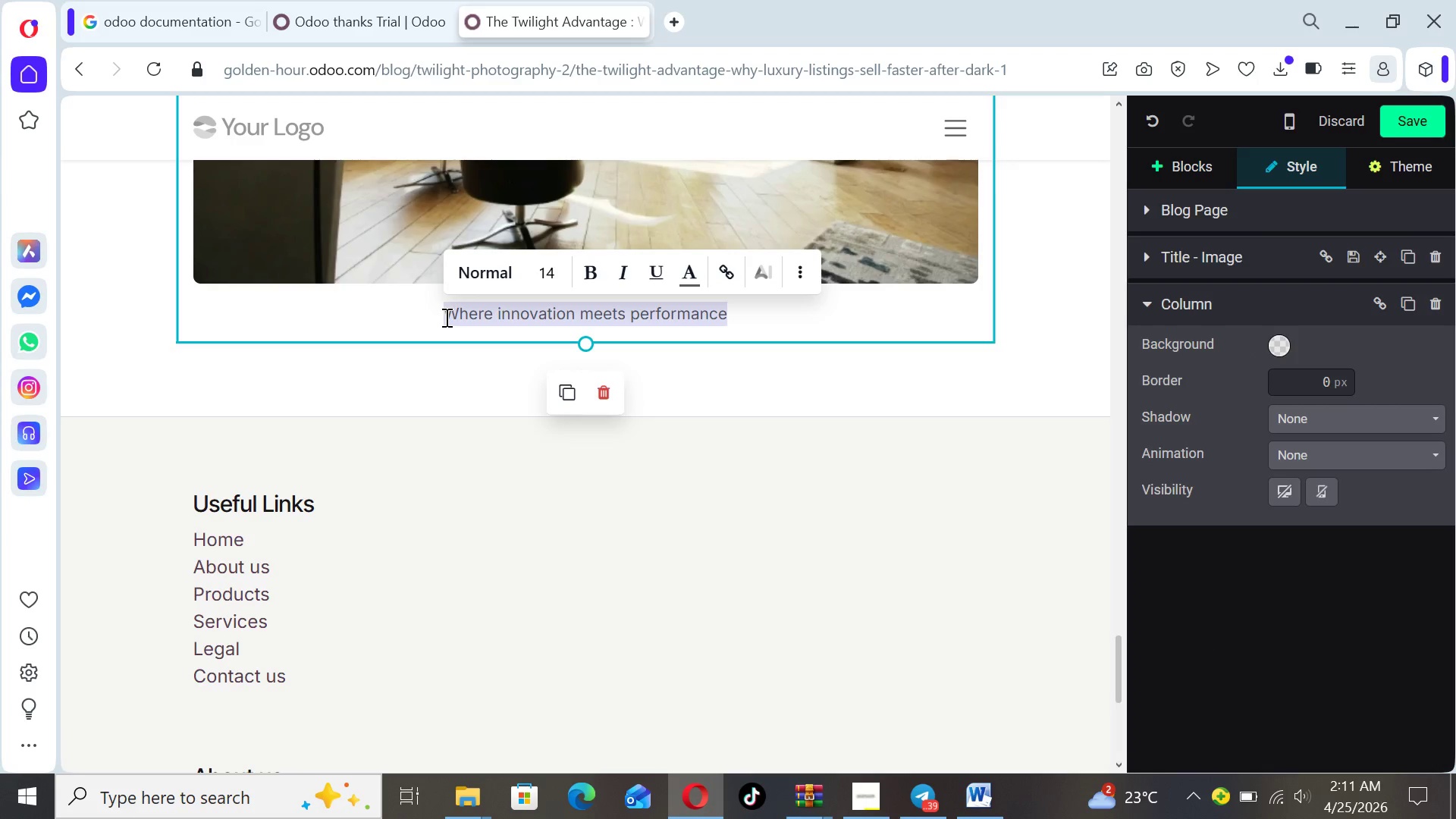 
type(Bright but flat lighting)
 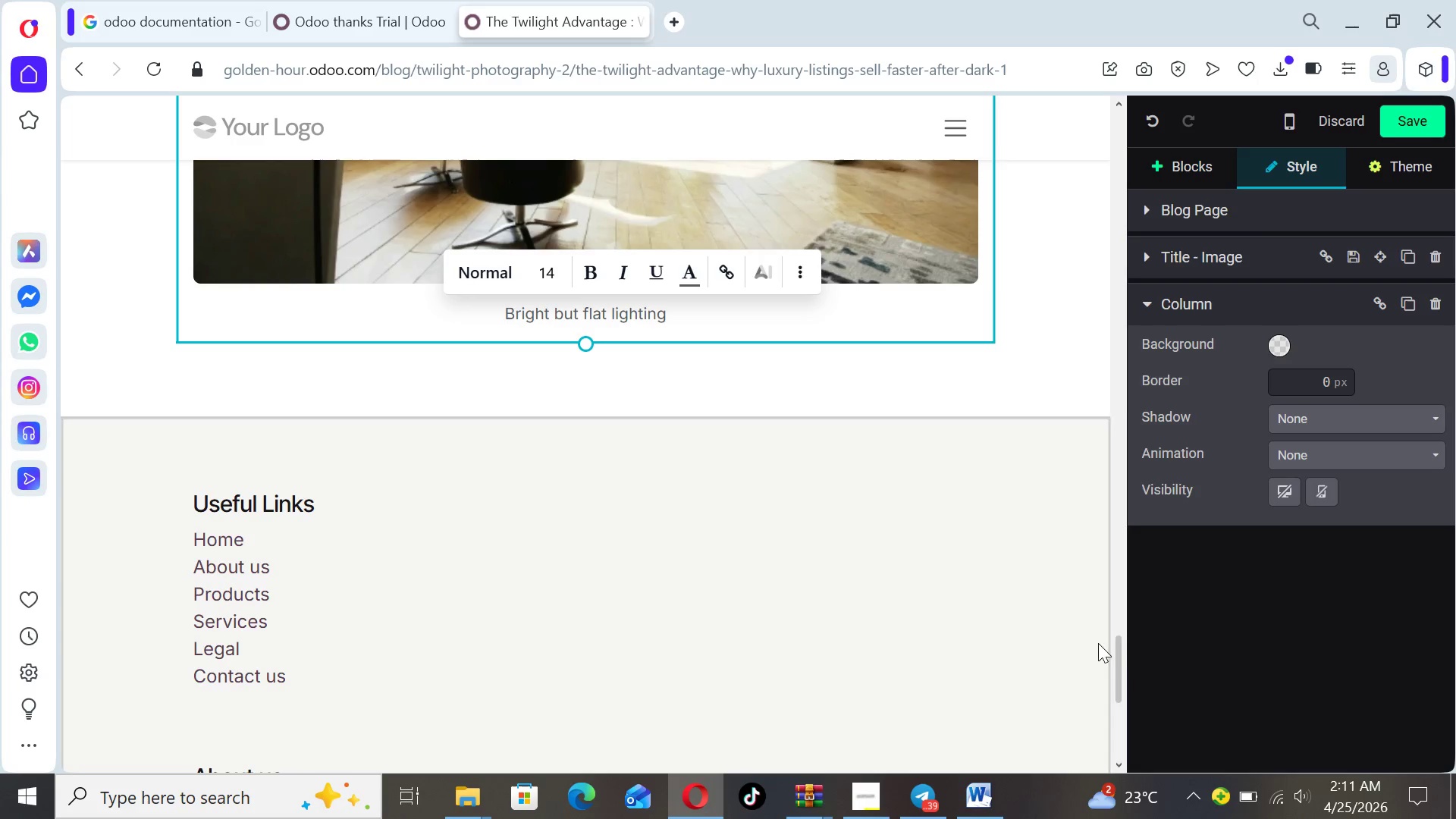 
left_click_drag(start_coordinate=[1119, 661], to_coordinate=[1118, 640])
 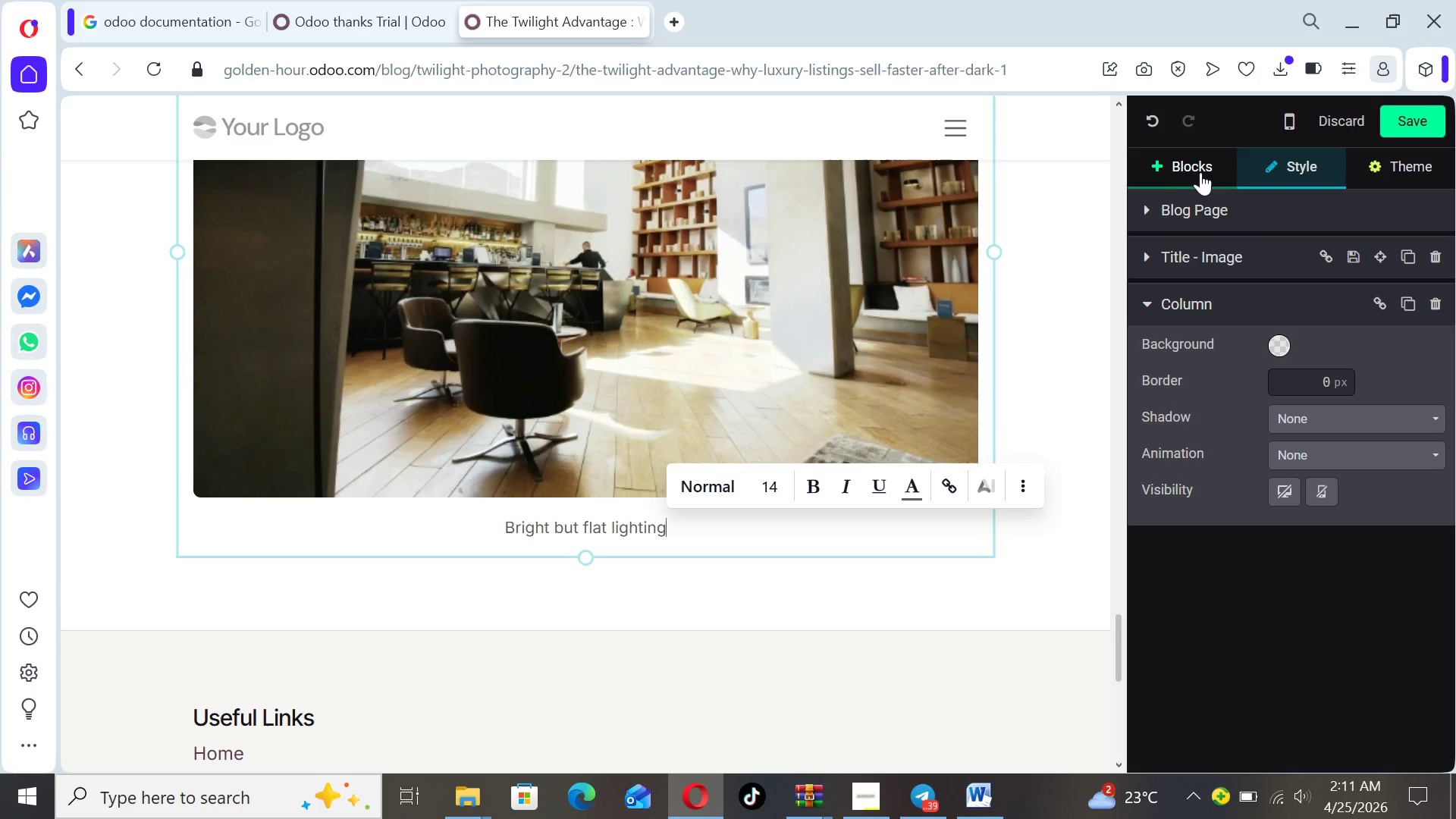 
left_click([1200, 165])
 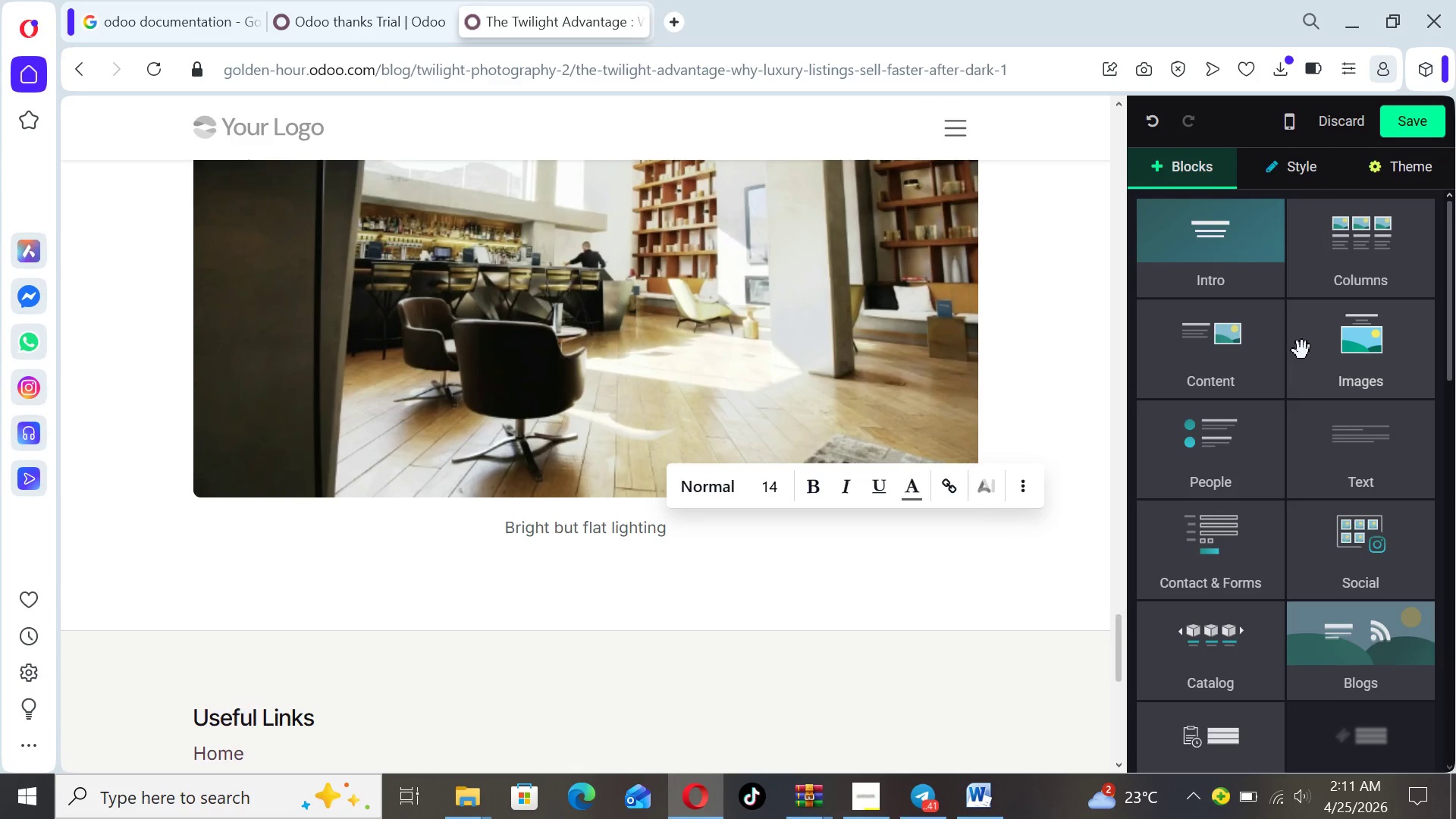 
left_click([1357, 388])
 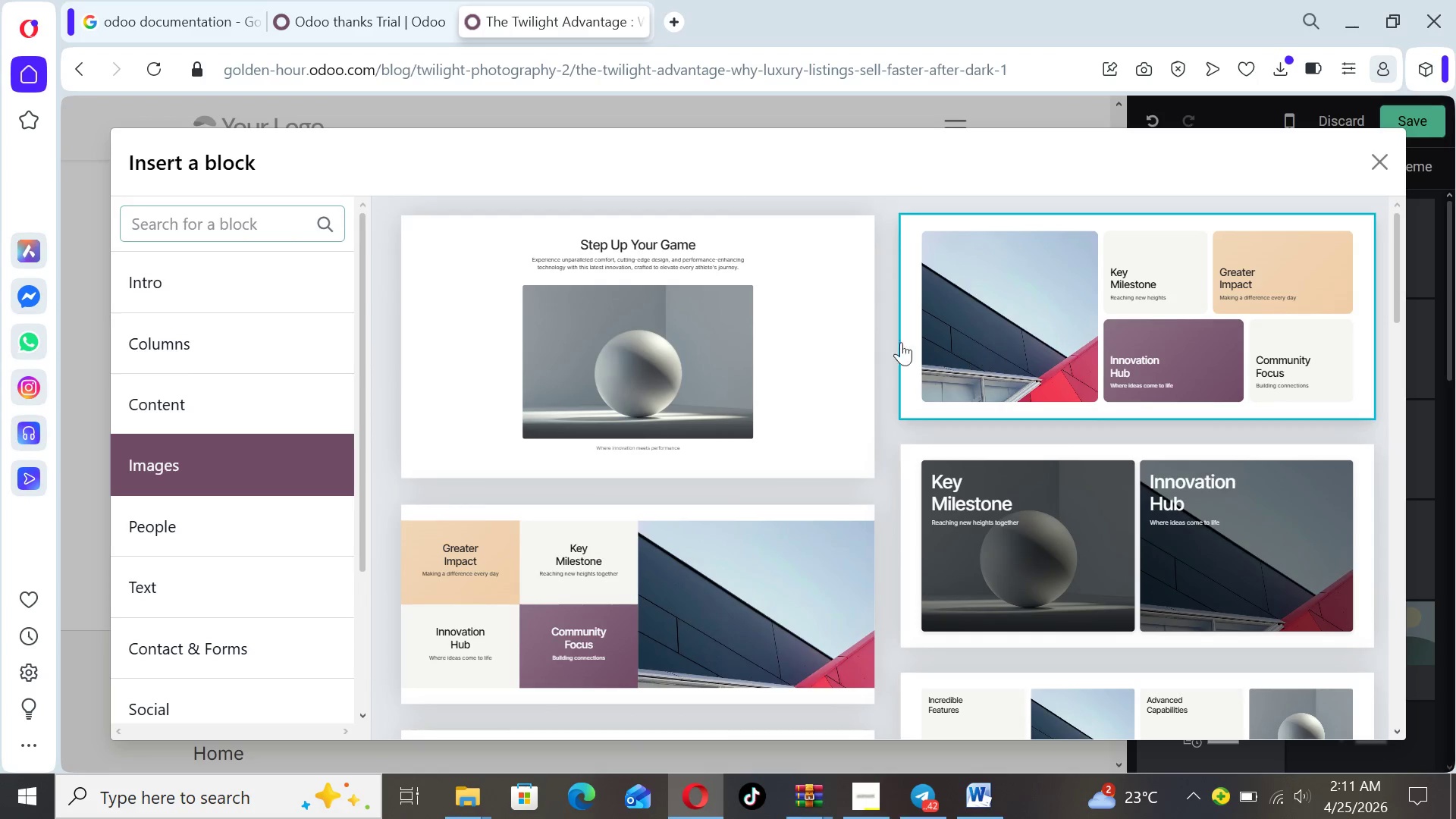 
left_click([783, 340])
 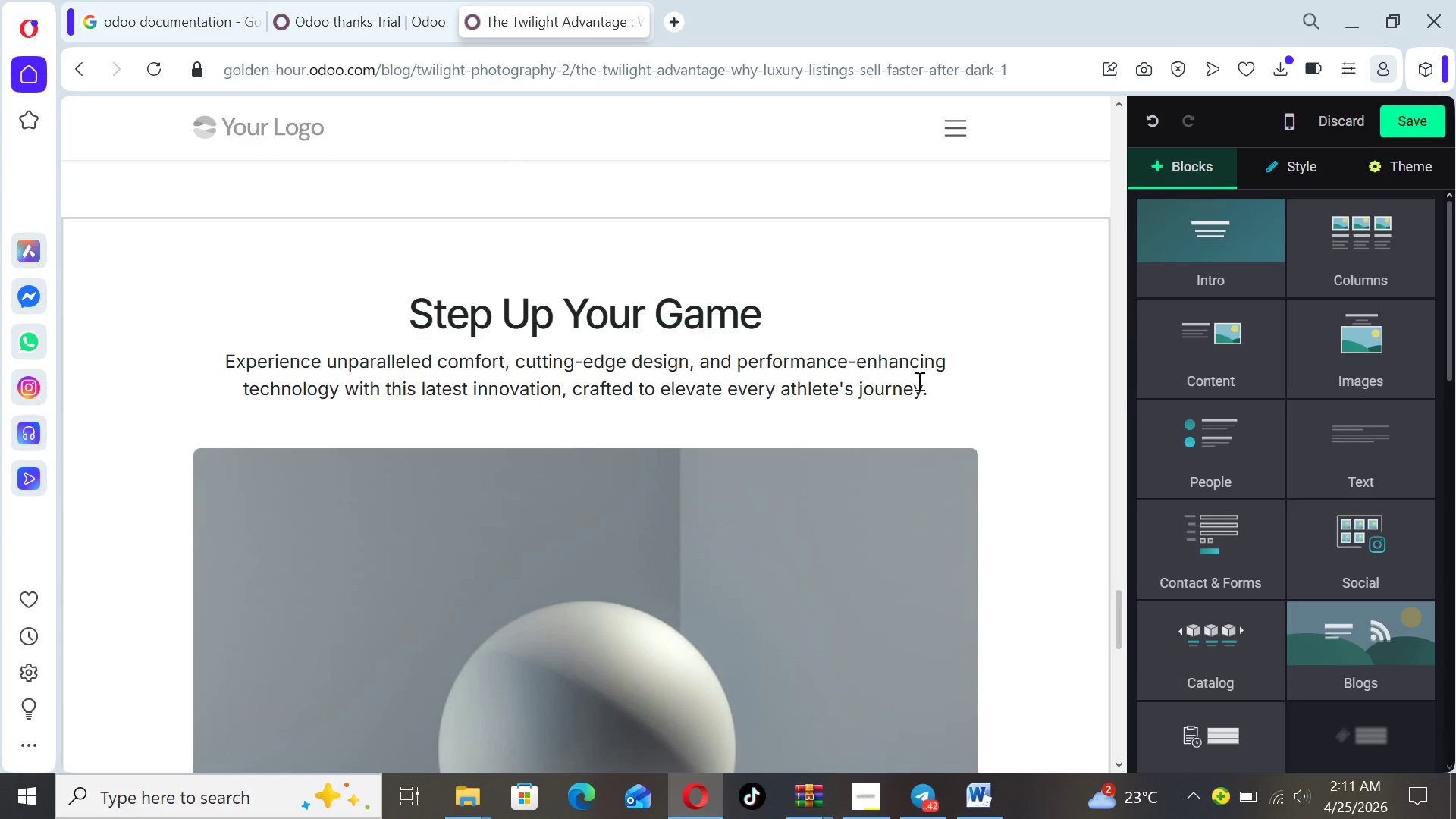 
left_click_drag(start_coordinate=[937, 391], to_coordinate=[291, 311])
 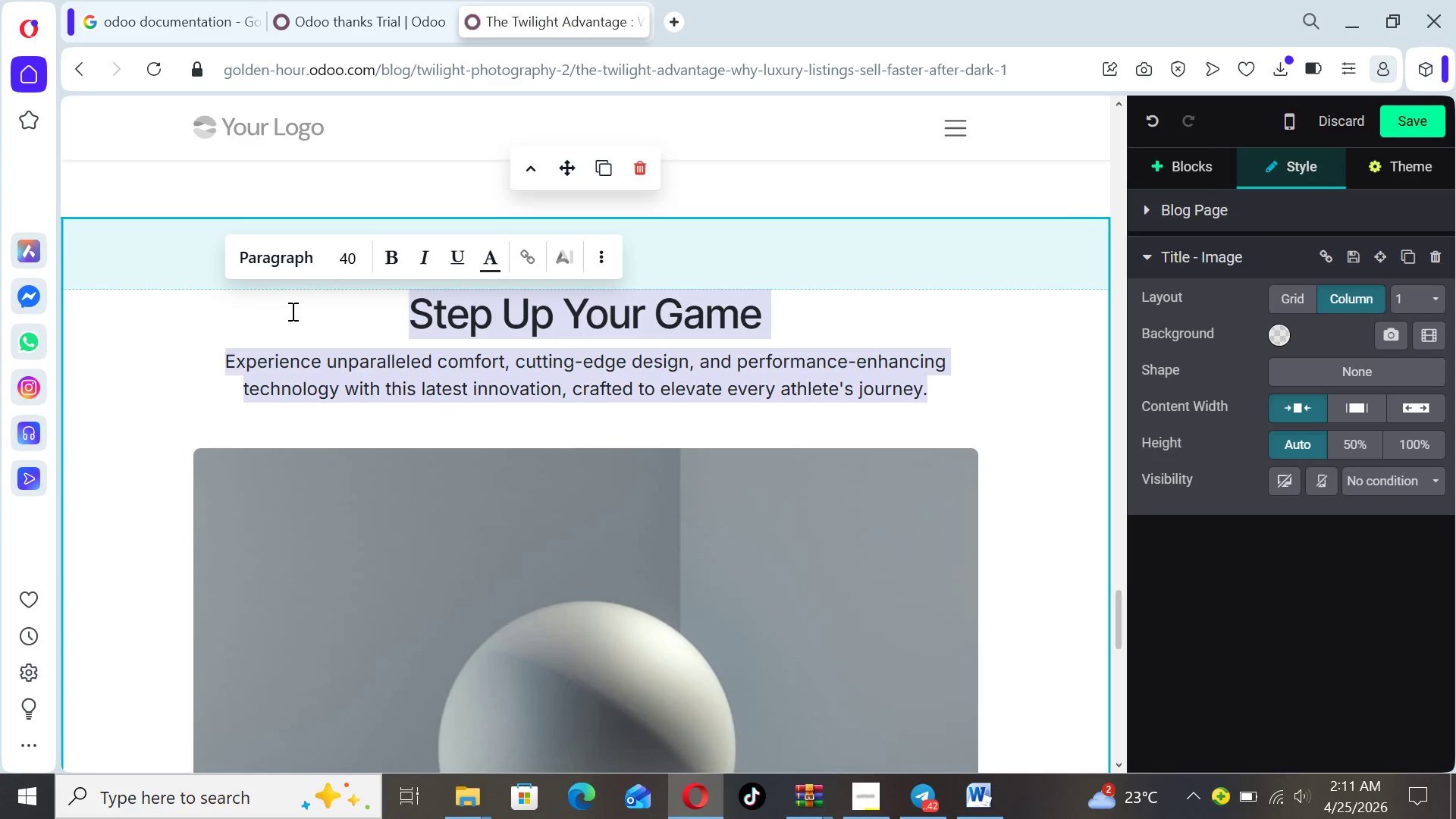 
key(Backspace)
 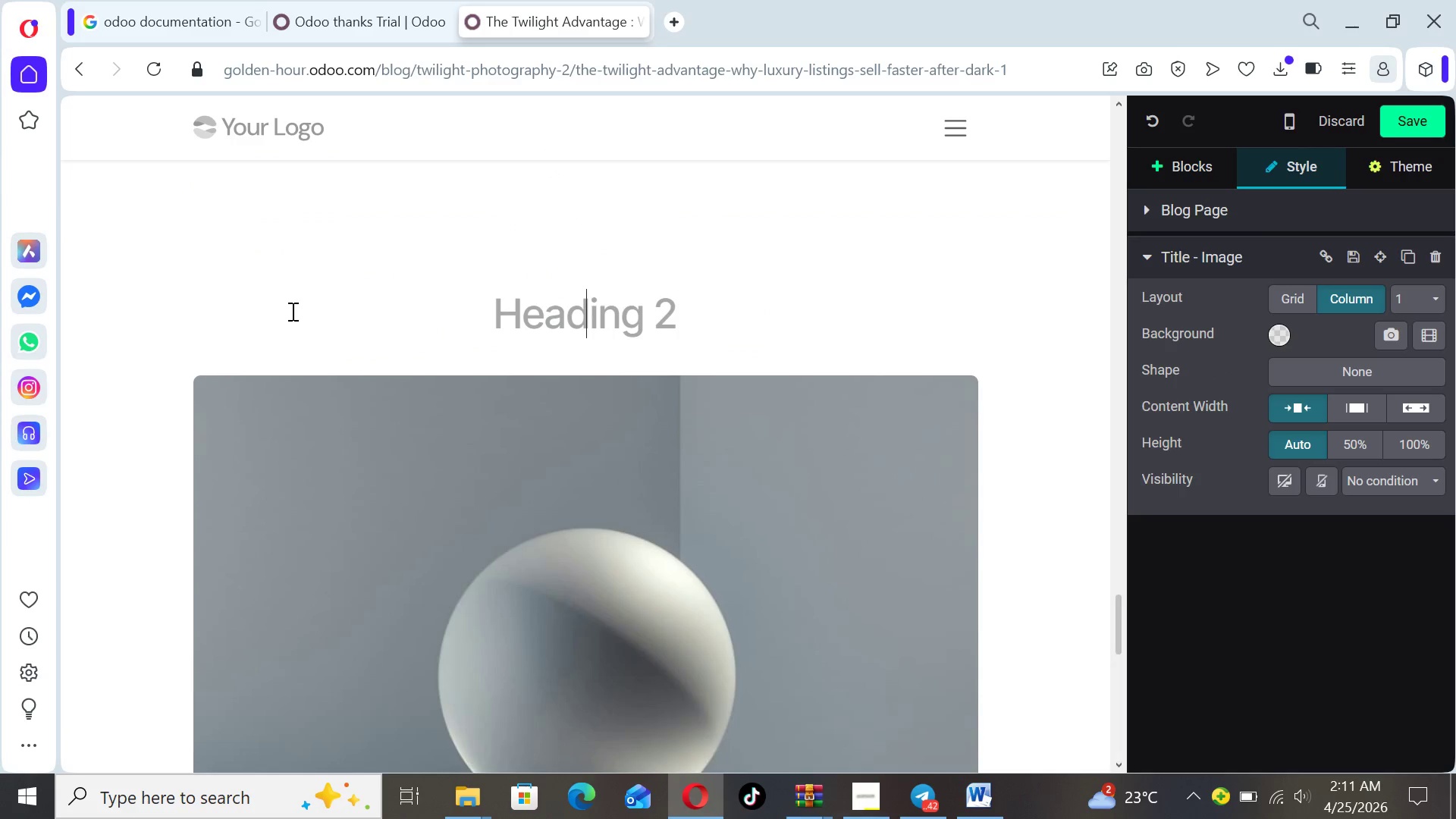 
key(Backspace)
 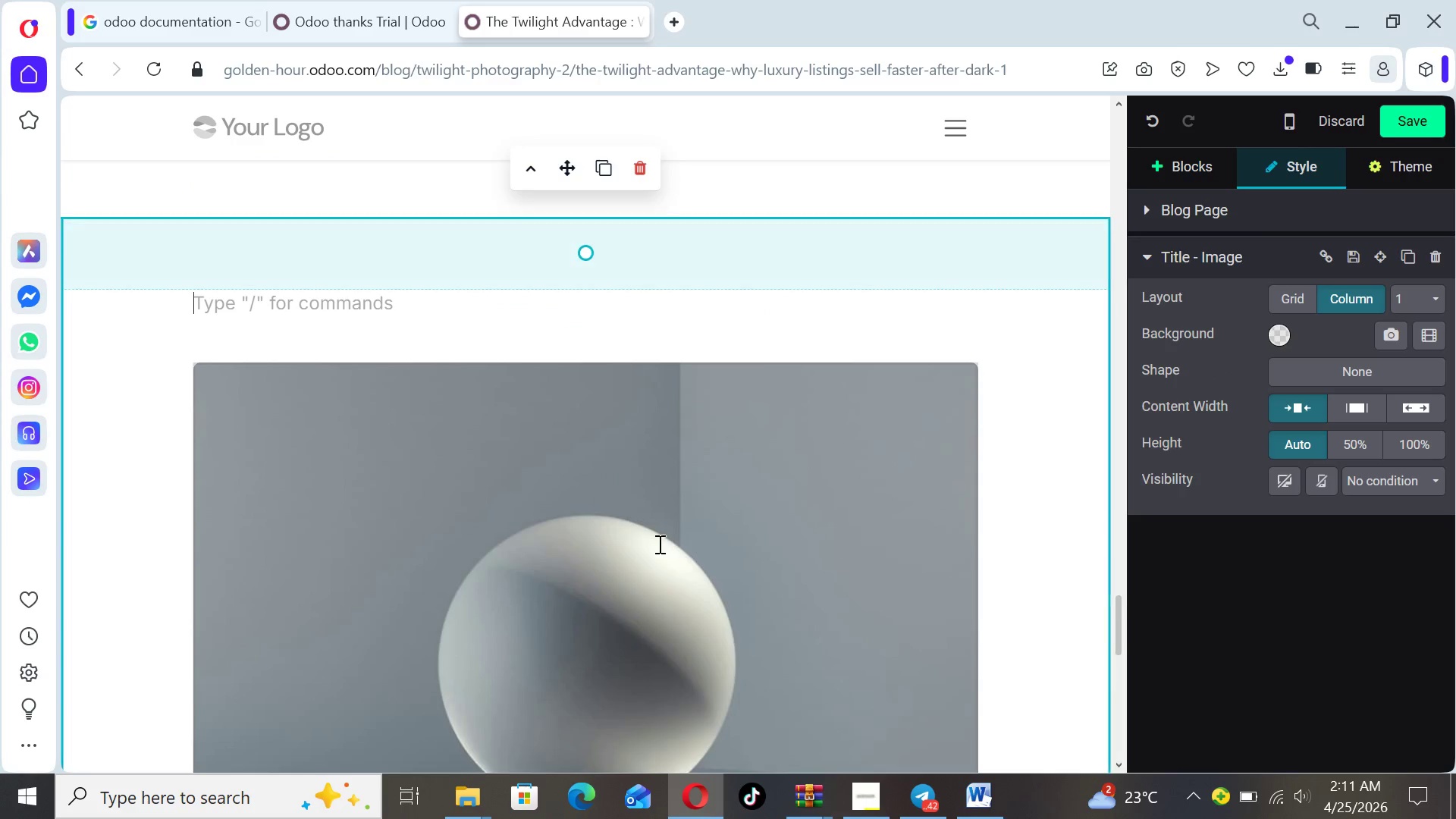 
left_click([659, 544])
 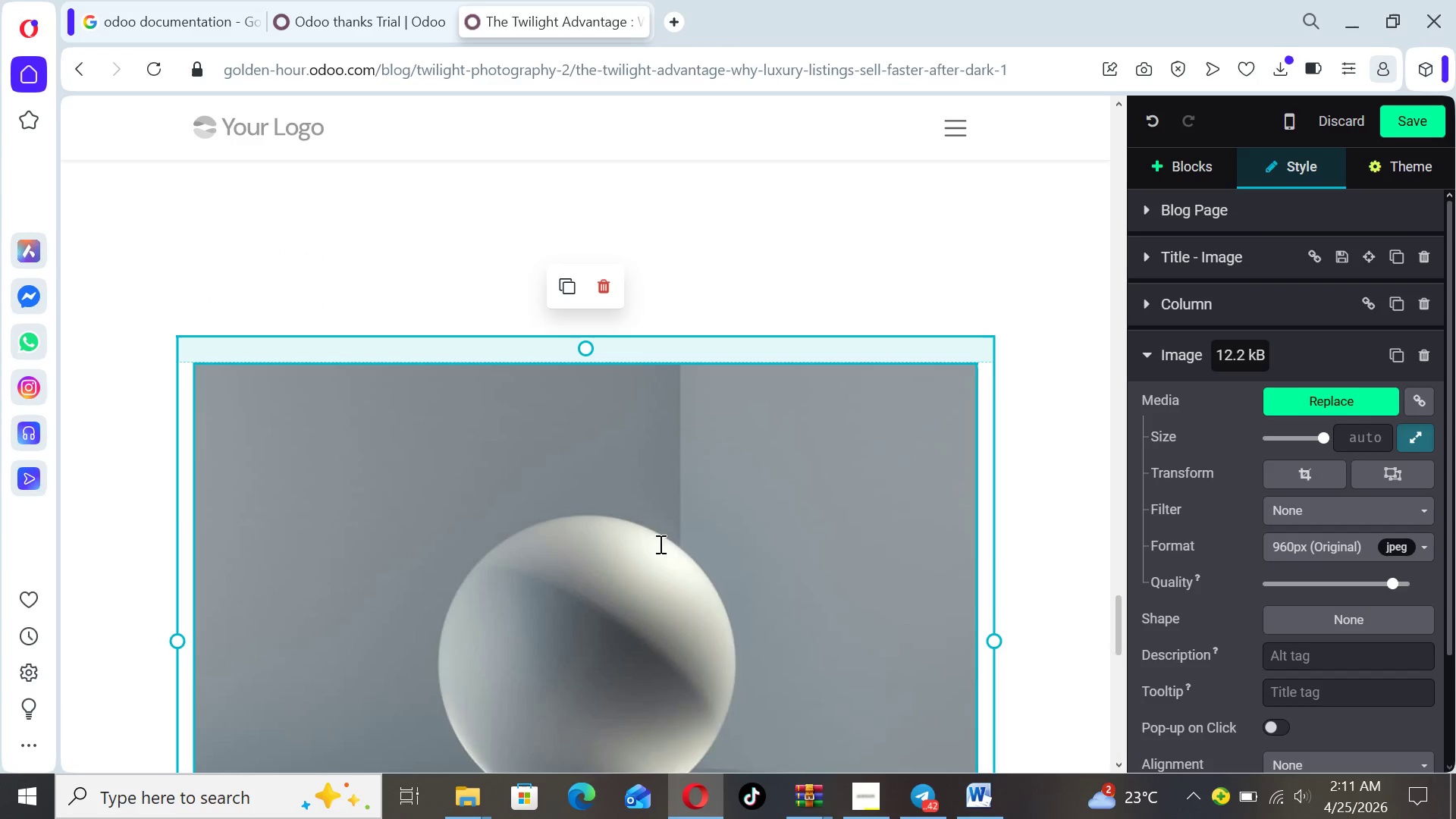 
wait(6.22)
 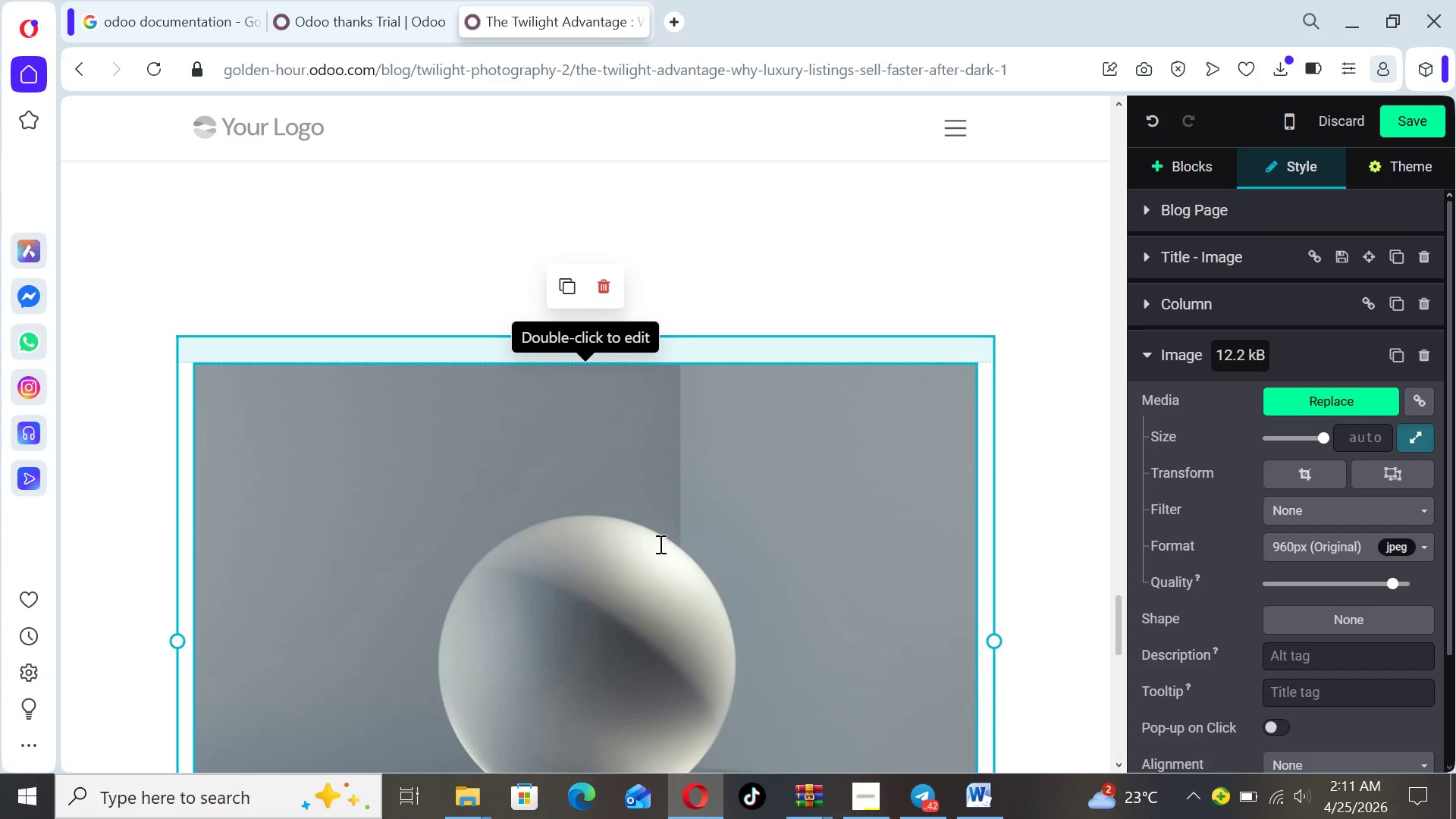 
left_click([1292, 404])
 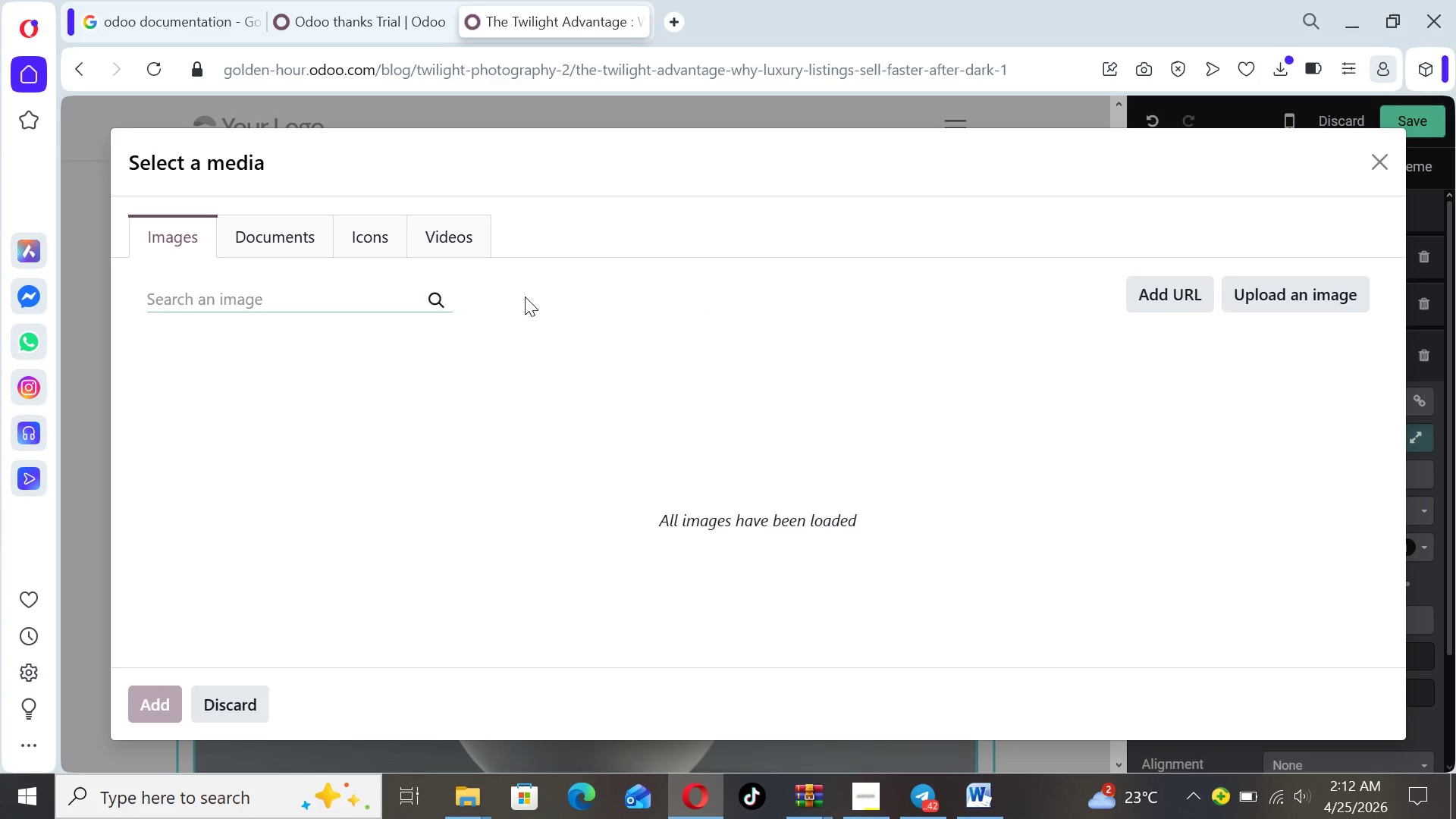 
type(interior twilight)
 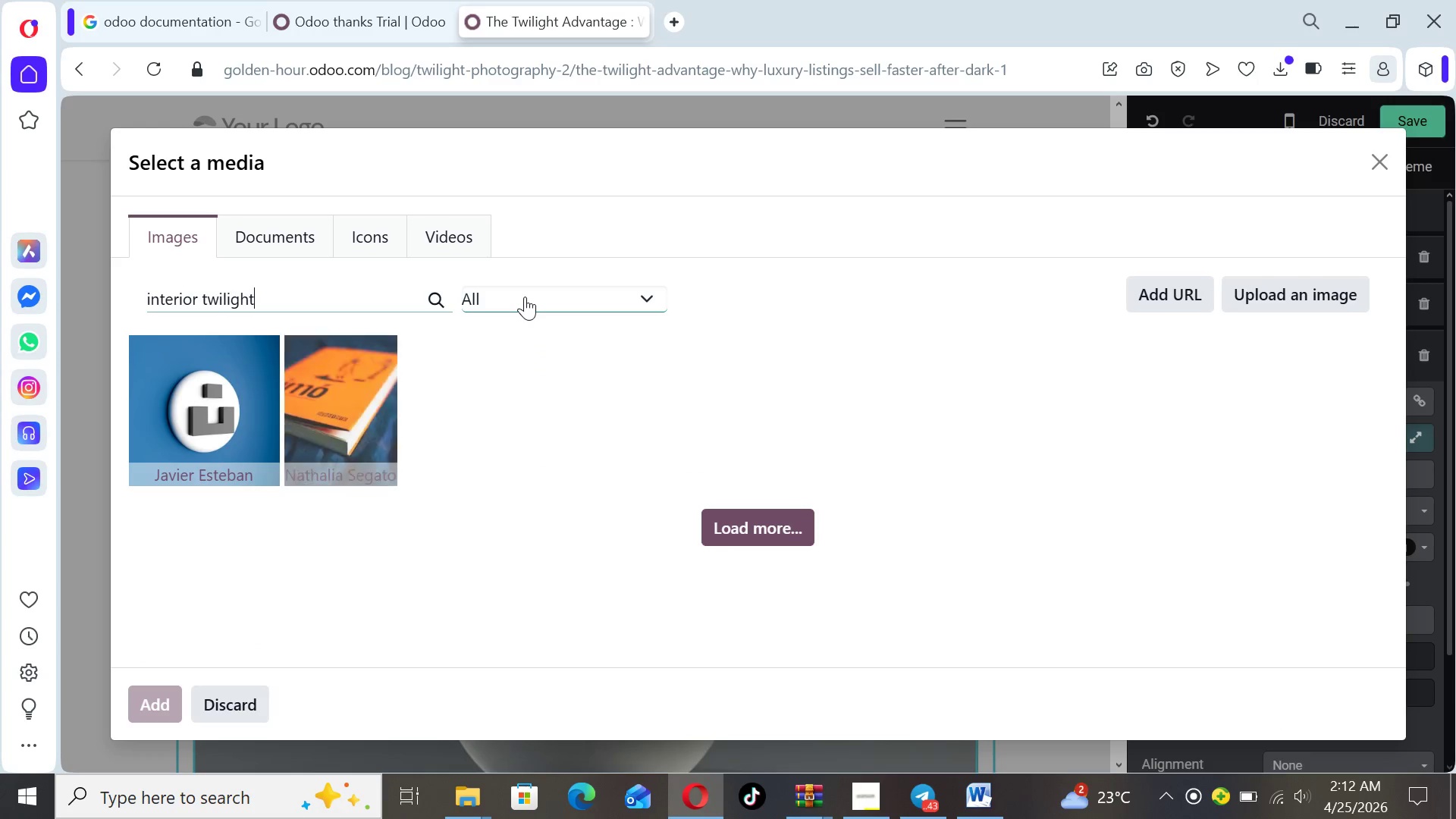 
type( with warm )
 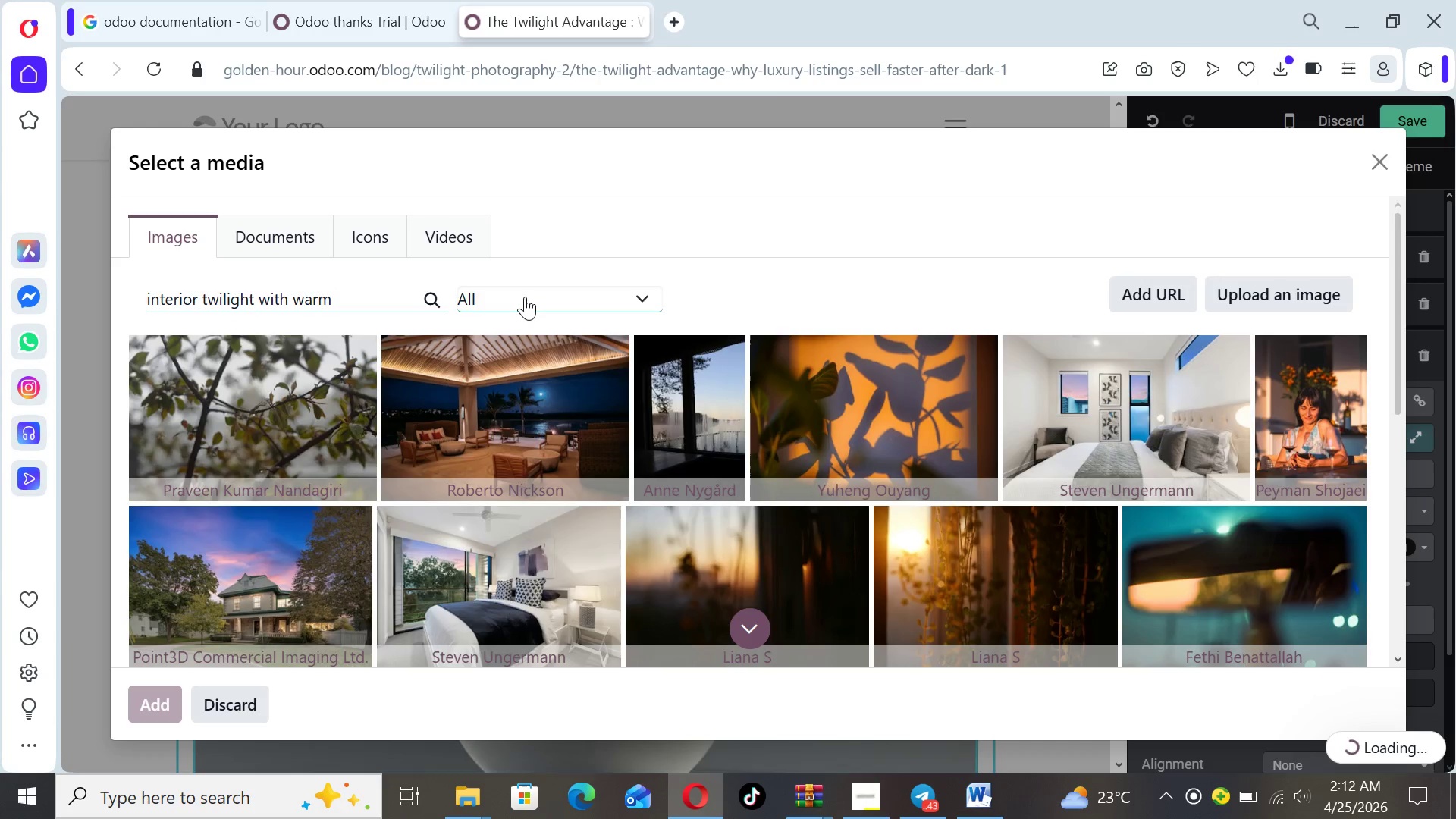 
type(ligh)
 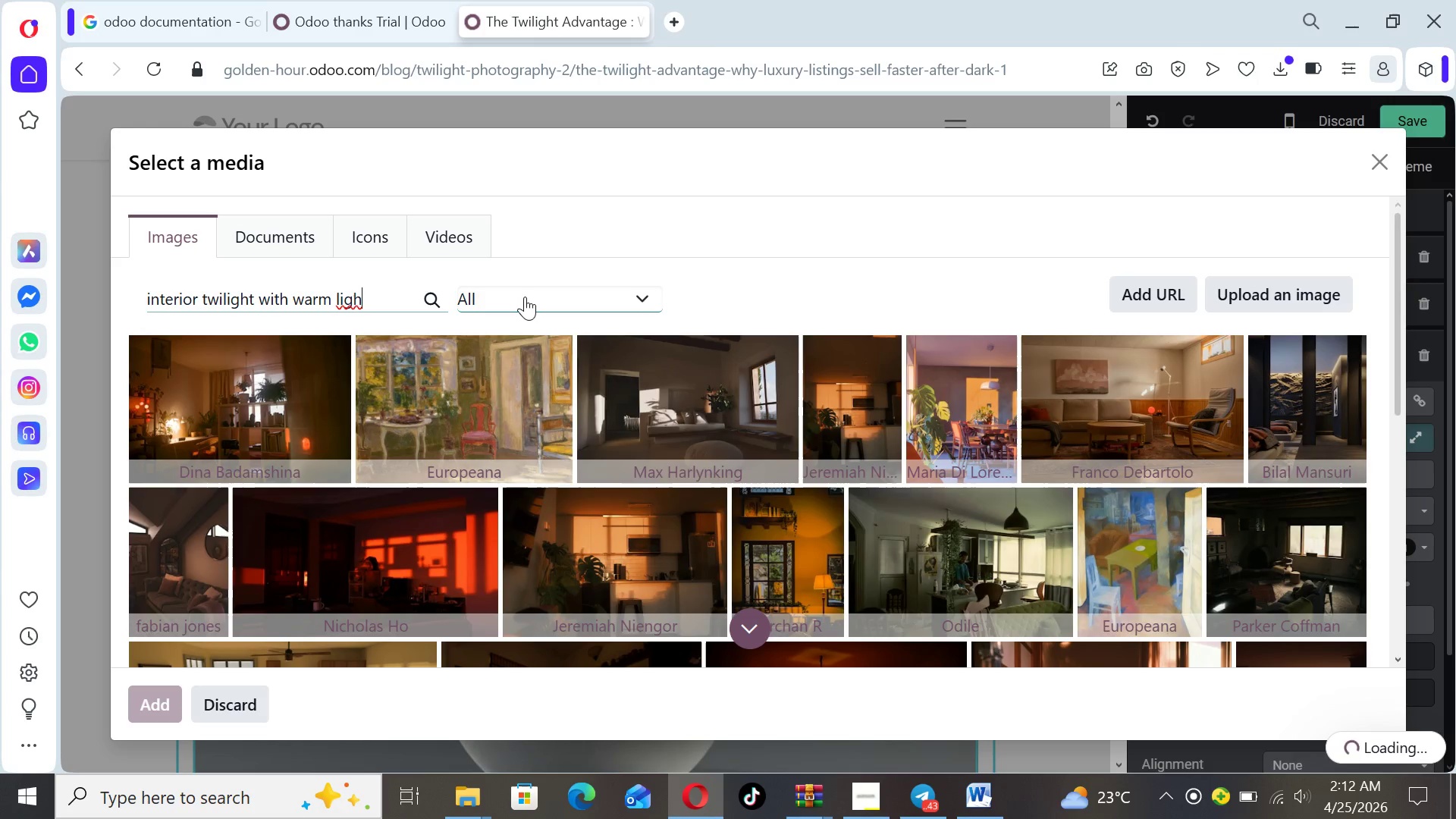 
type(ting)
 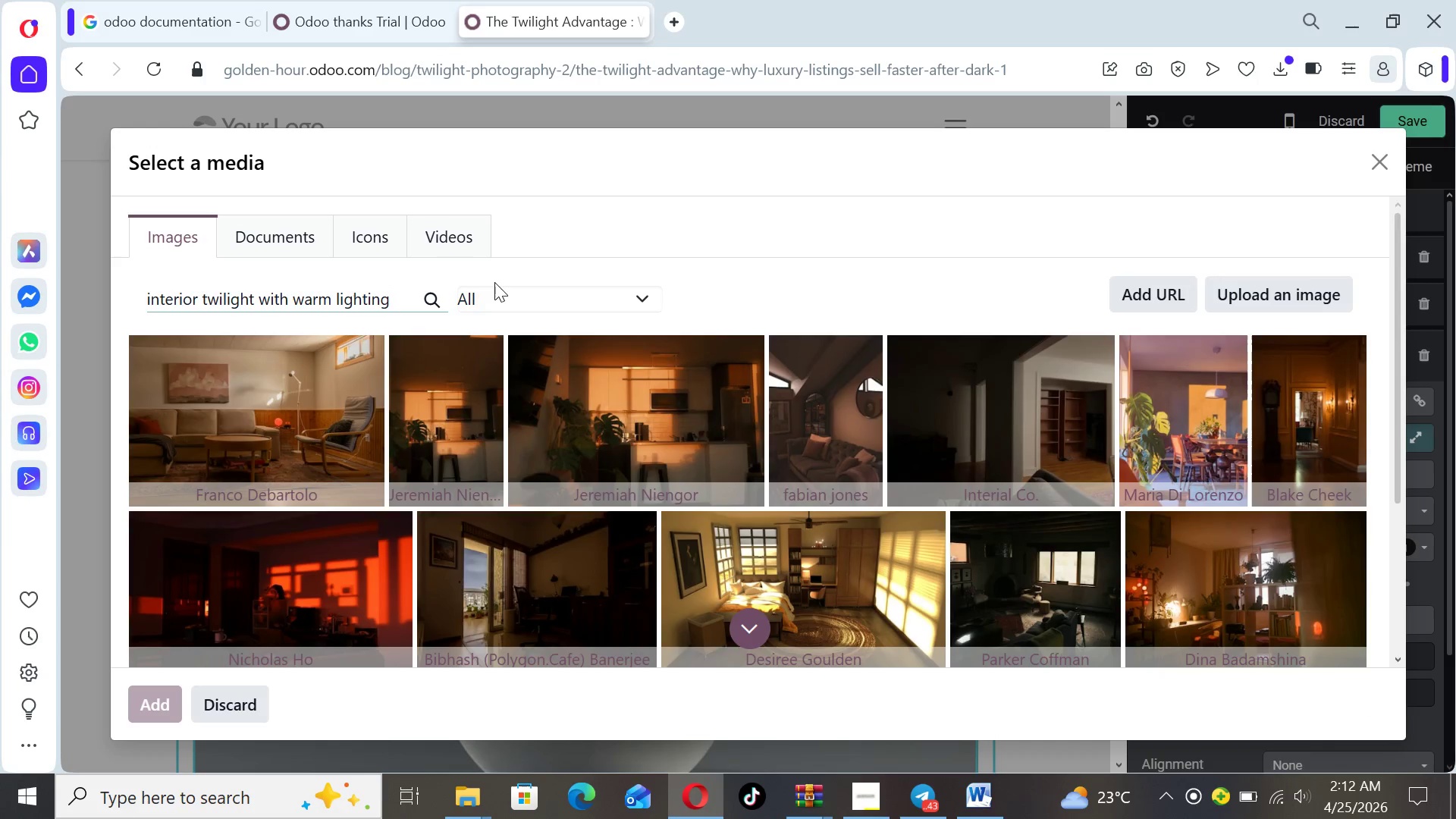 
wait(10.28)
 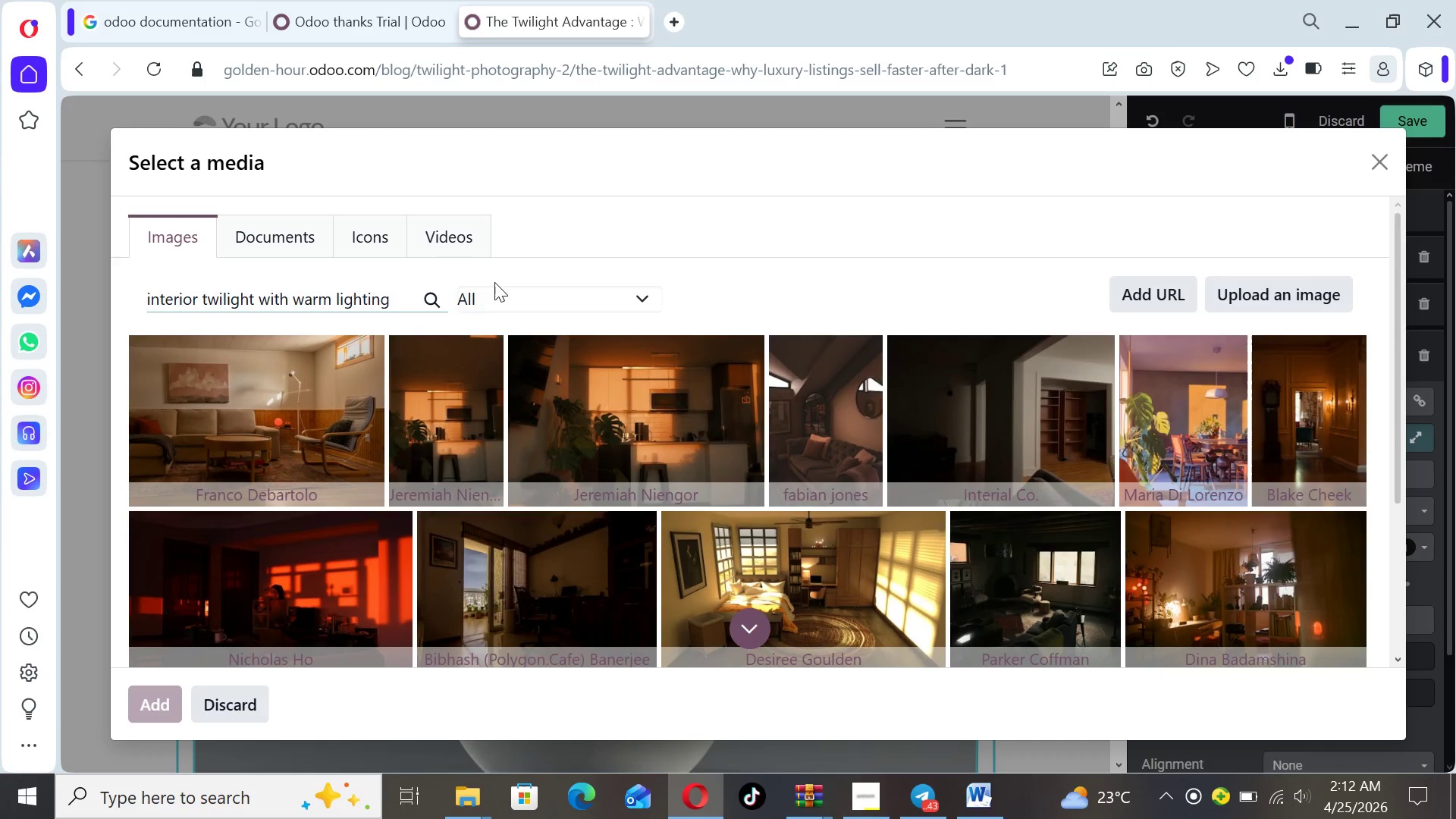 
left_click_drag(start_coordinate=[1403, 414], to_coordinate=[1357, 347])
 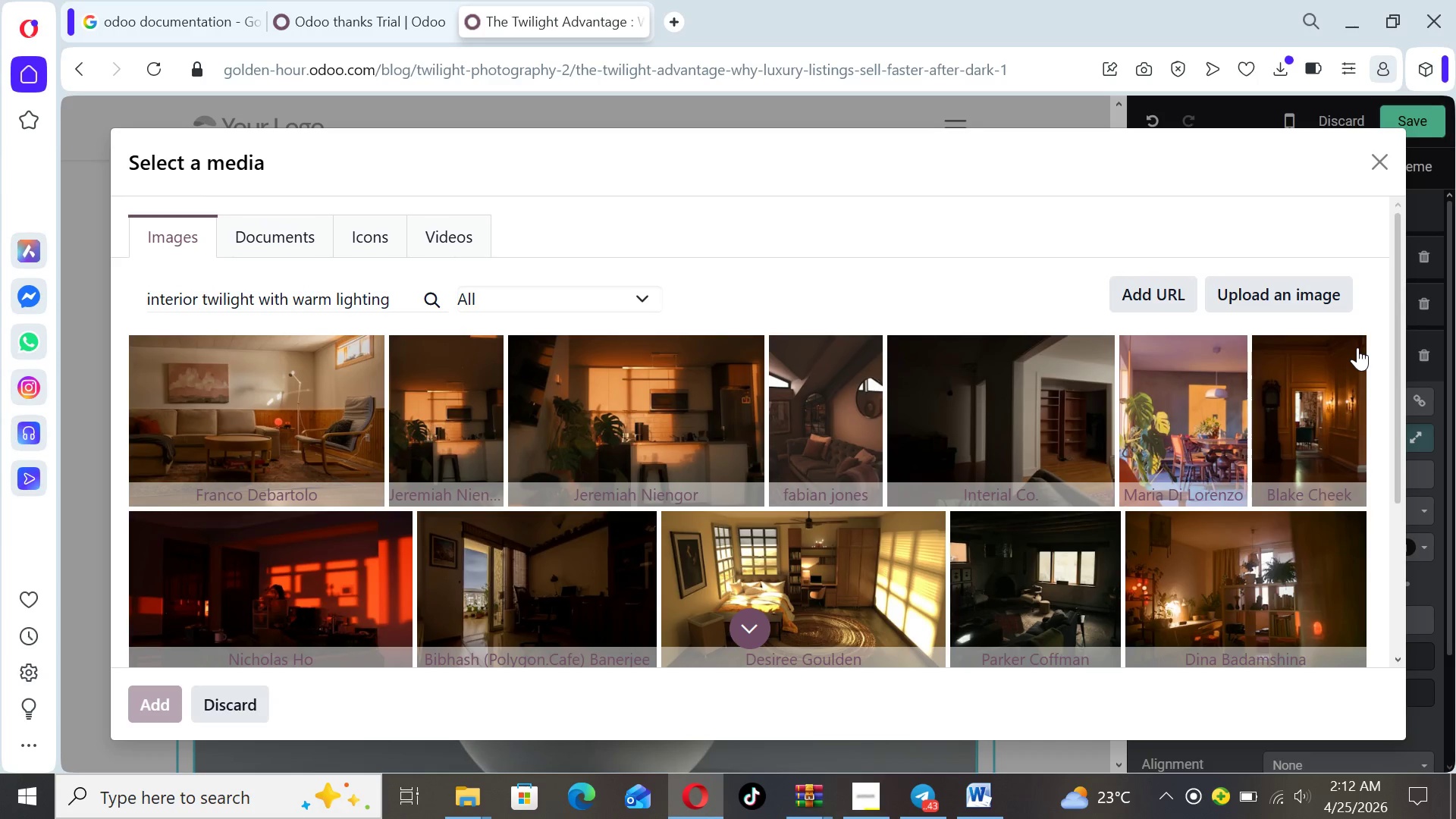 
key(Backspace)
 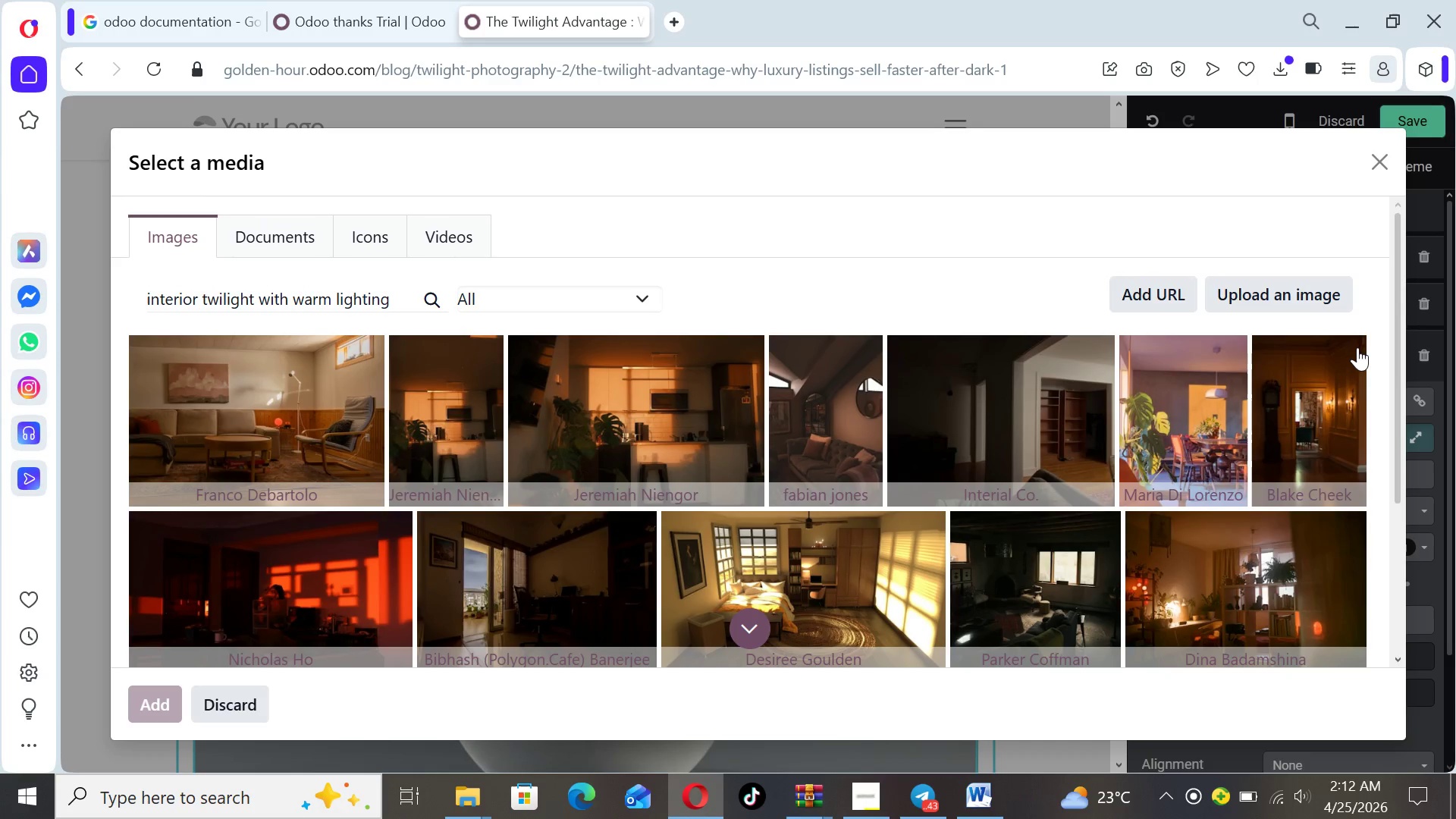 
key(Backspace)
 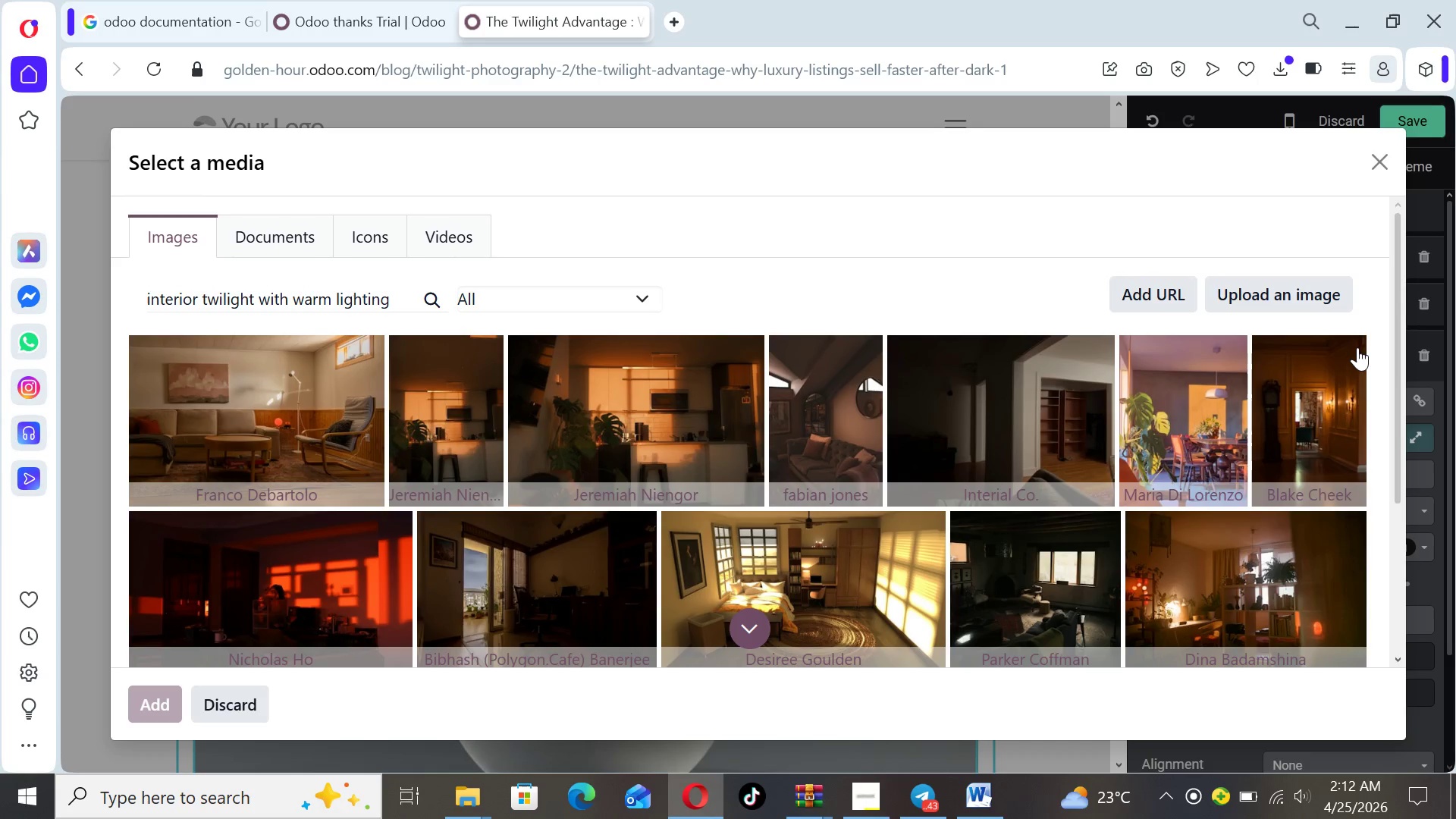 
key(Backspace)
 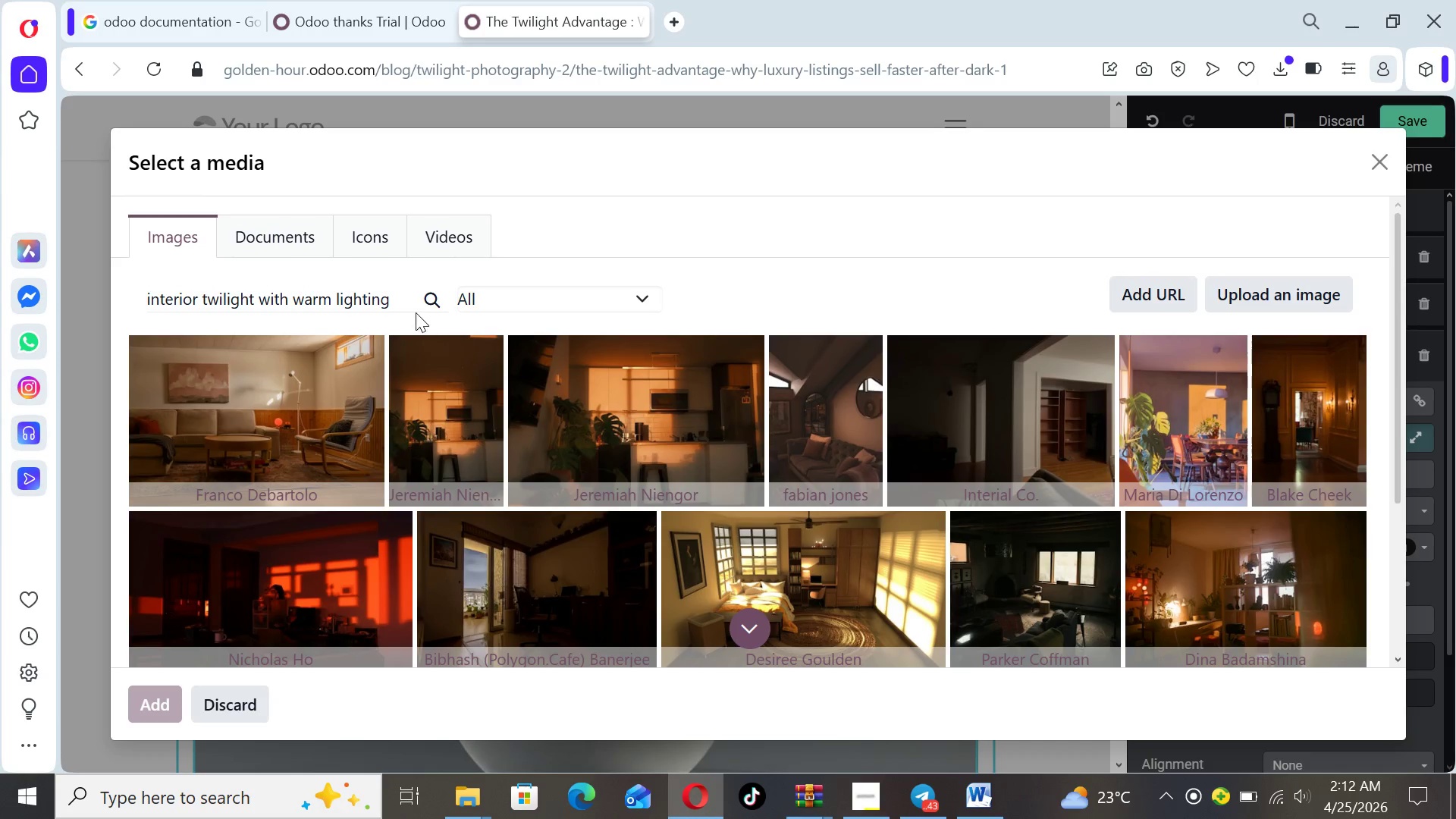 
left_click([401, 296])
 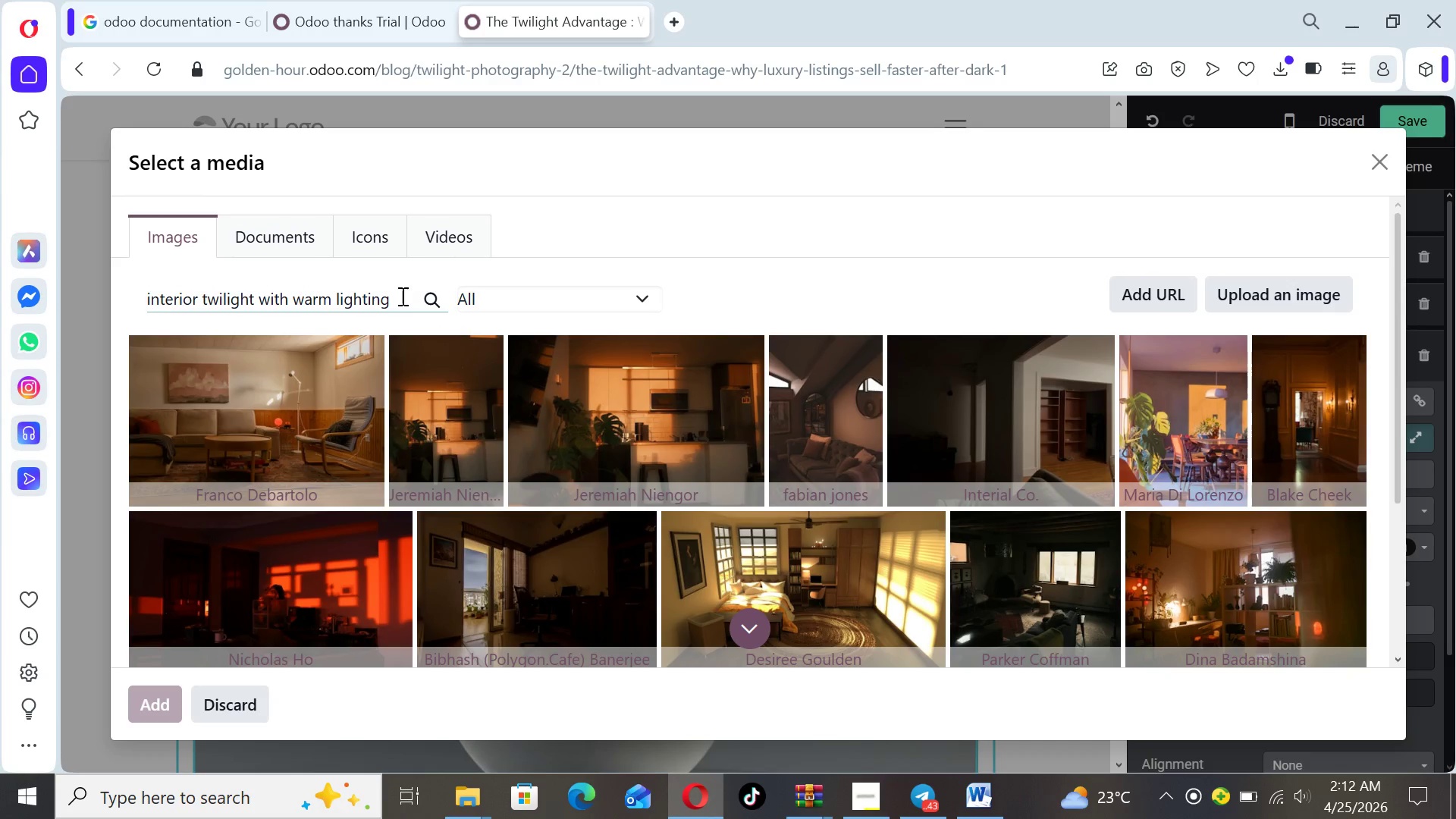 
key(Backspace)
 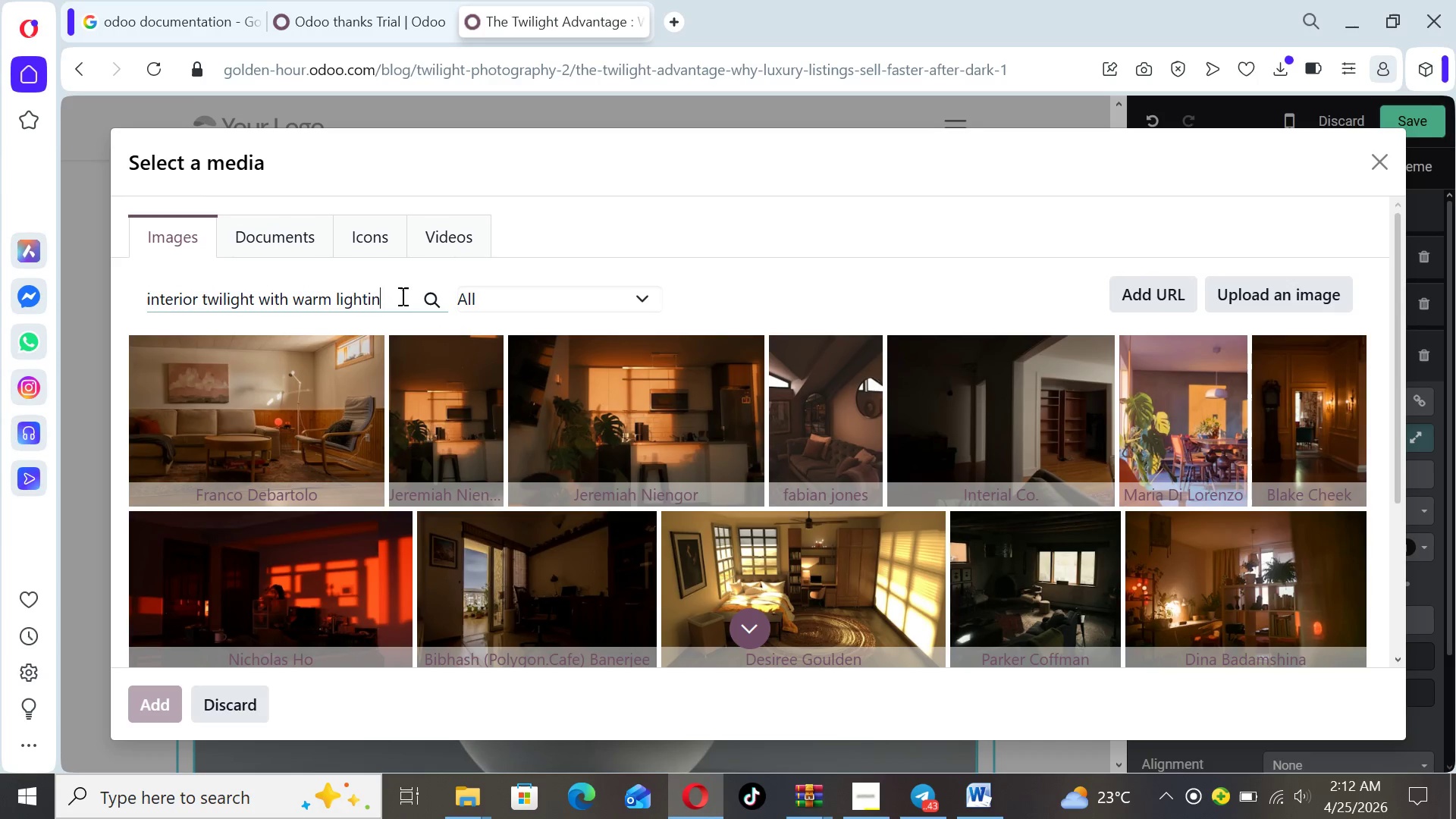 
key(Backspace)
 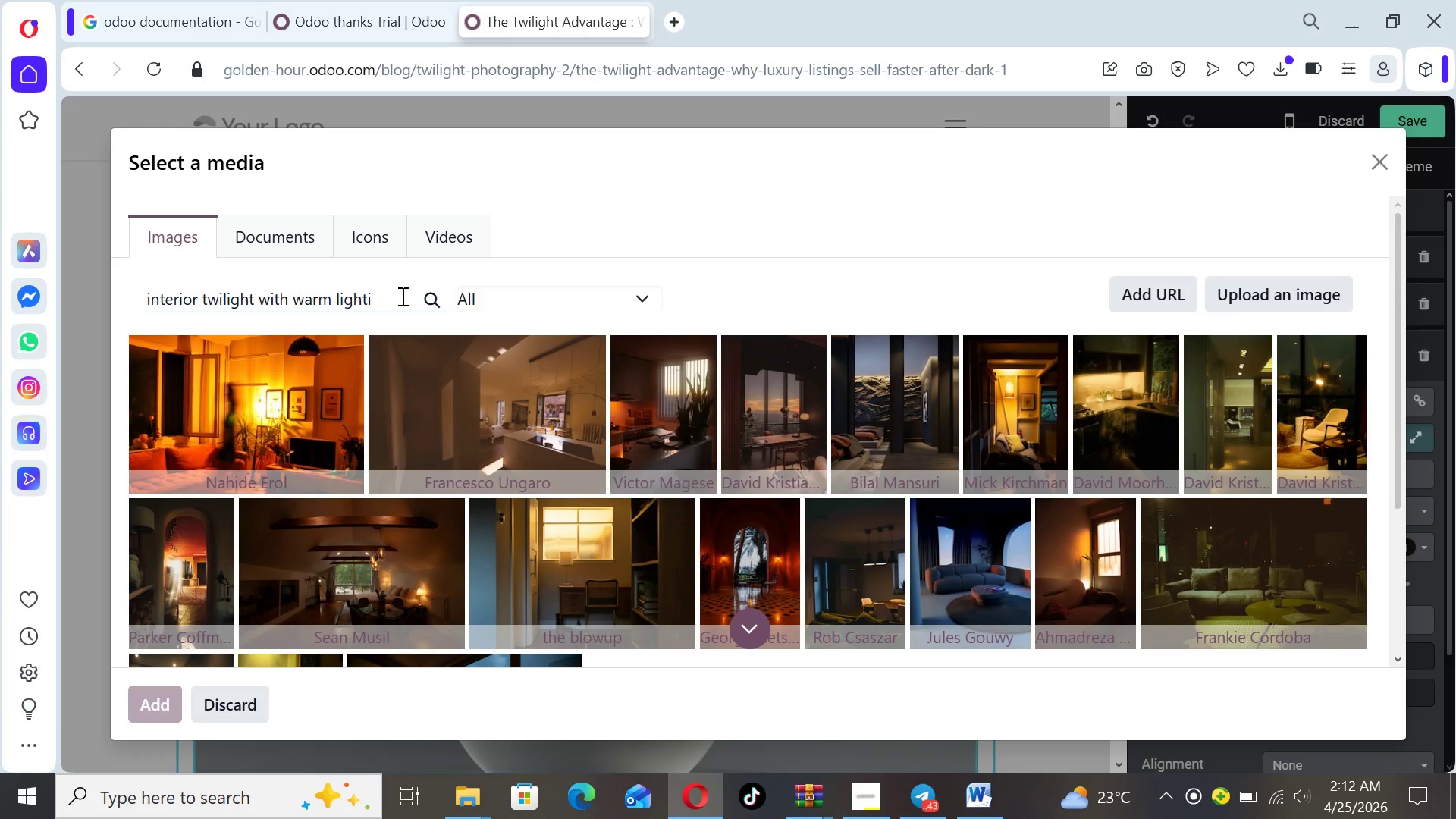 
wait(7.61)
 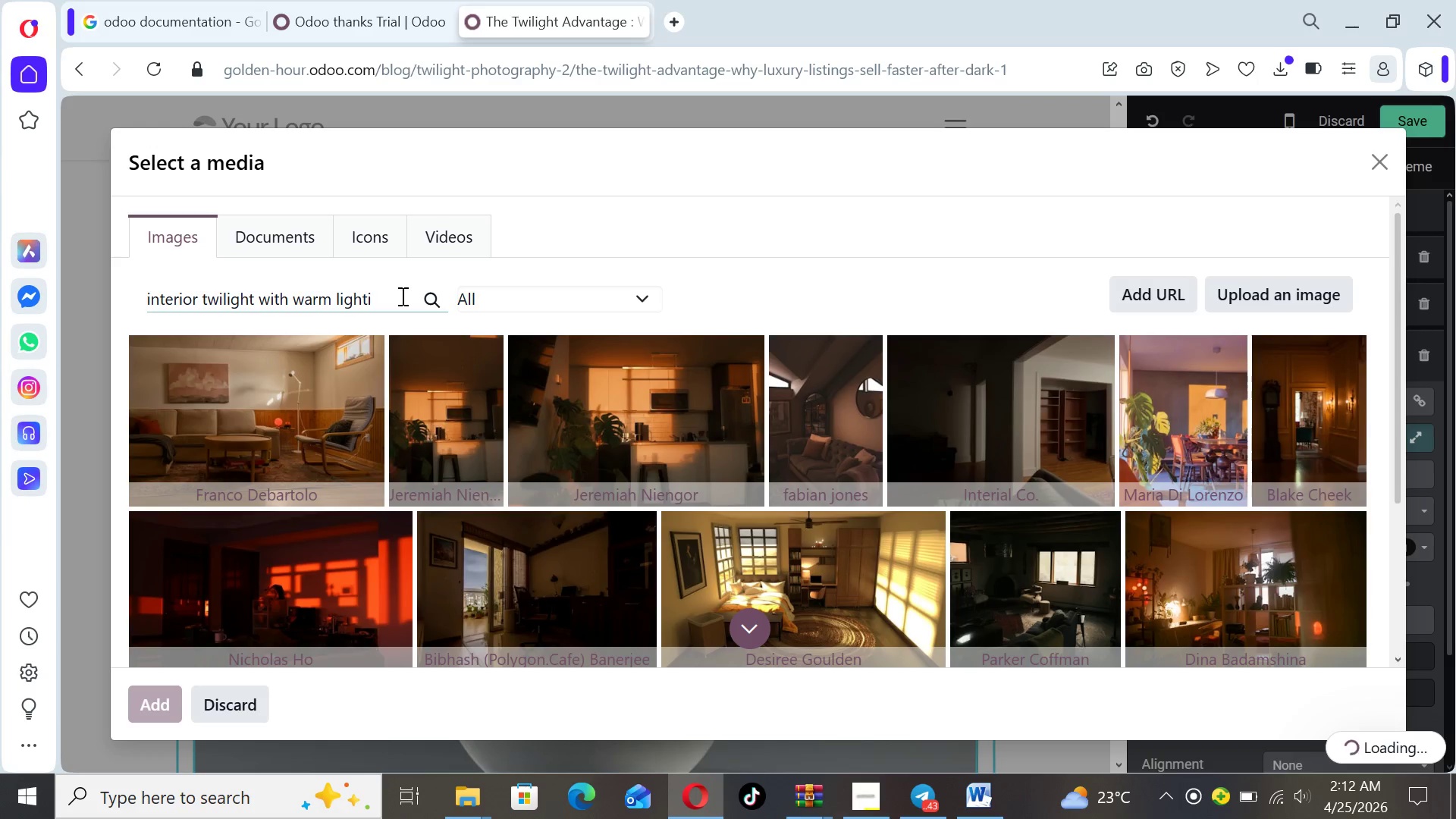 
left_click([259, 407])
 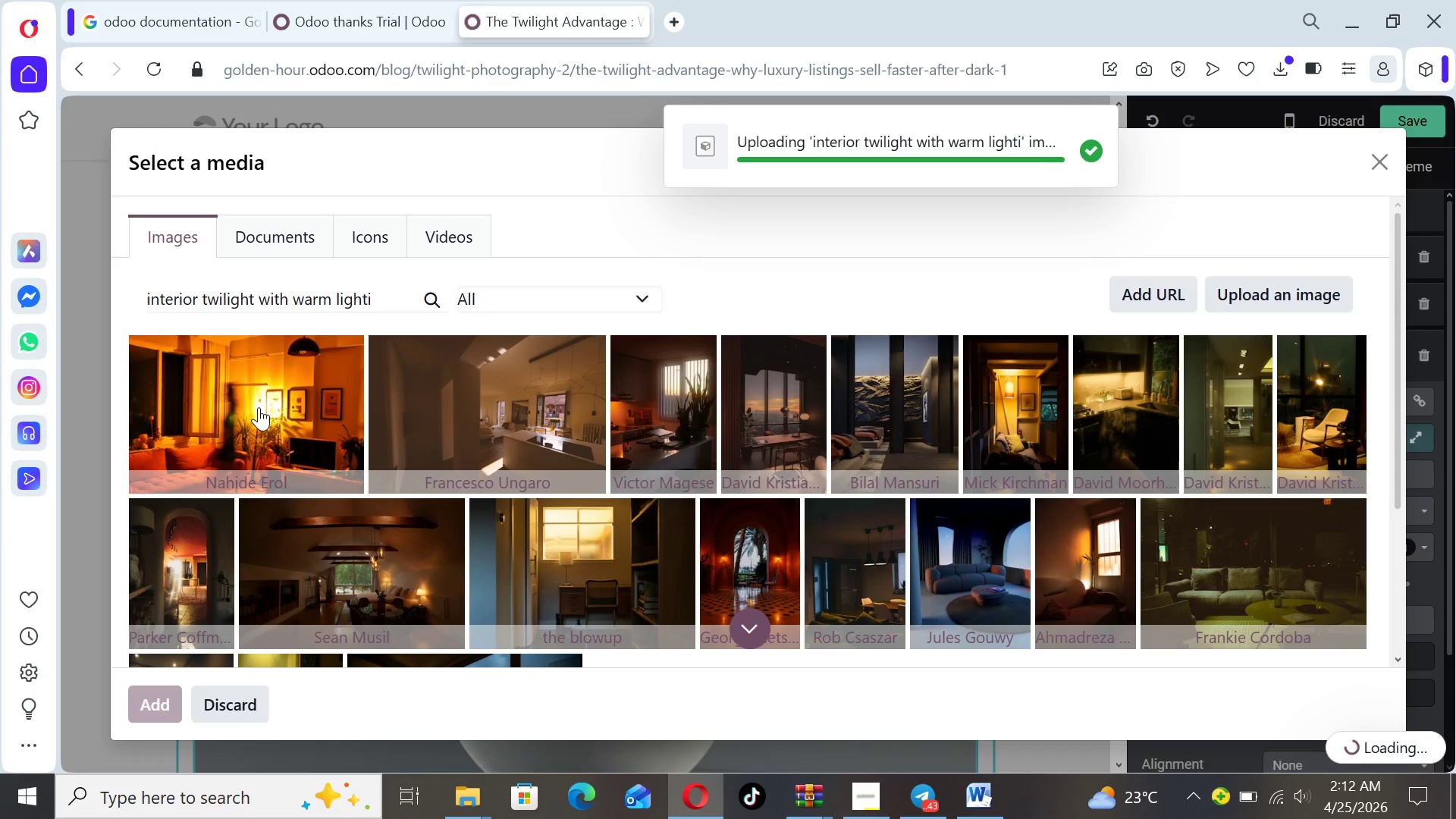 
wait(8.84)
 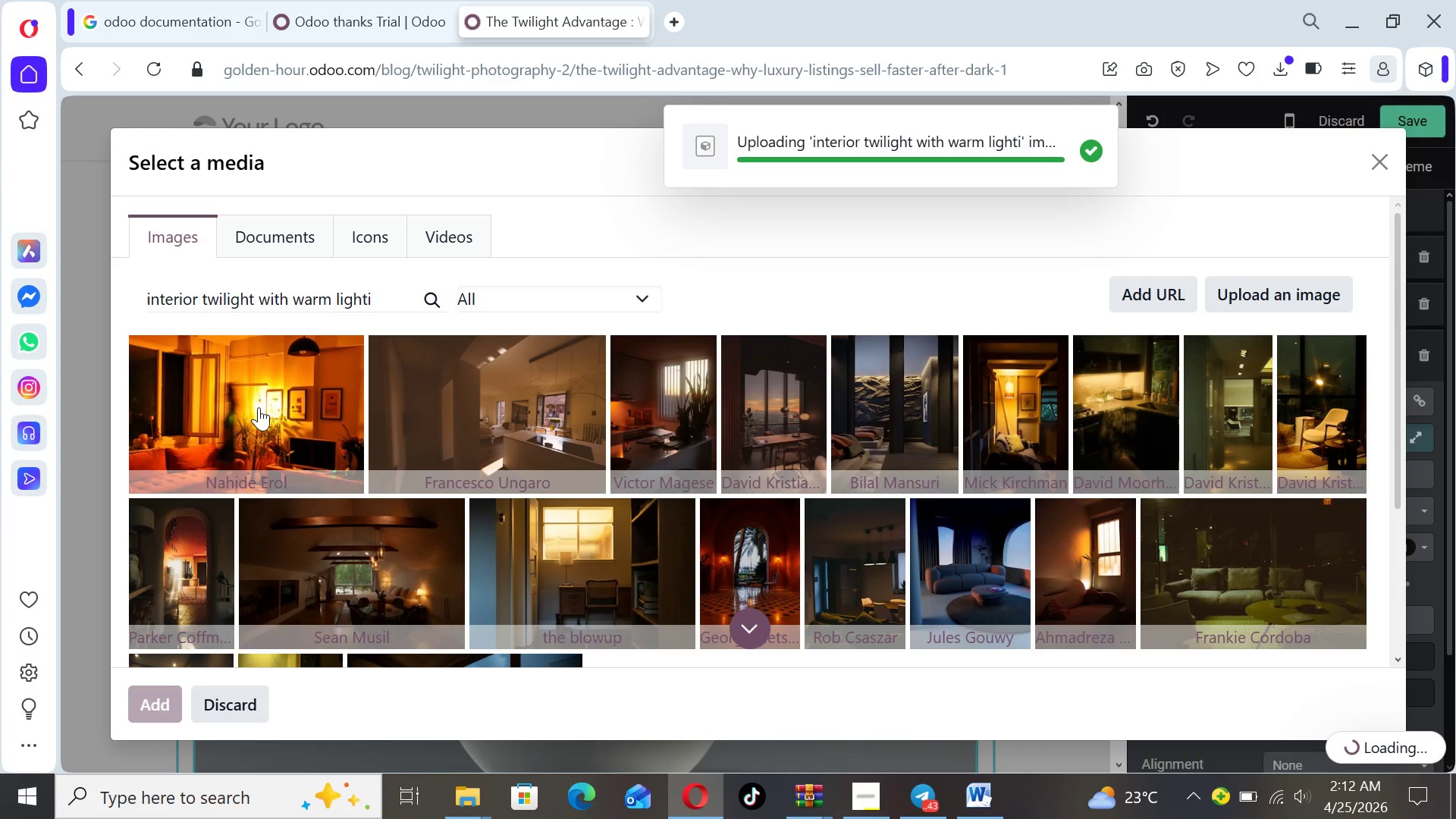 
left_click_drag(start_coordinate=[1120, 629], to_coordinate=[1122, 666])
 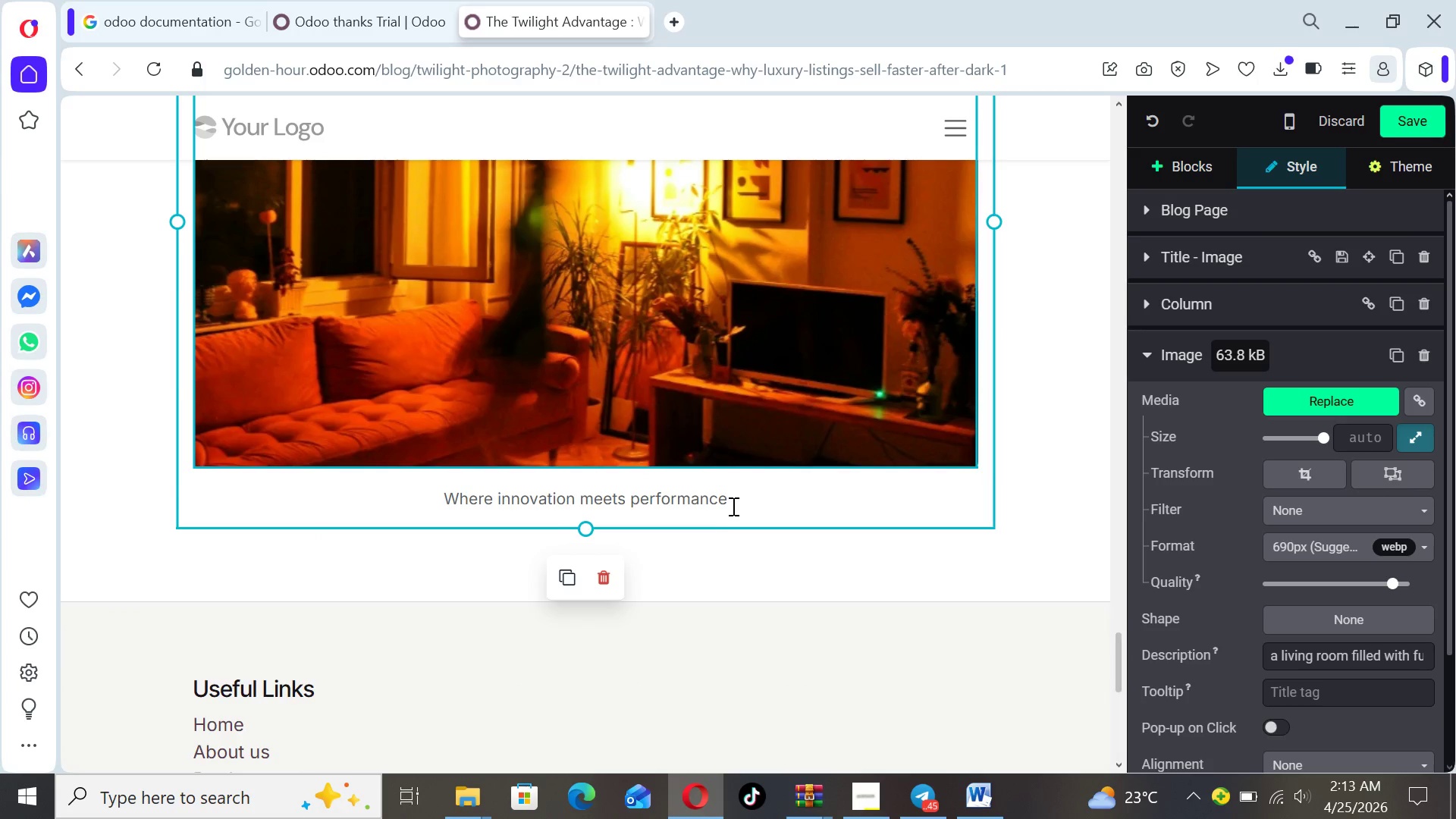 
left_click_drag(start_coordinate=[733, 500], to_coordinate=[443, 488])
 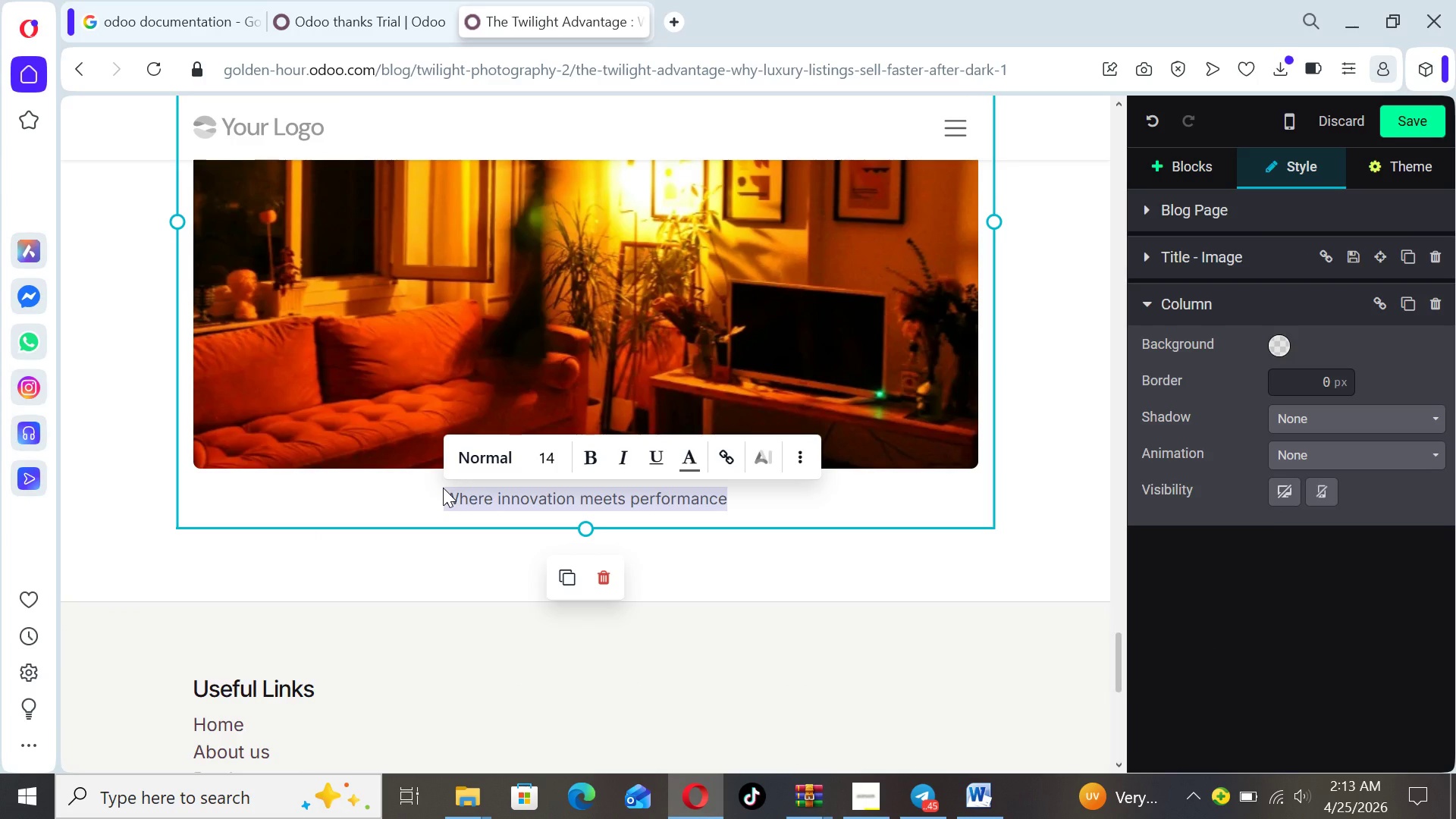 
type(Warm)
 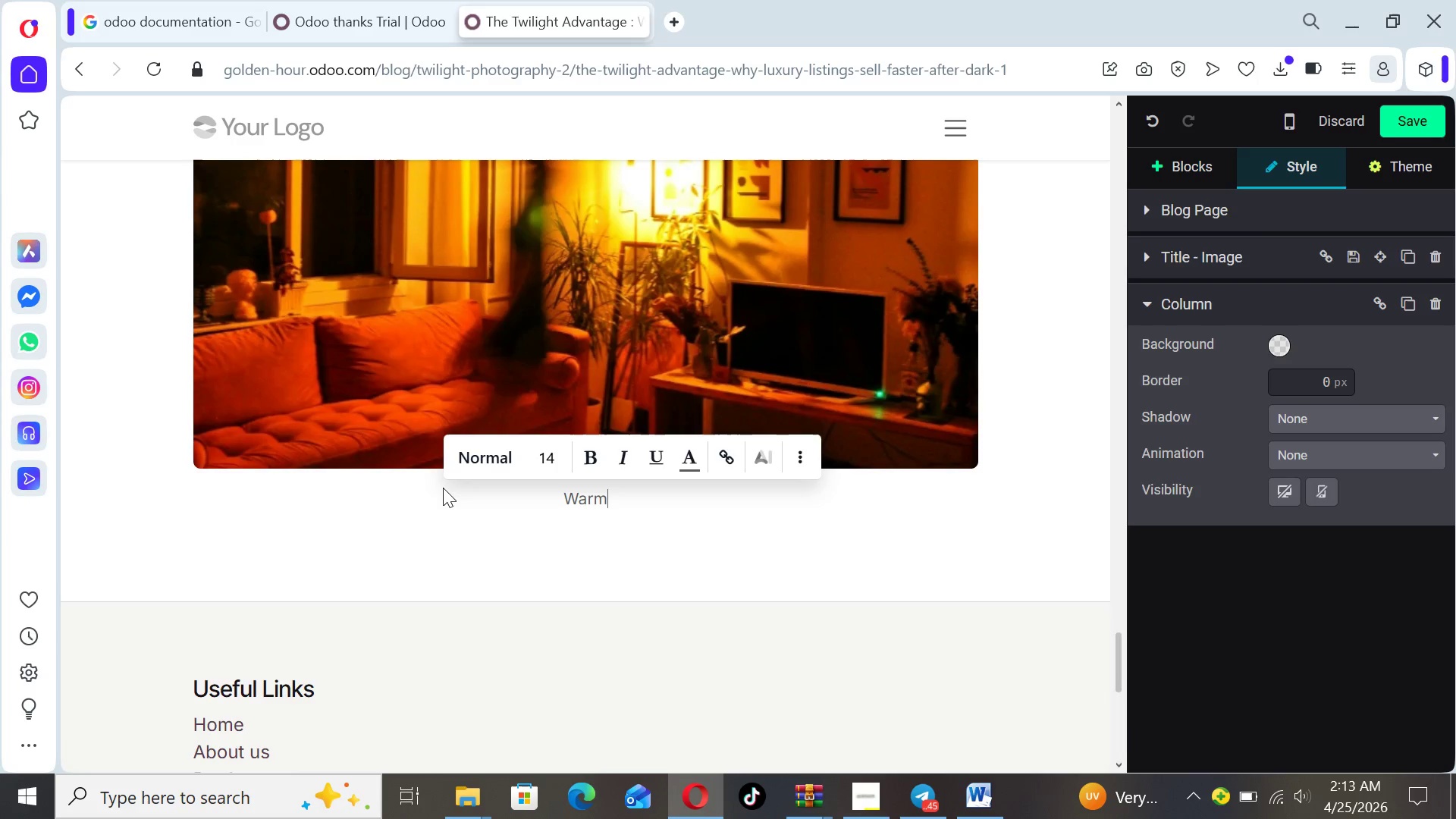 
type(, inviting atmosphere that nfeels)
 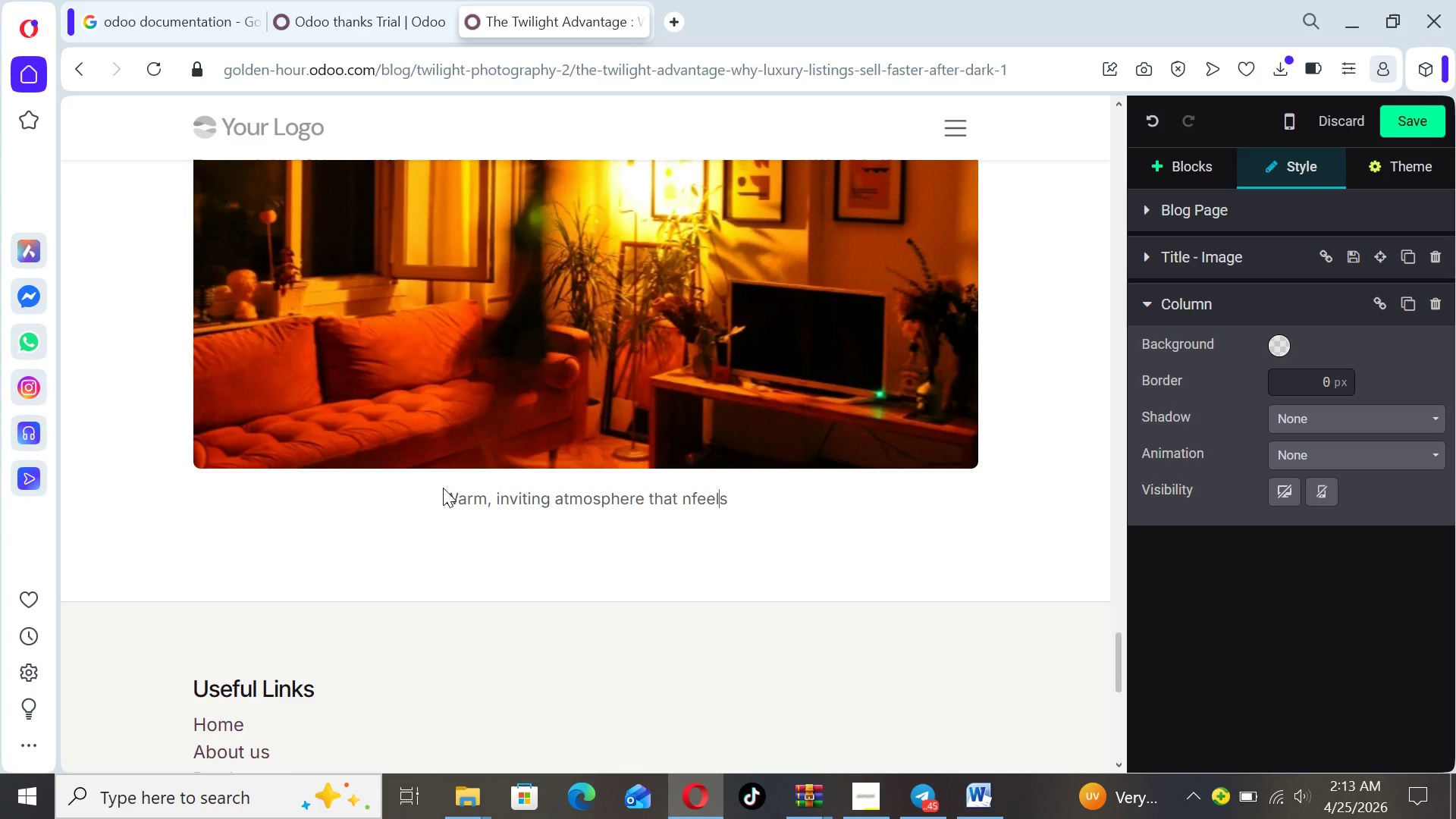 
key(ArrowLeft)
 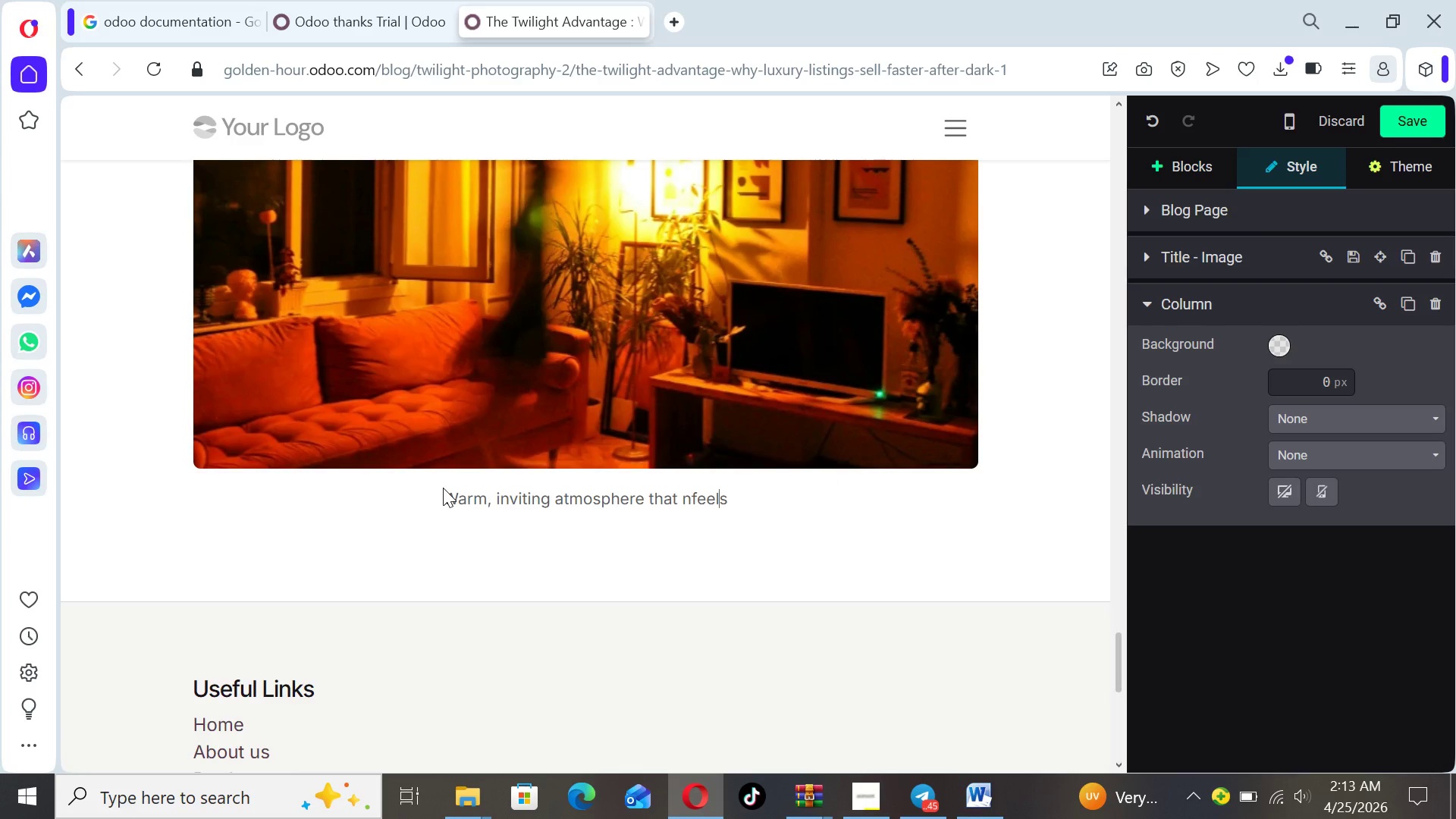 
hold_key(key=ArrowLeft, duration=0.55)
 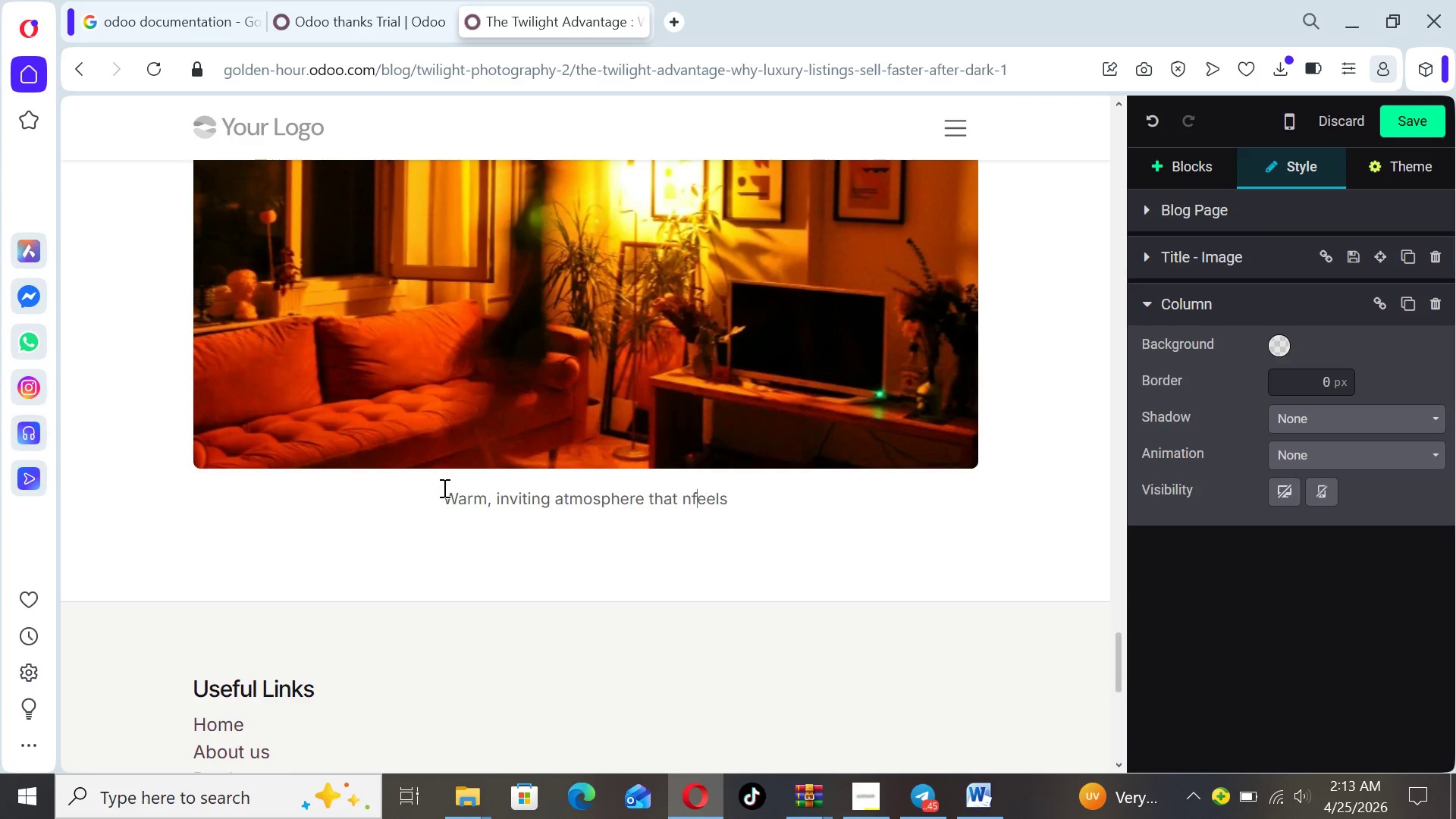 
key(ArrowLeft)
 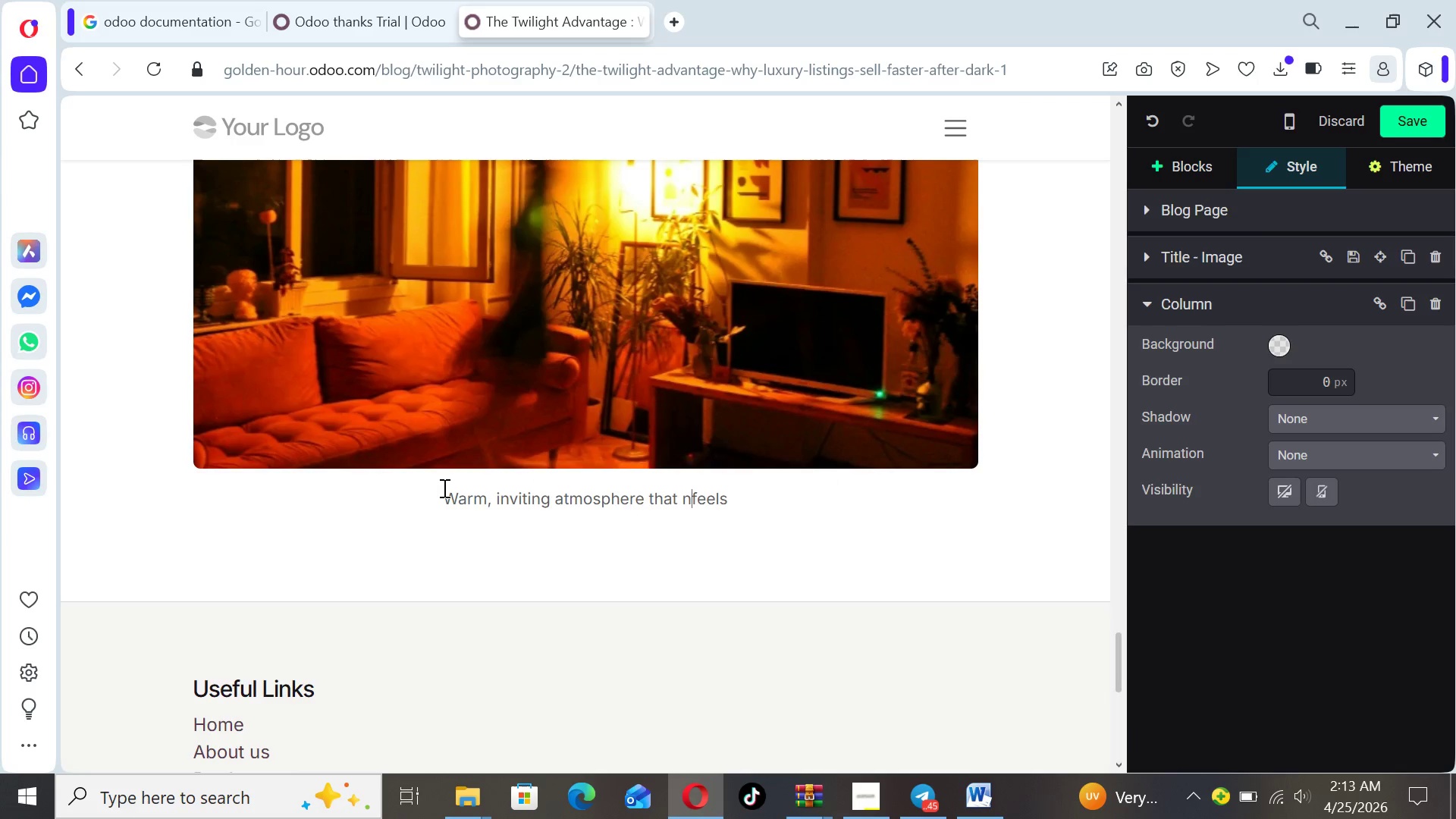 
key(ArrowLeft)
 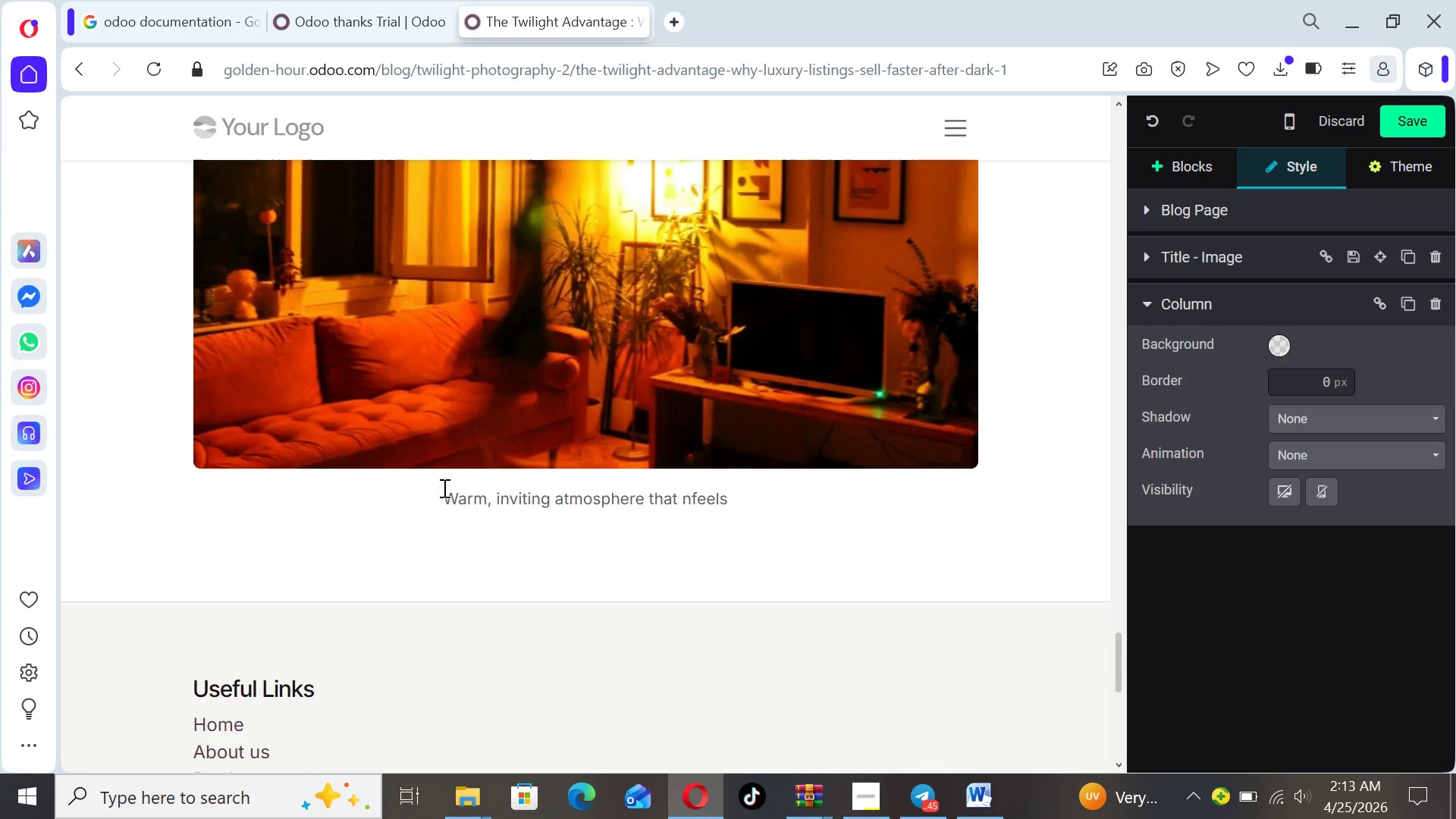 
key(Backspace)
 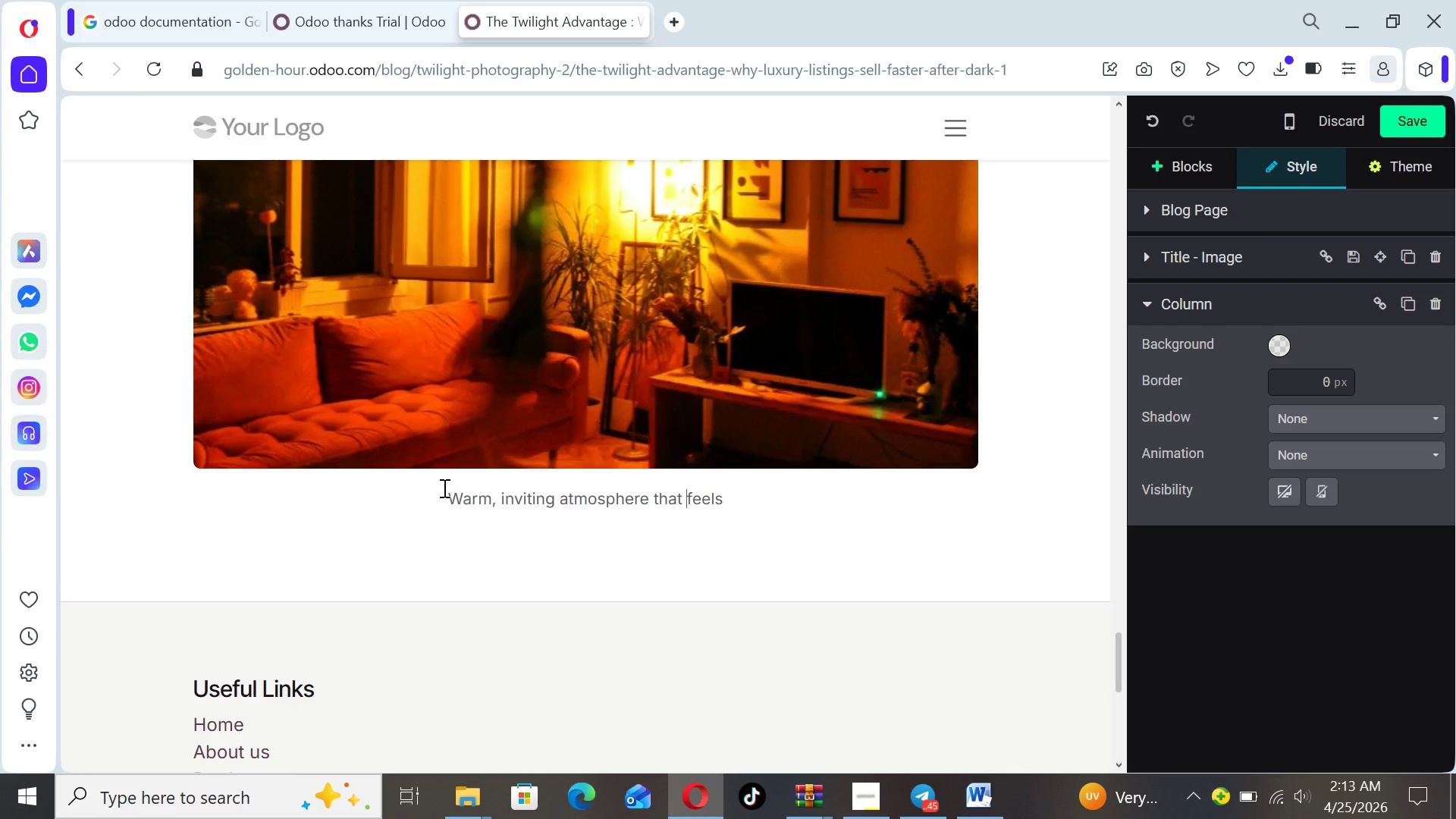 
key(ArrowRight)
 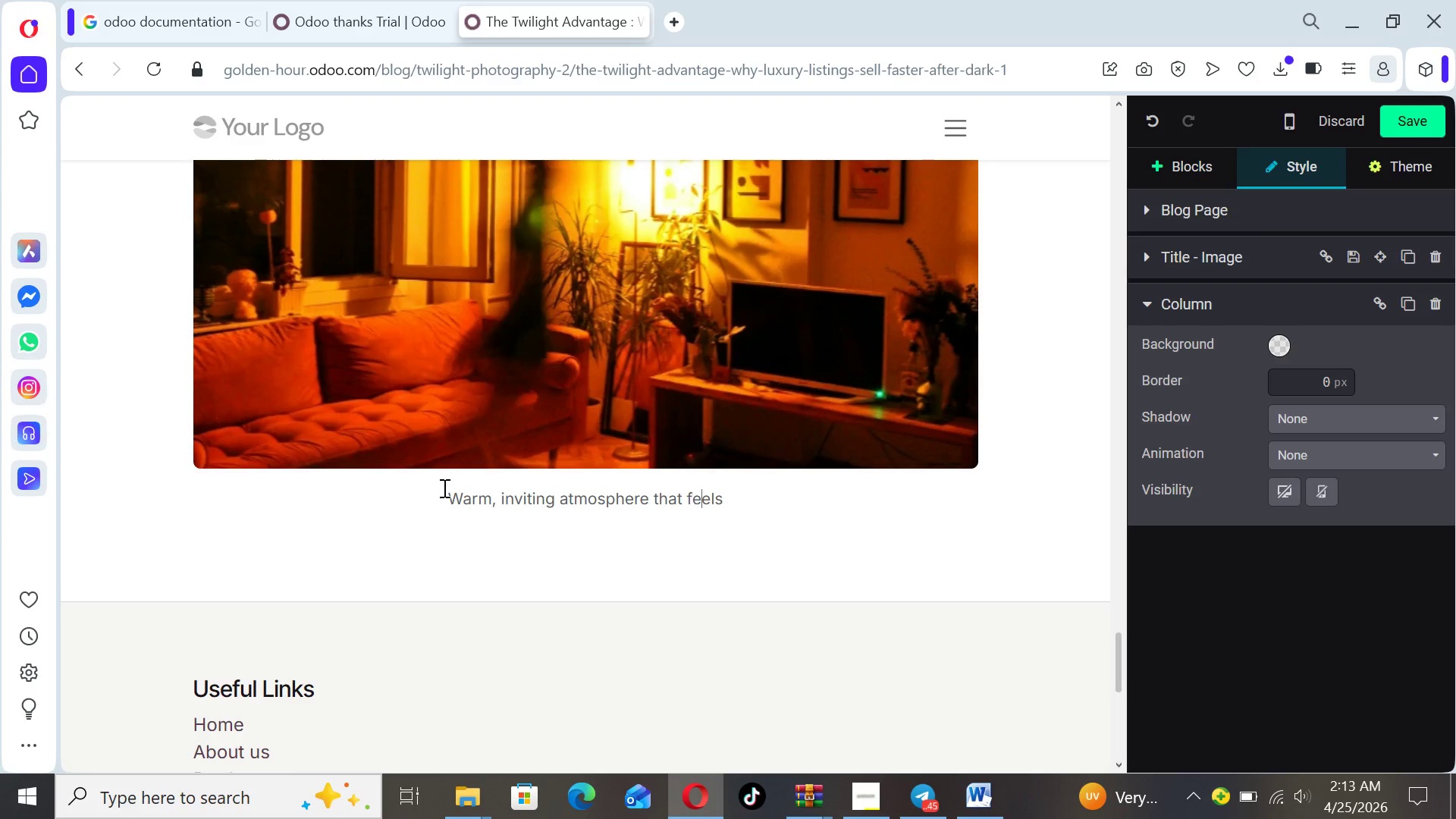 
key(ArrowRight)
 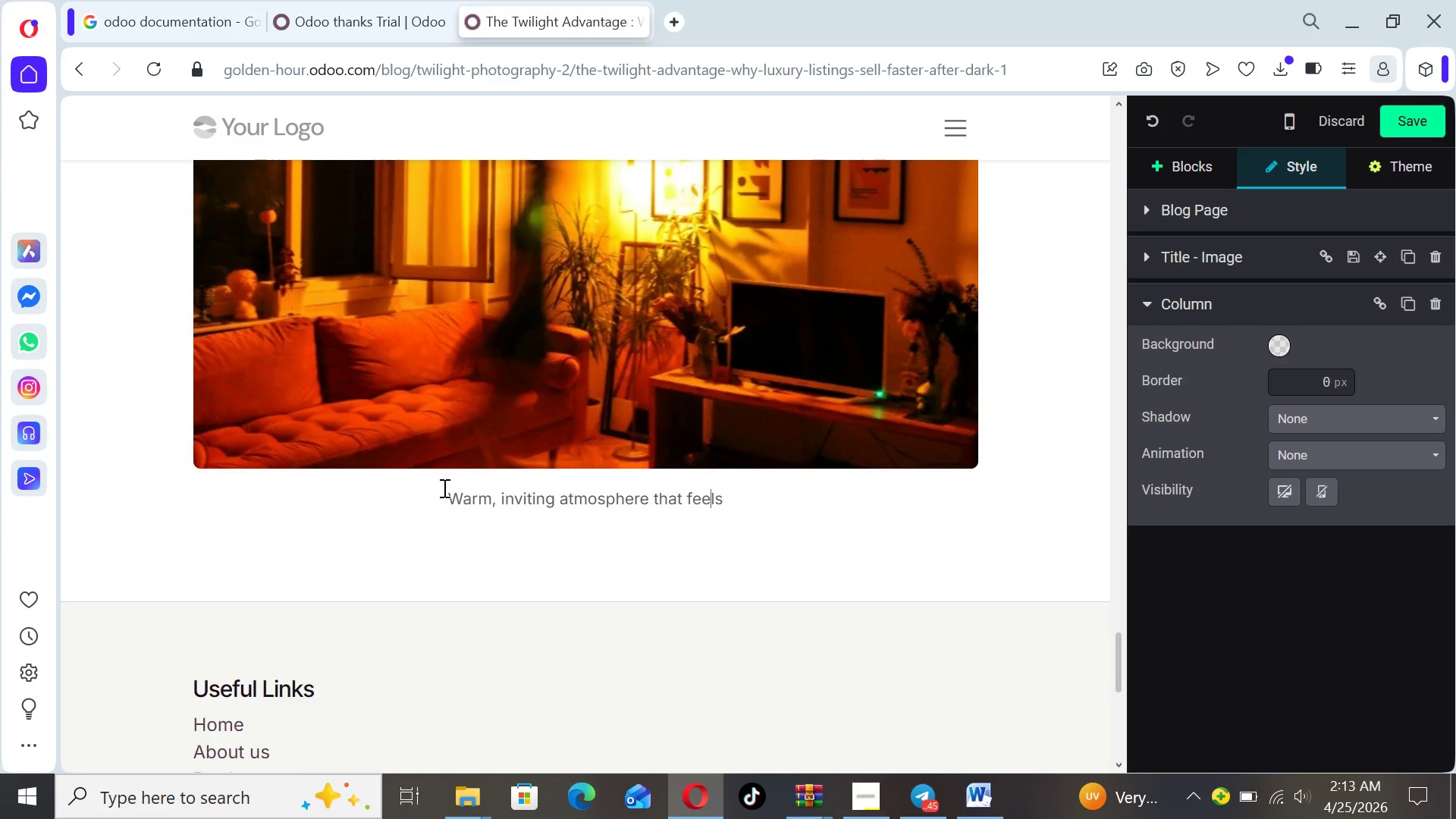 
hold_key(key=ArrowRight, duration=0.55)
 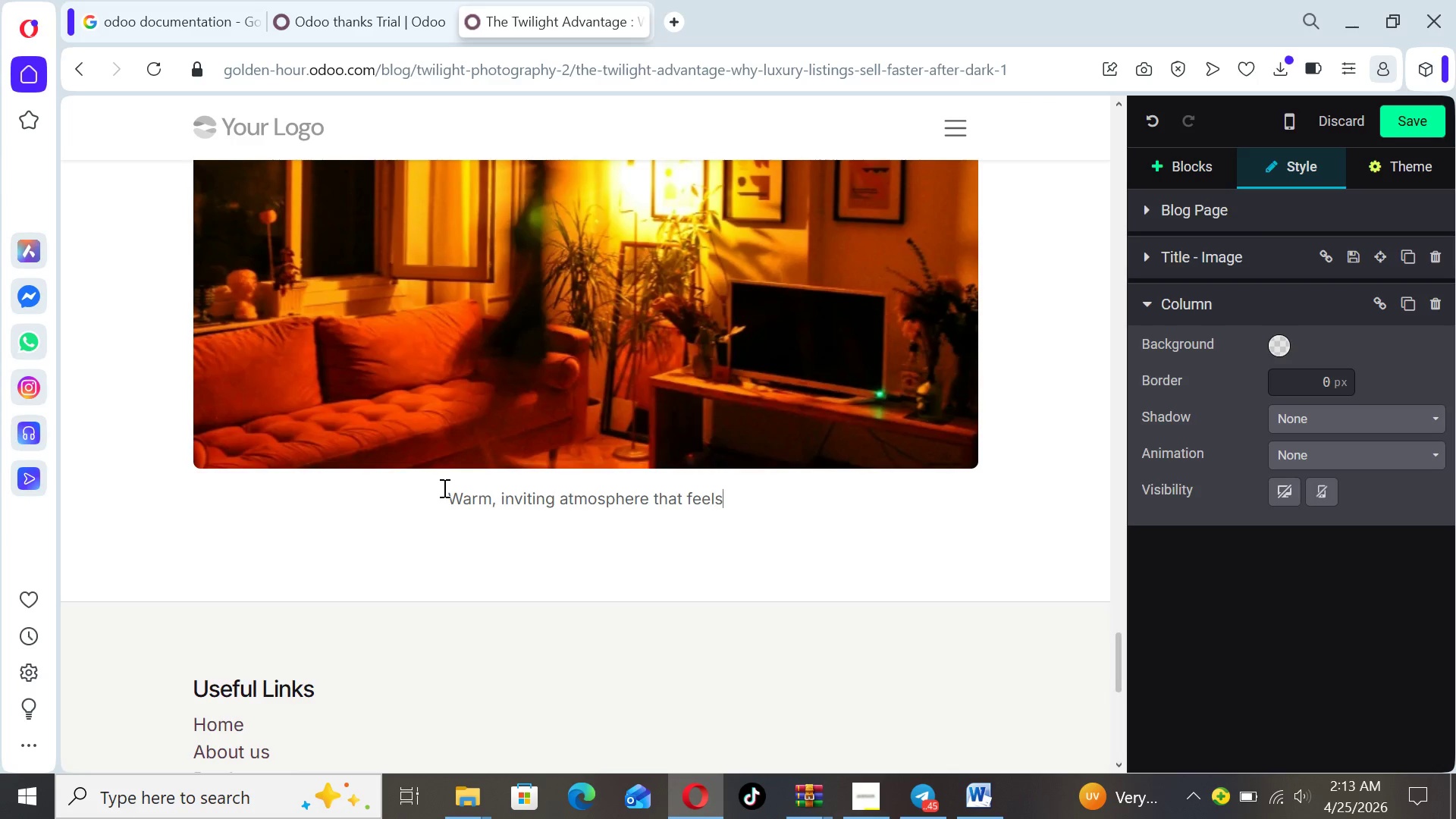 
key(ArrowRight)
 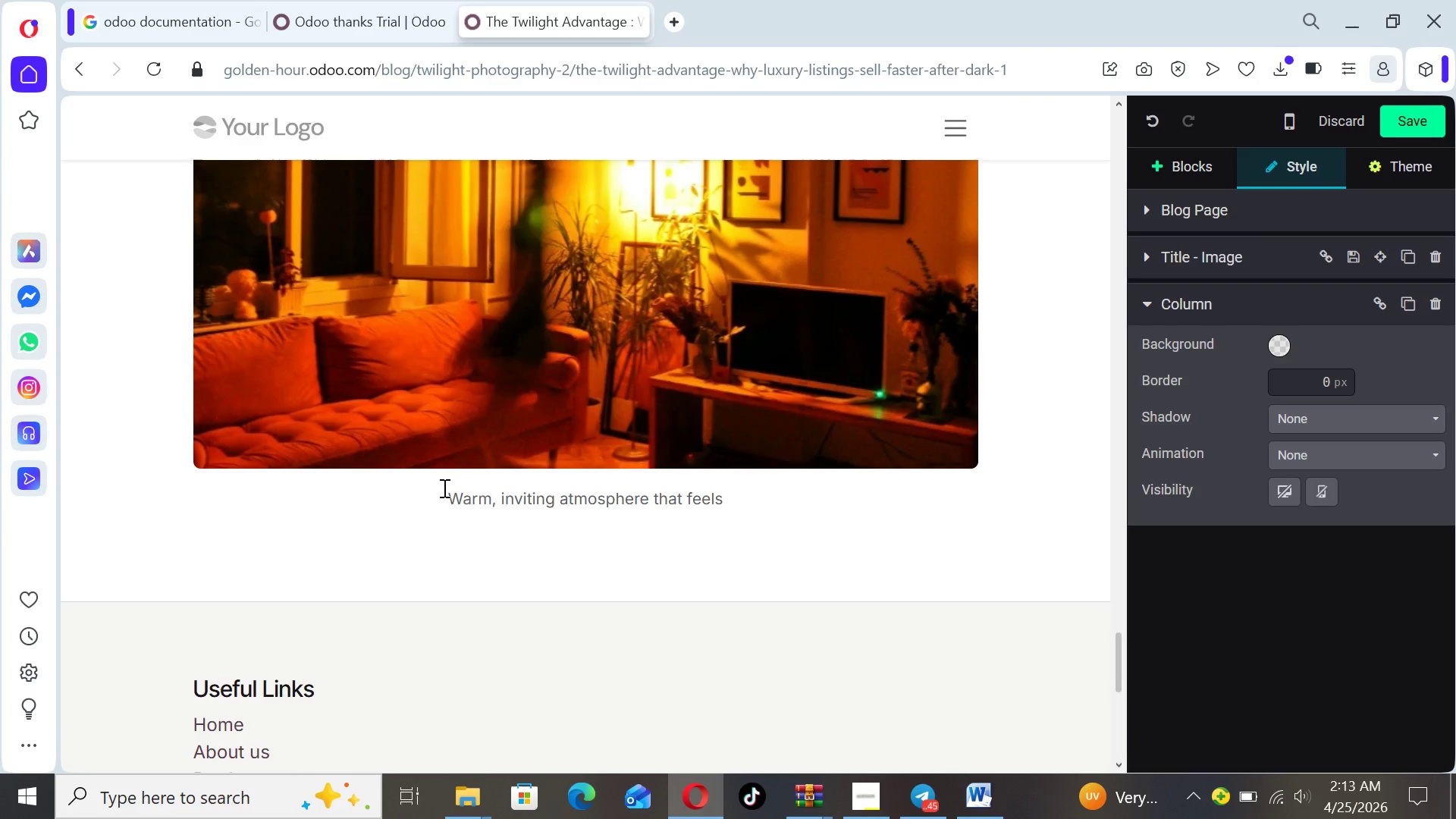 
type( like home)
 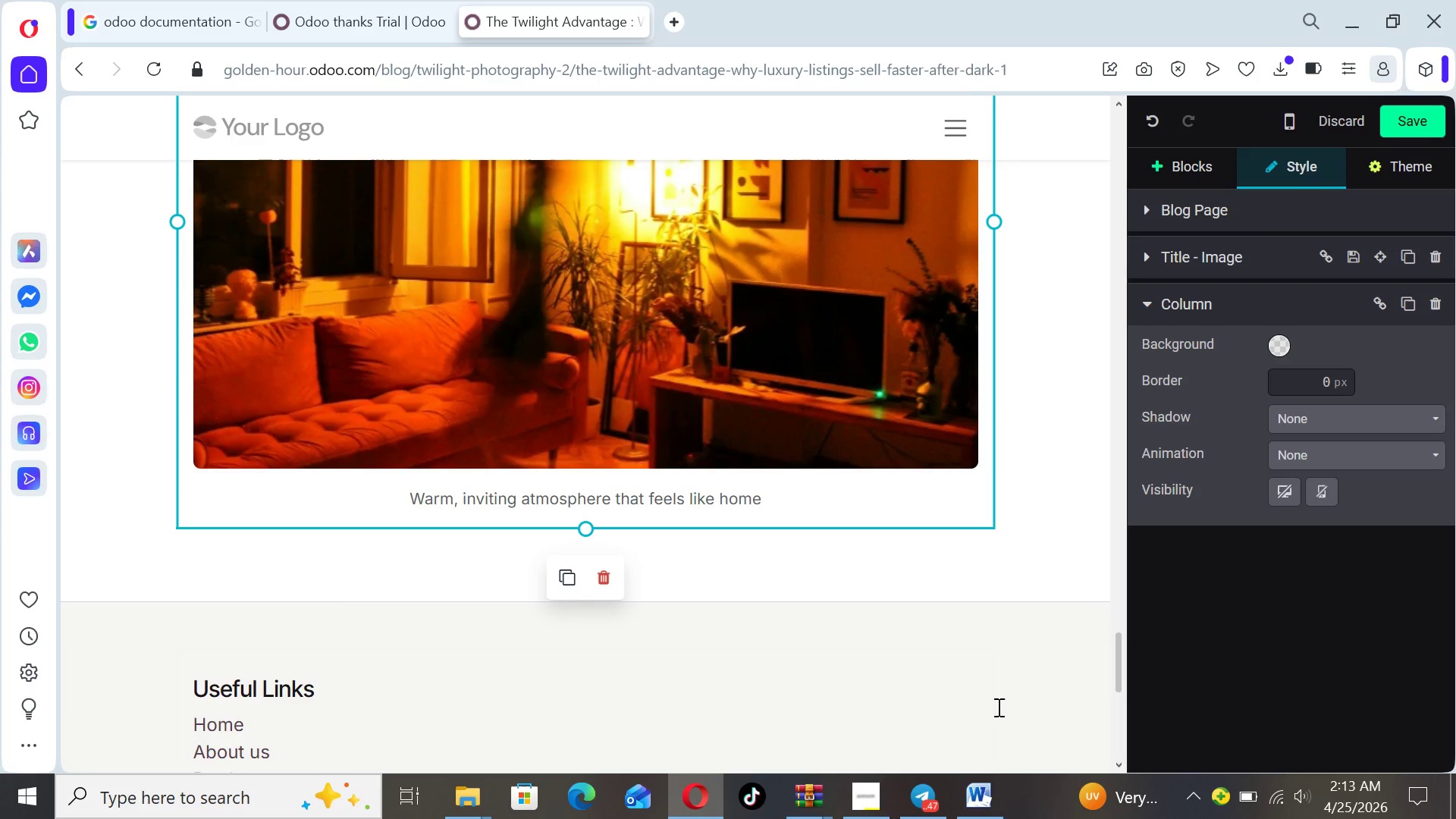 
wait(5.49)
 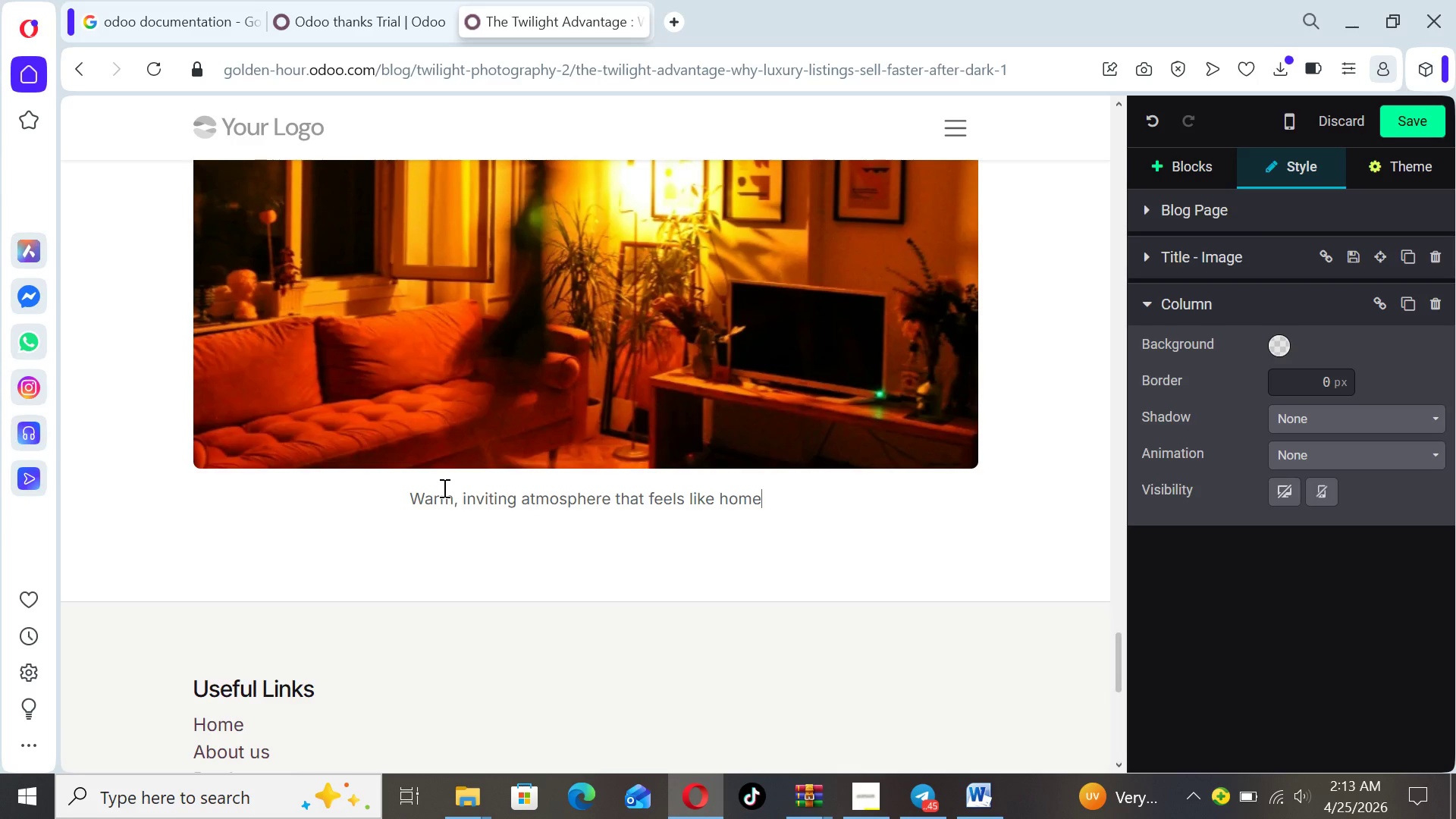 
left_click([1210, 172])
 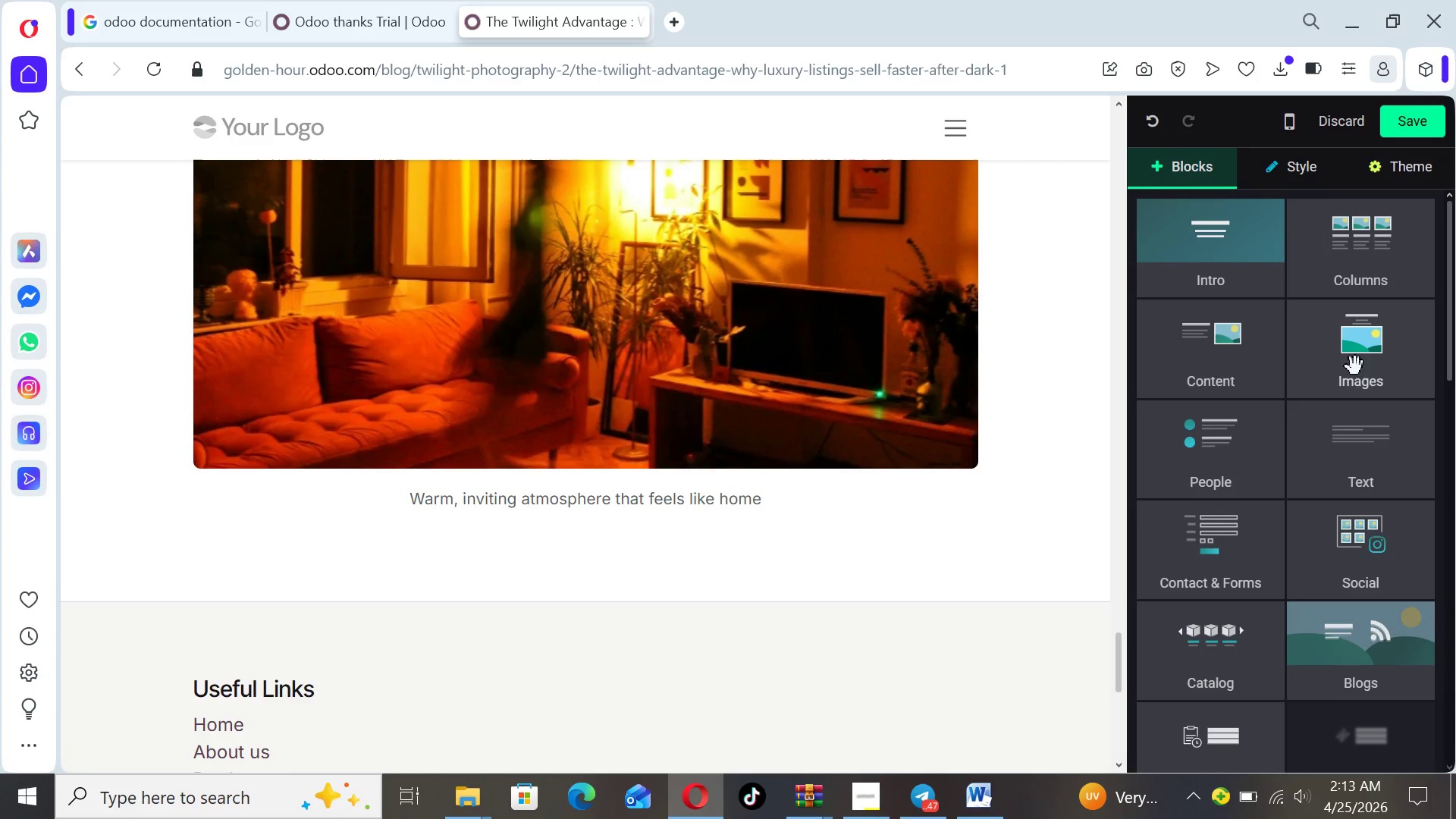 
left_click([1355, 452])
 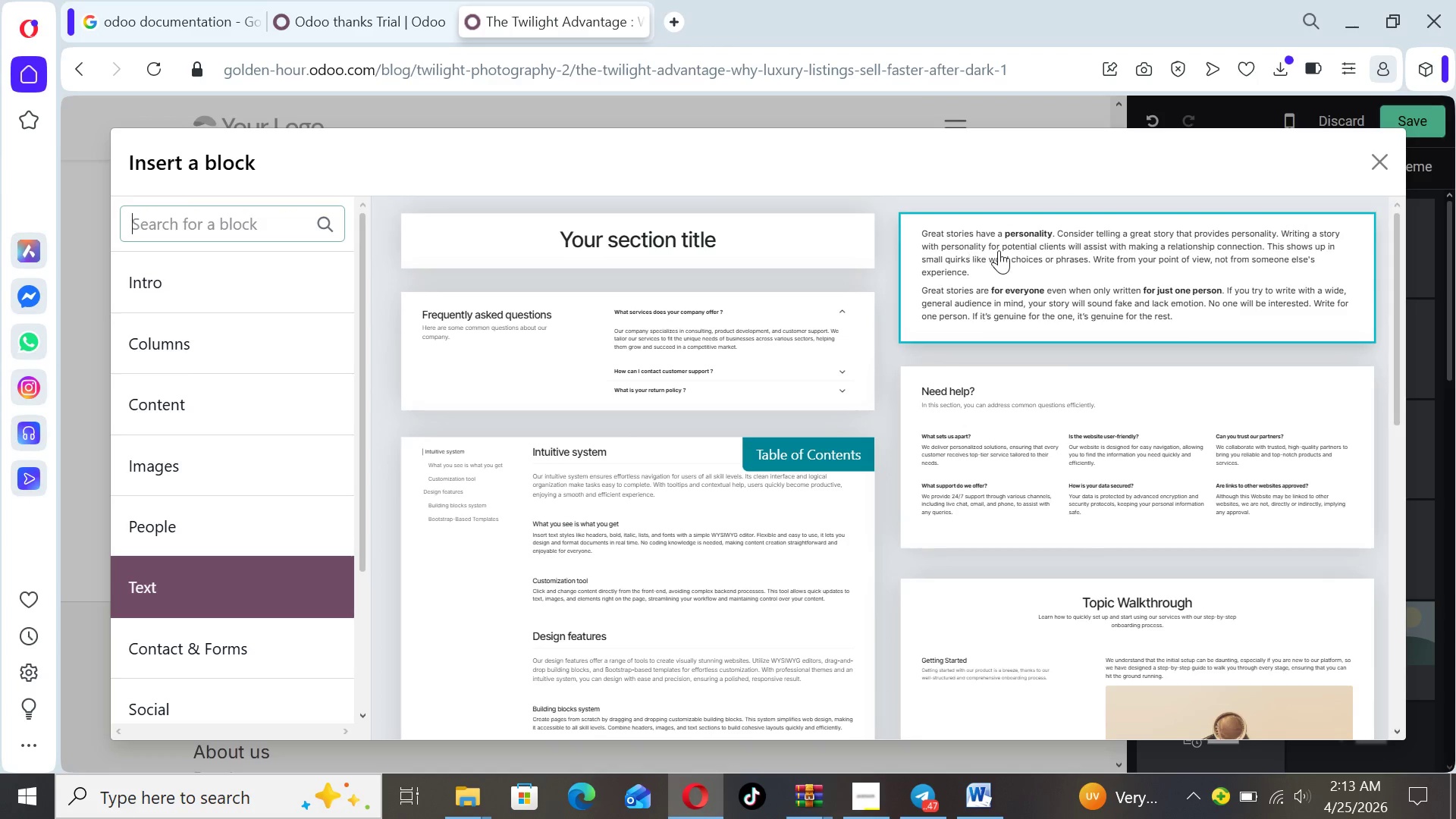 
left_click([999, 250])
 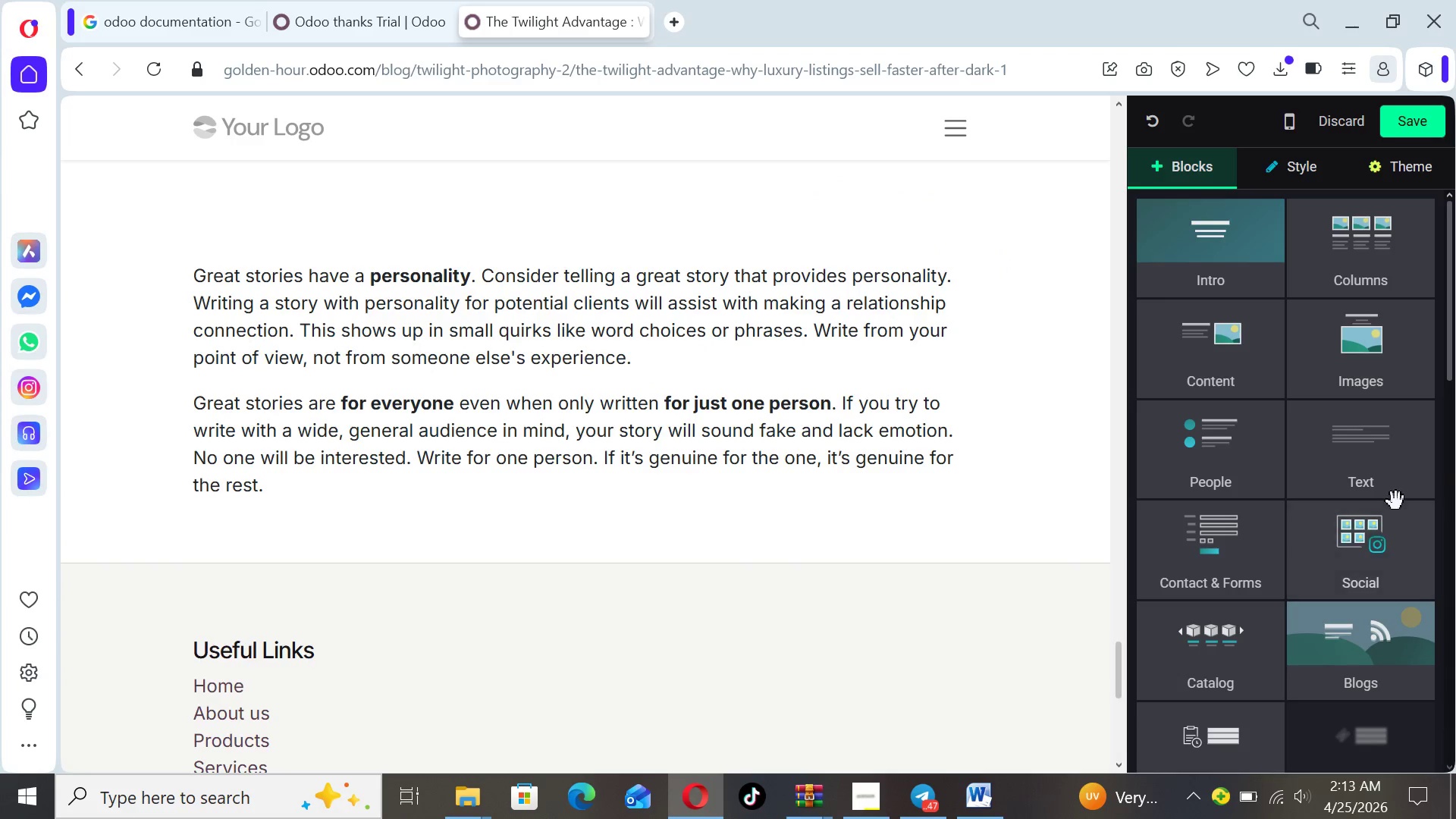 
left_click_drag(start_coordinate=[1446, 371], to_coordinate=[1442, 513])
 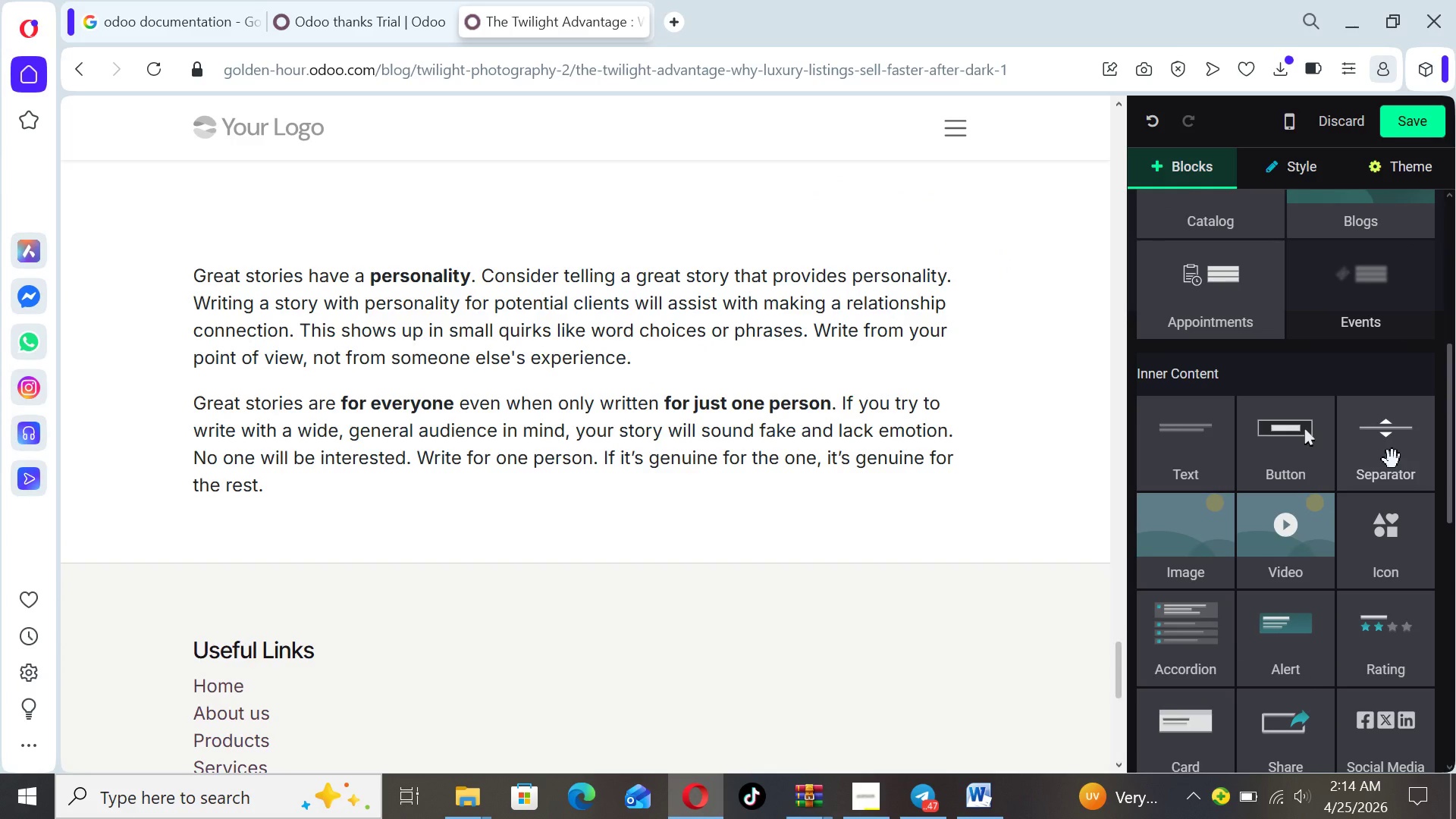 
left_click_drag(start_coordinate=[1392, 460], to_coordinate=[971, 471])
 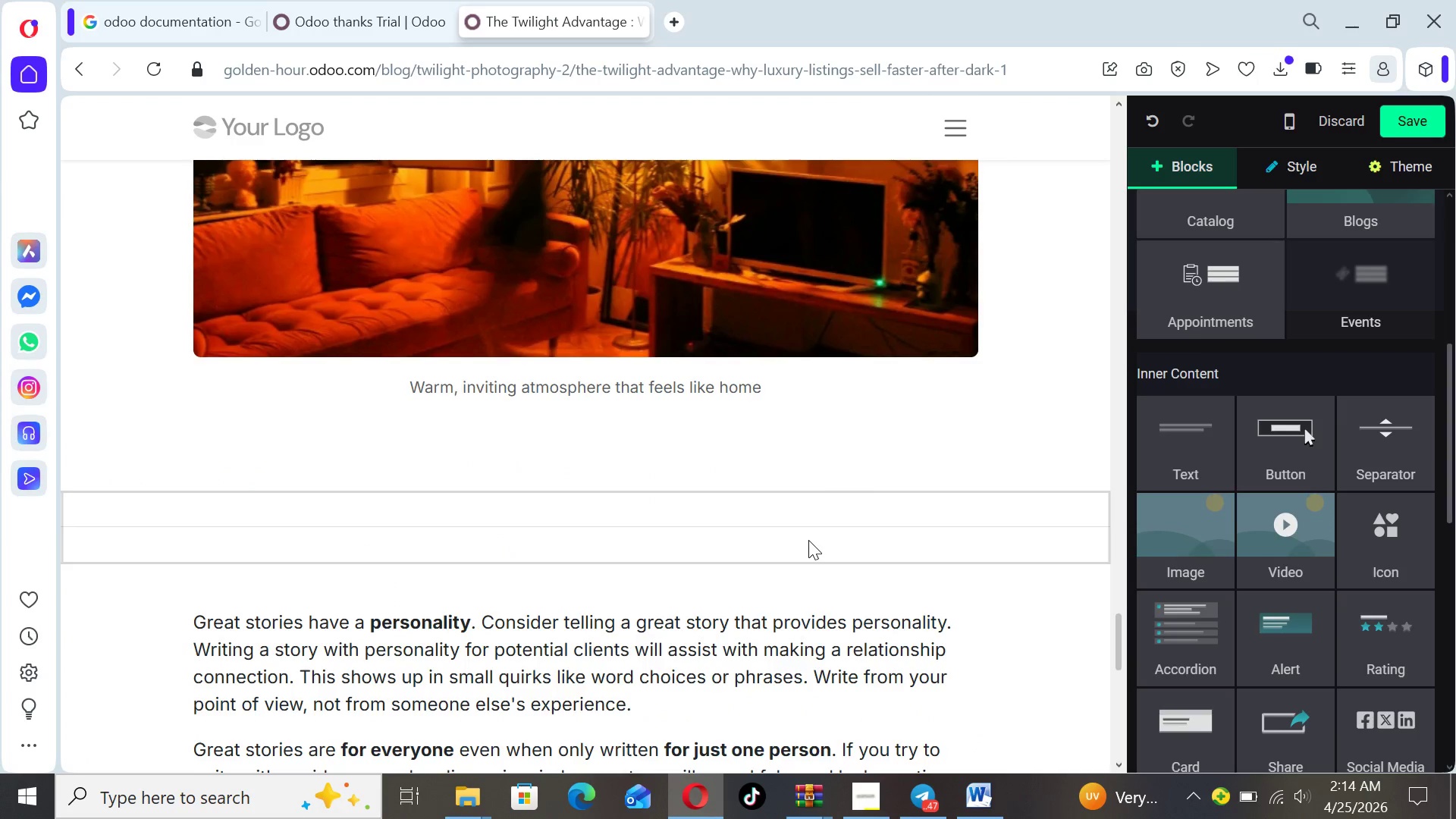 
left_click([808, 540])
 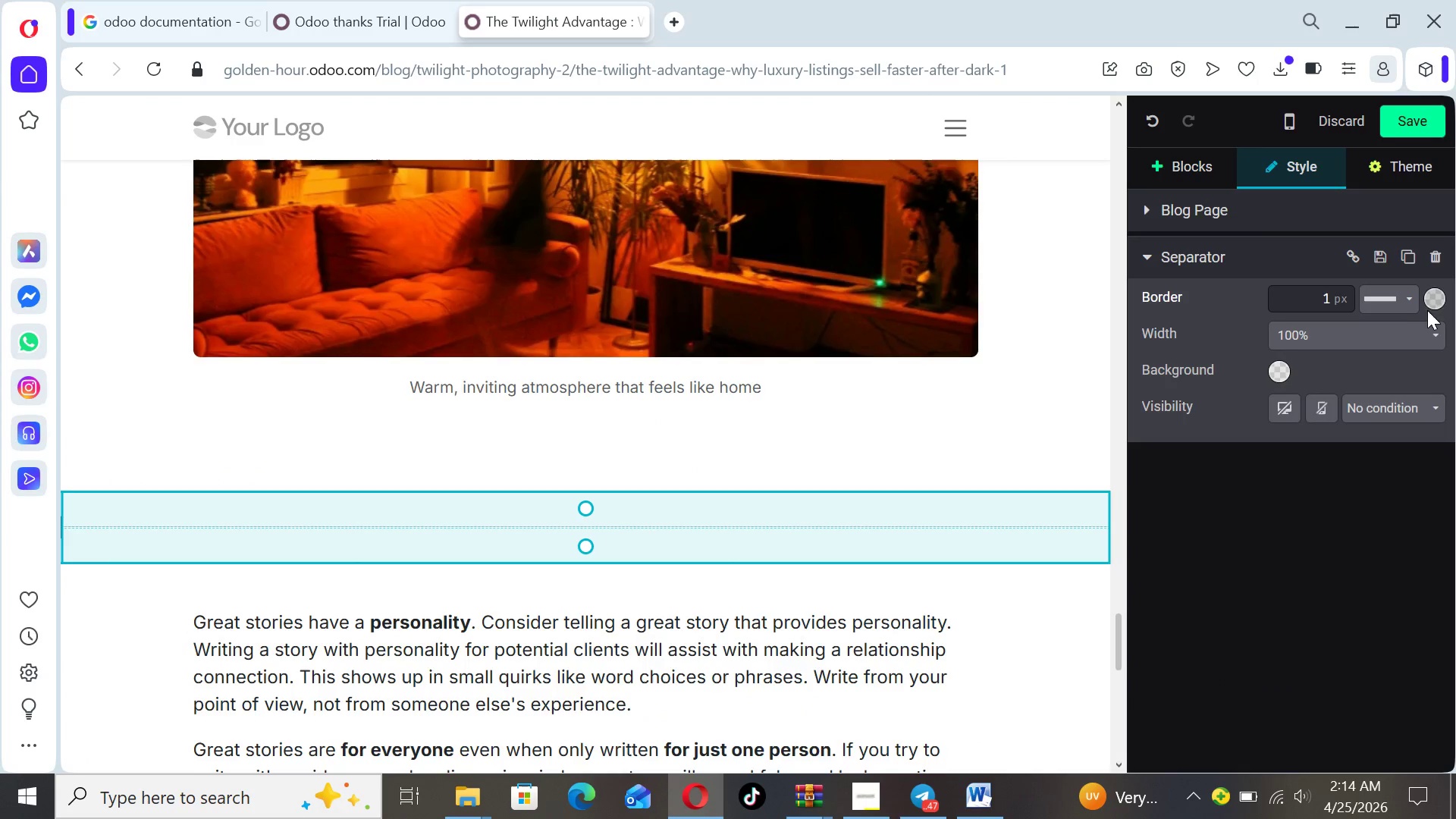 
left_click([1439, 302])
 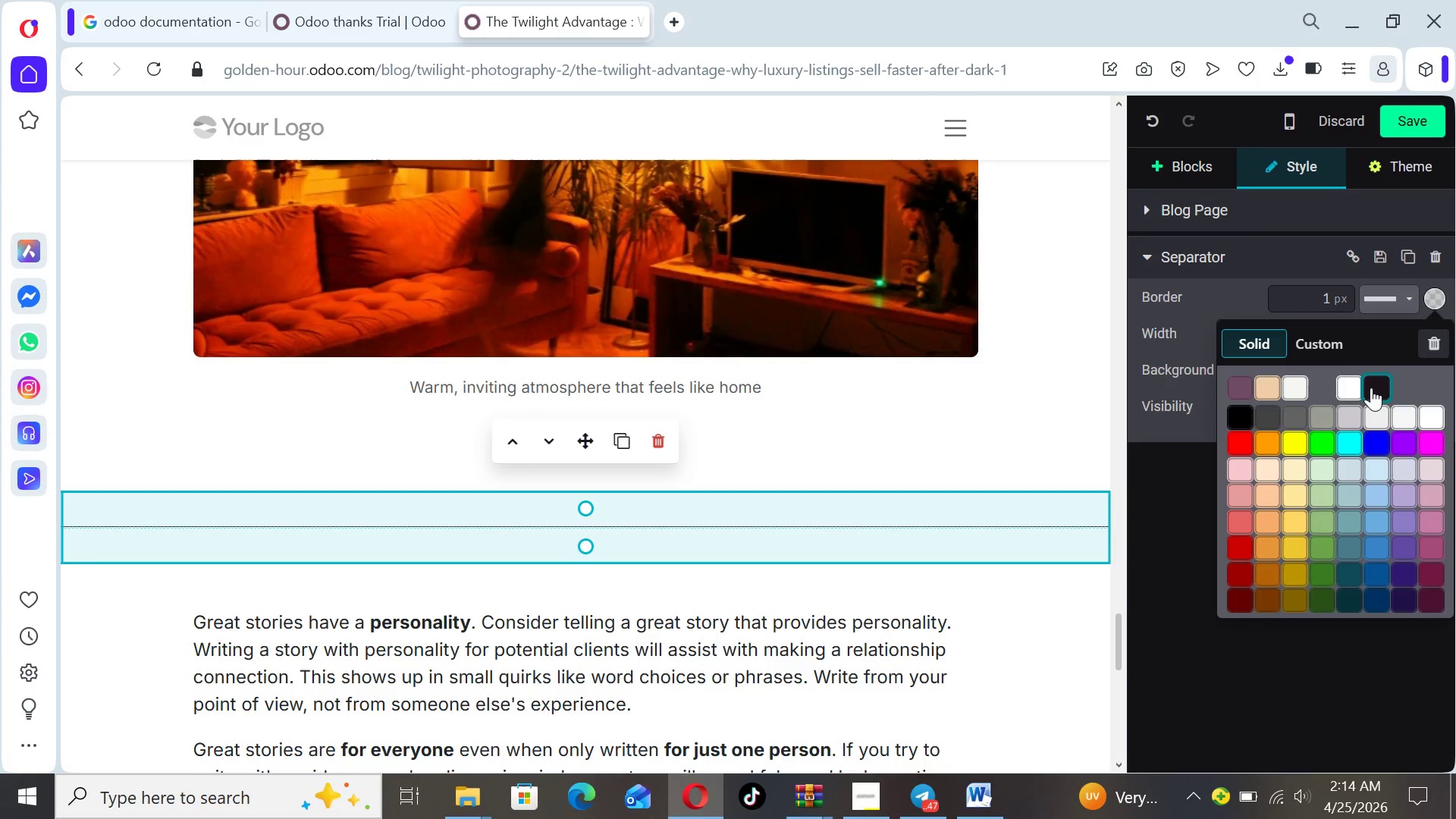 
left_click([1375, 379])
 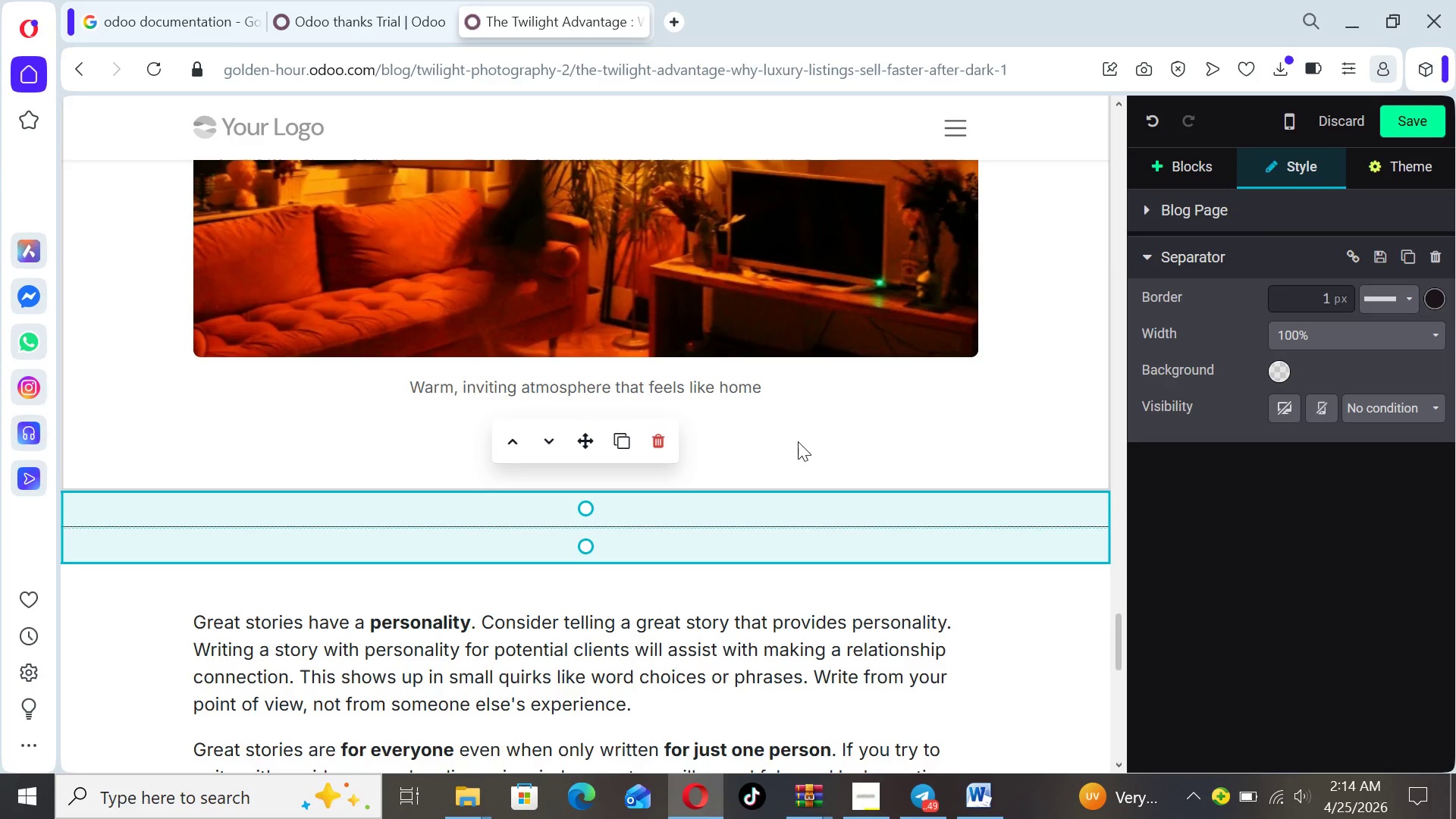 
left_click([794, 413])
 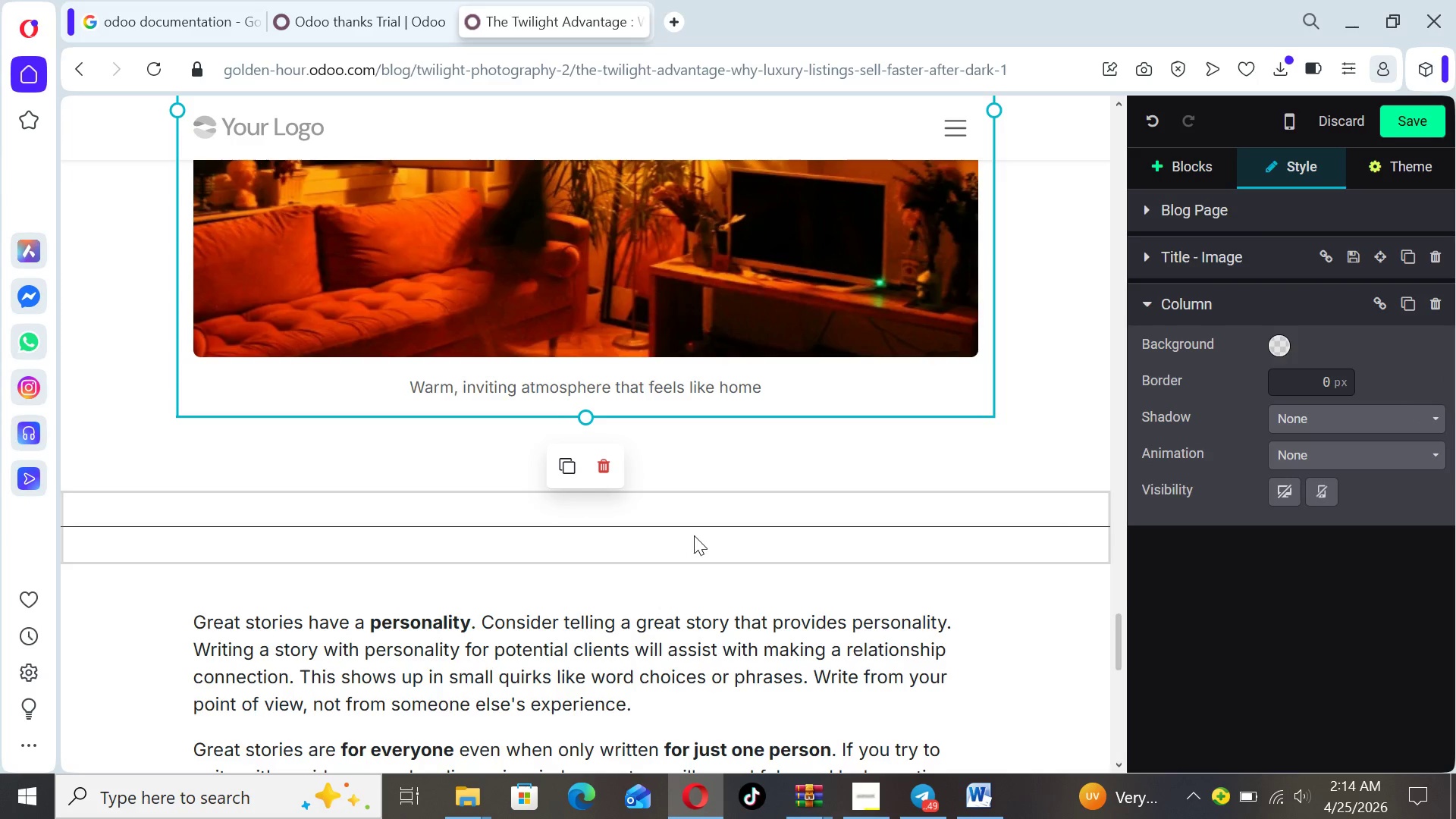 
left_click([694, 535])
 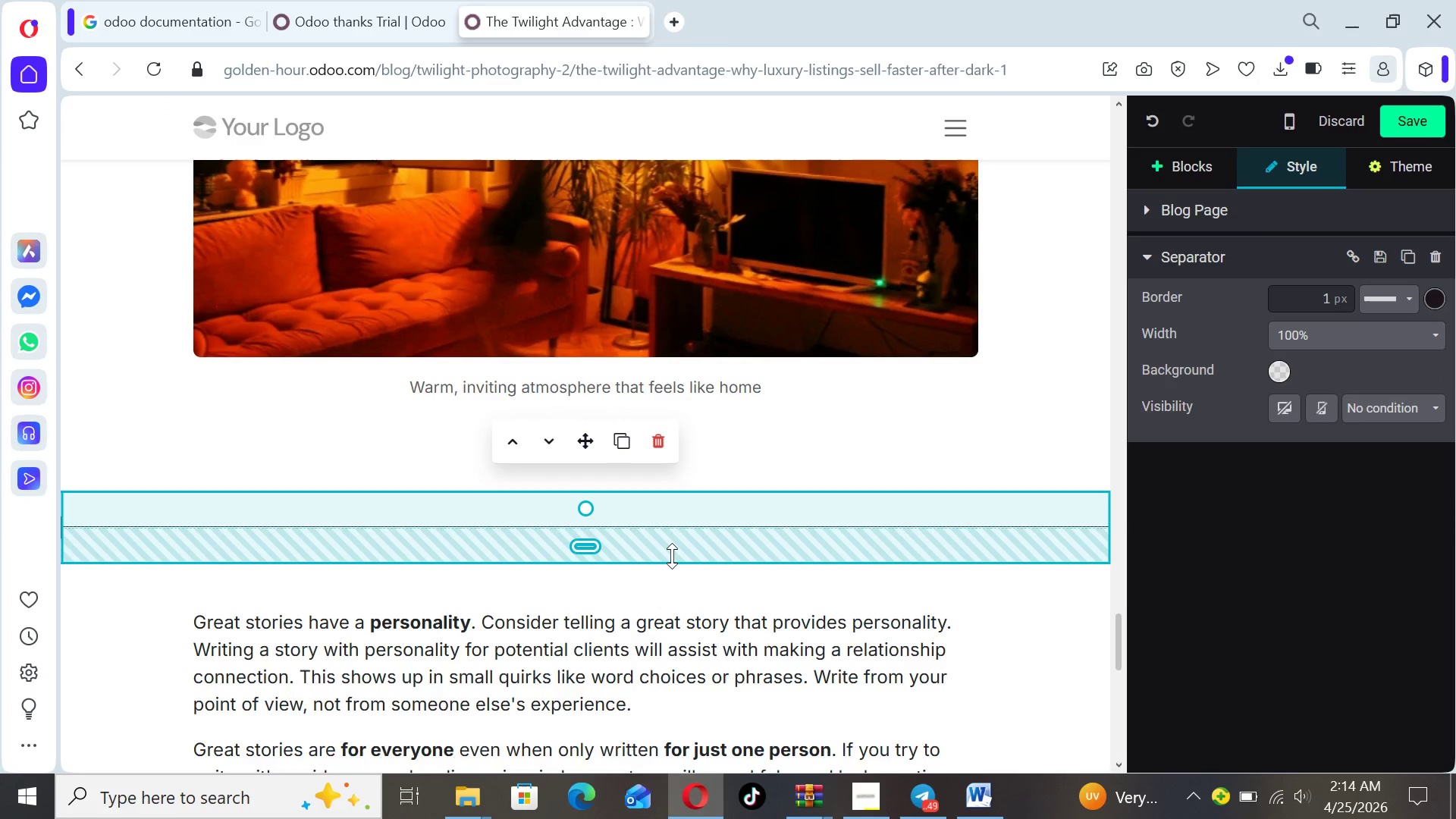 
left_click_drag(start_coordinate=[671, 557], to_coordinate=[671, 524])
 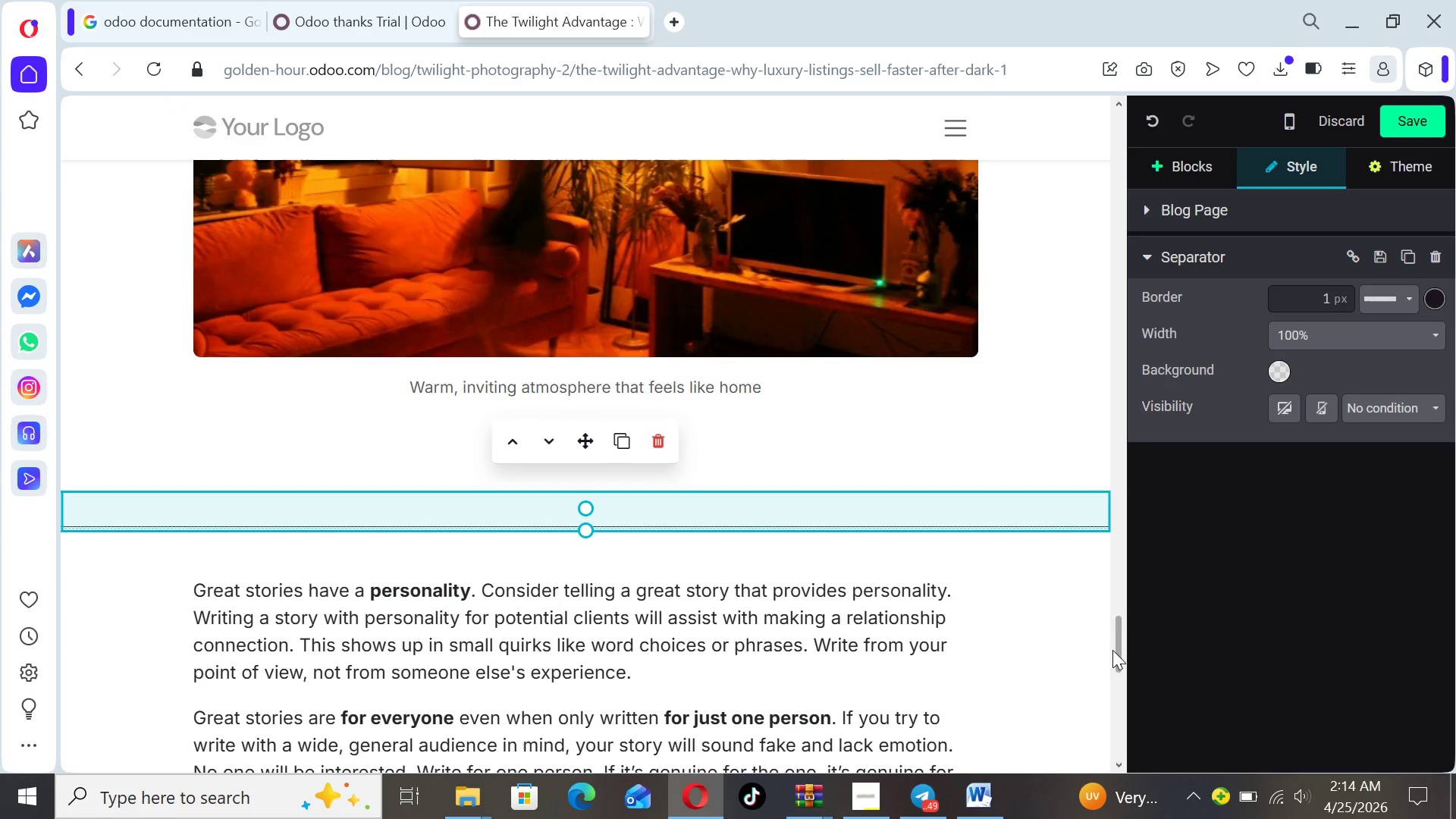 
left_click_drag(start_coordinate=[1116, 654], to_coordinate=[1112, 671])
 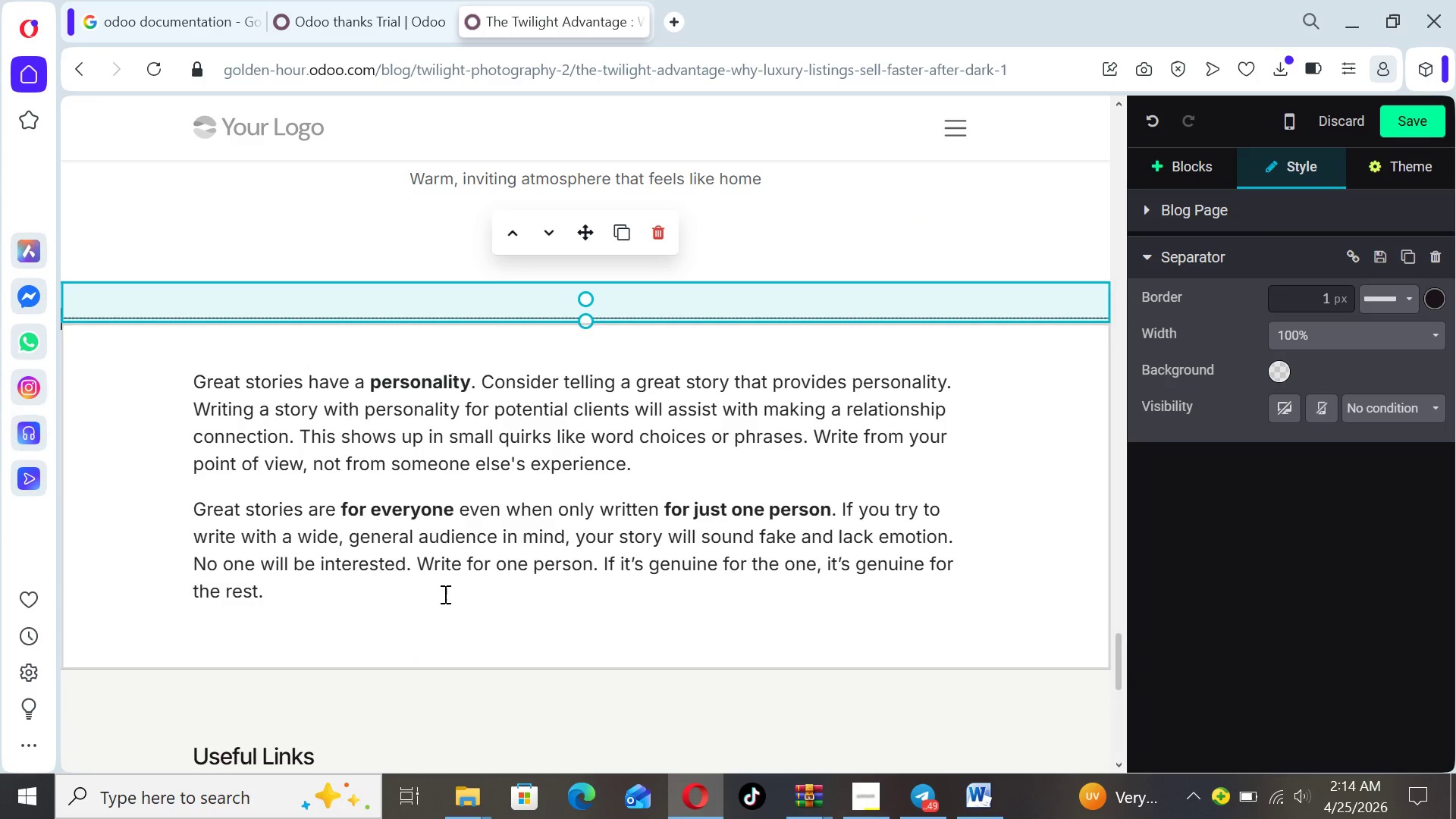 
left_click([443, 594])
 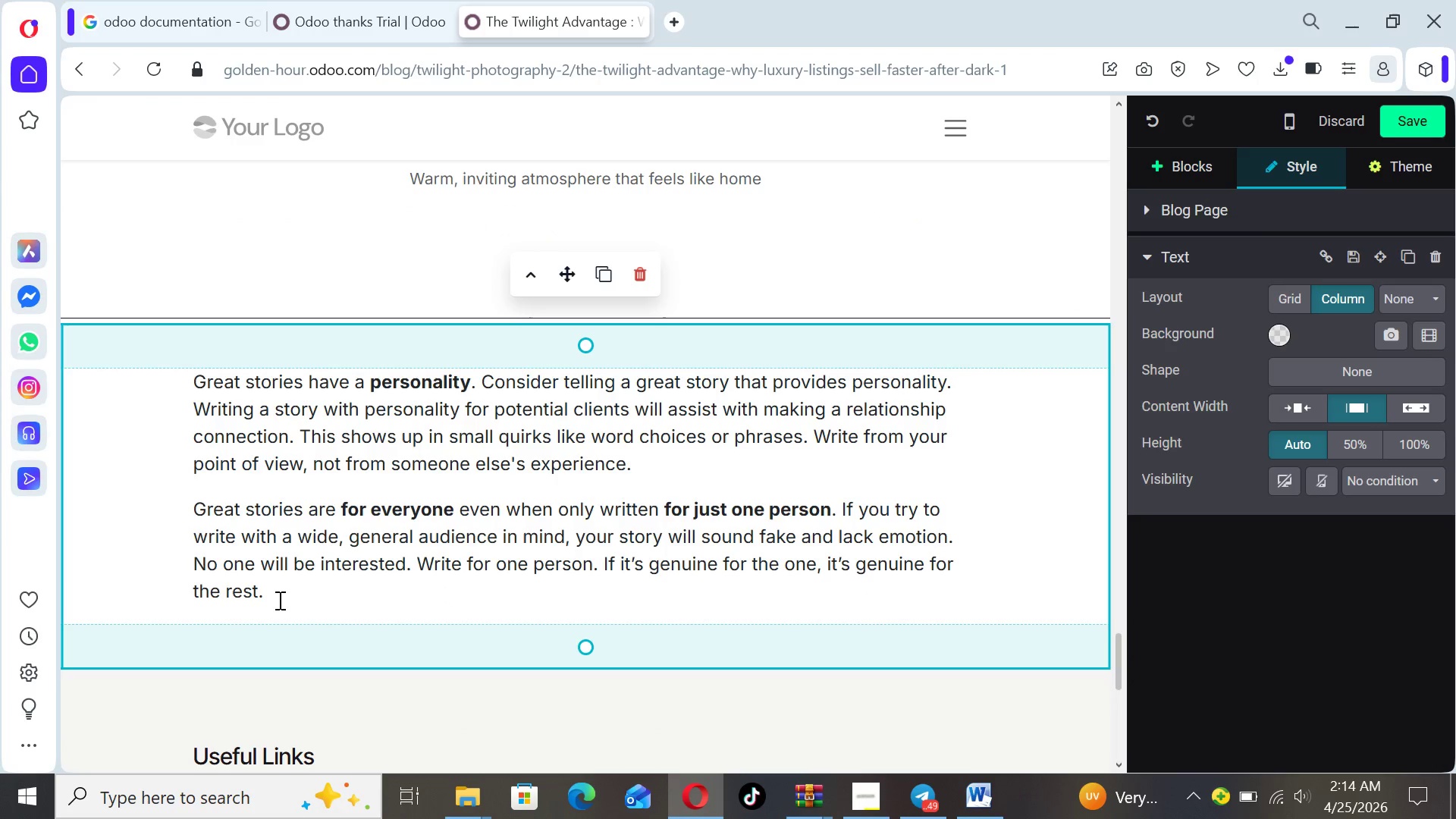 
left_click_drag(start_coordinate=[278, 601], to_coordinate=[191, 383])
 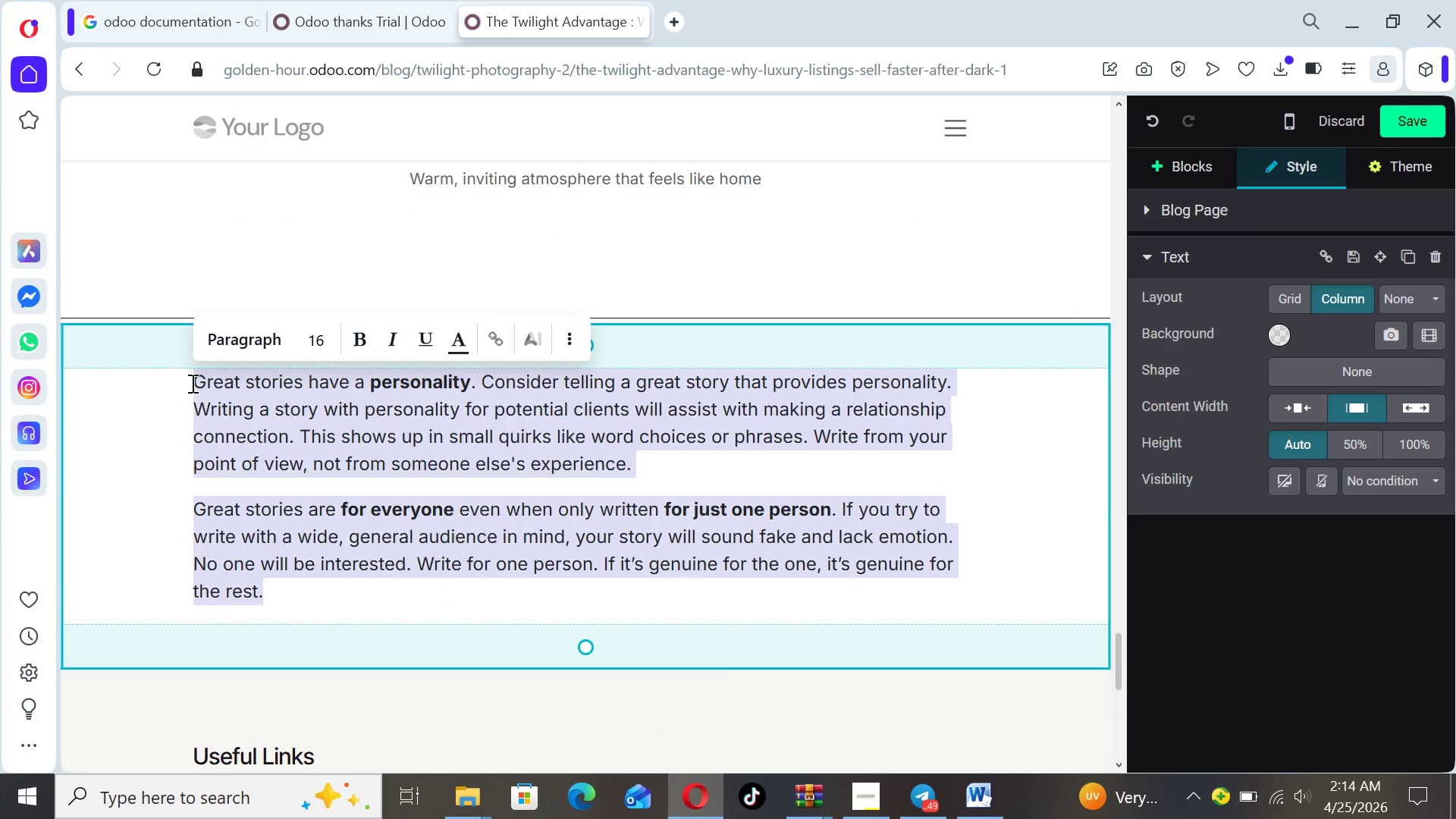 
type(Why Realtors shoud)
 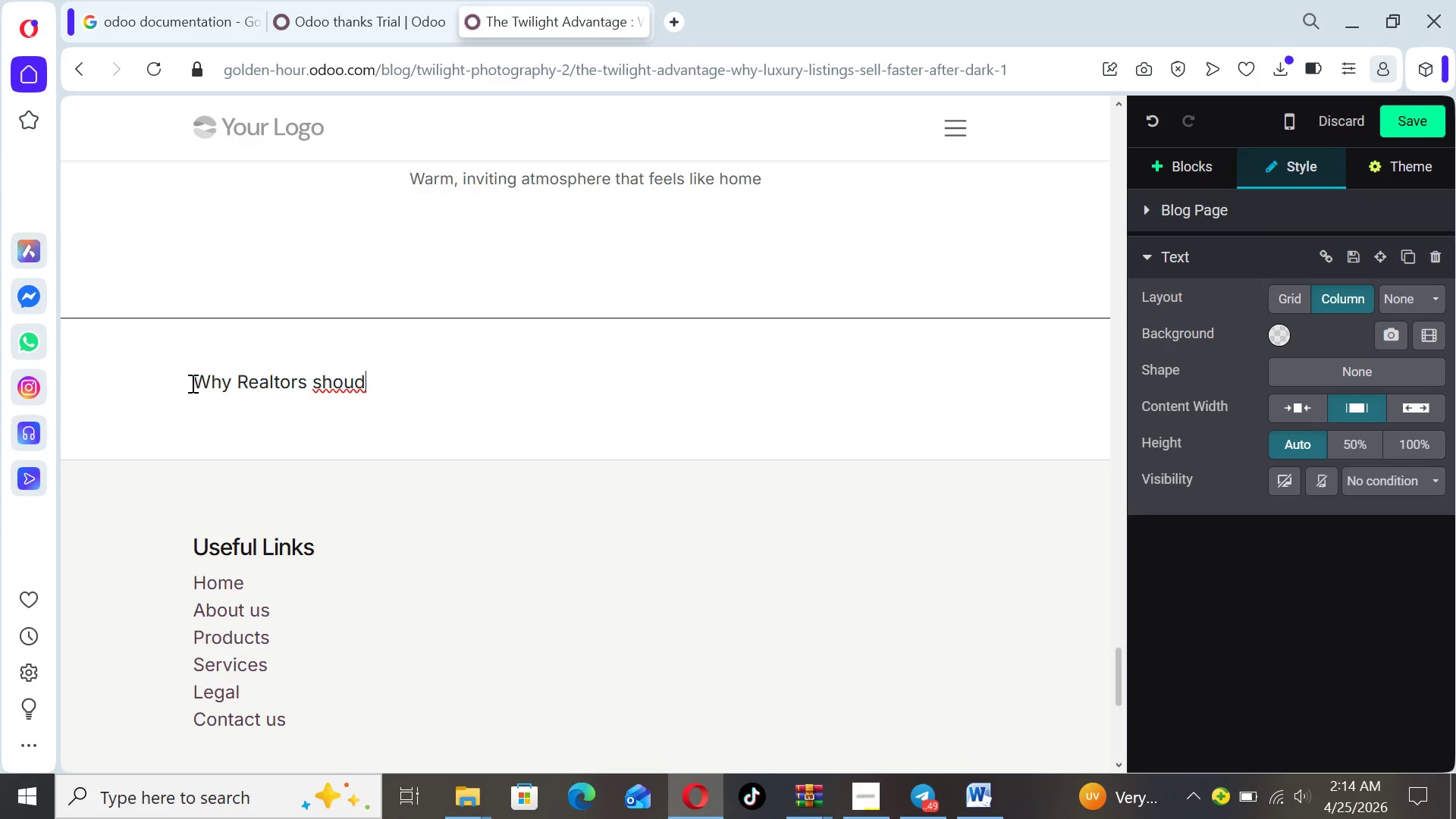 
key(Backspace)
type(ld Upsell Twilight Packages)
 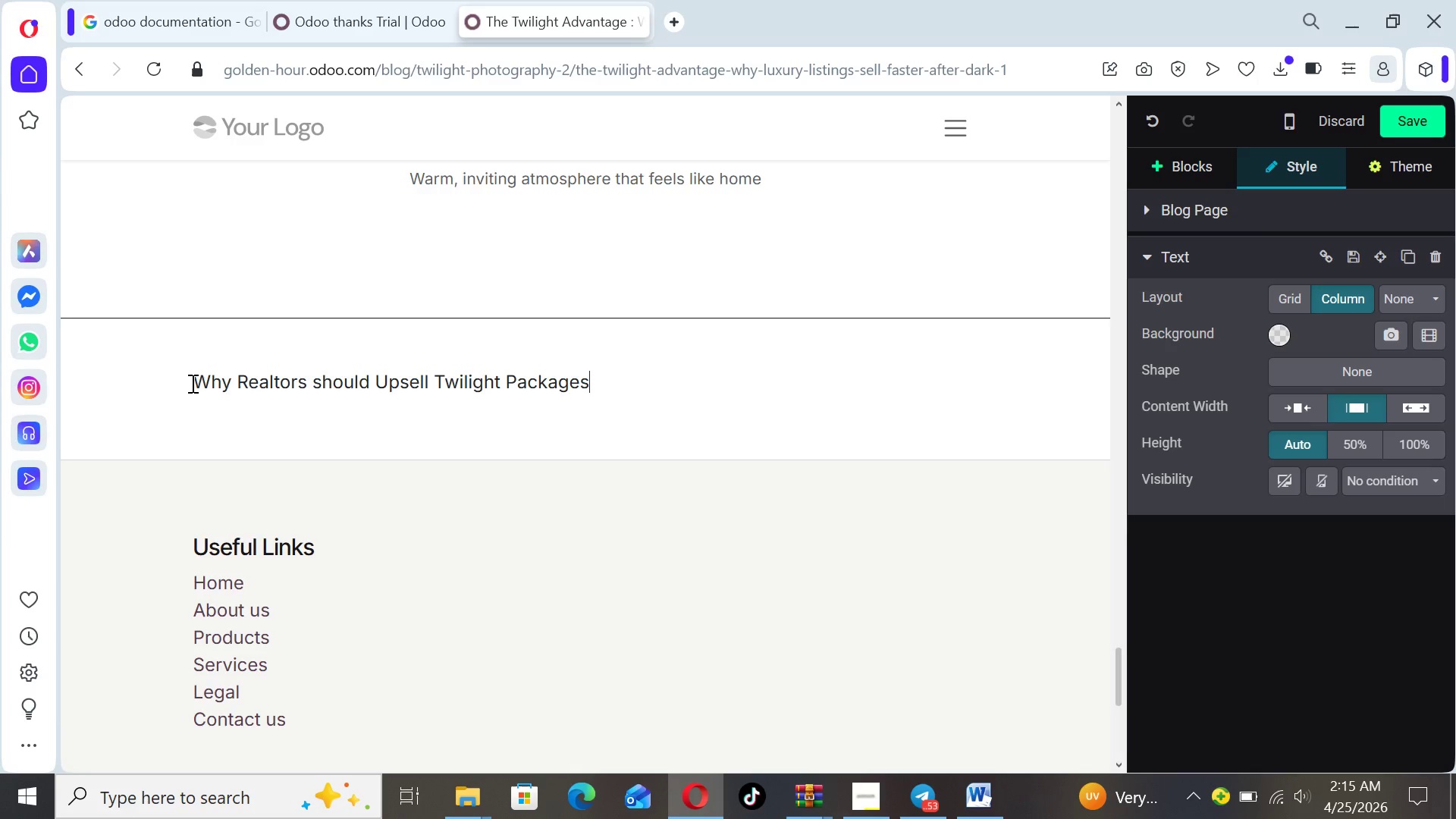 
wait(10.64)
 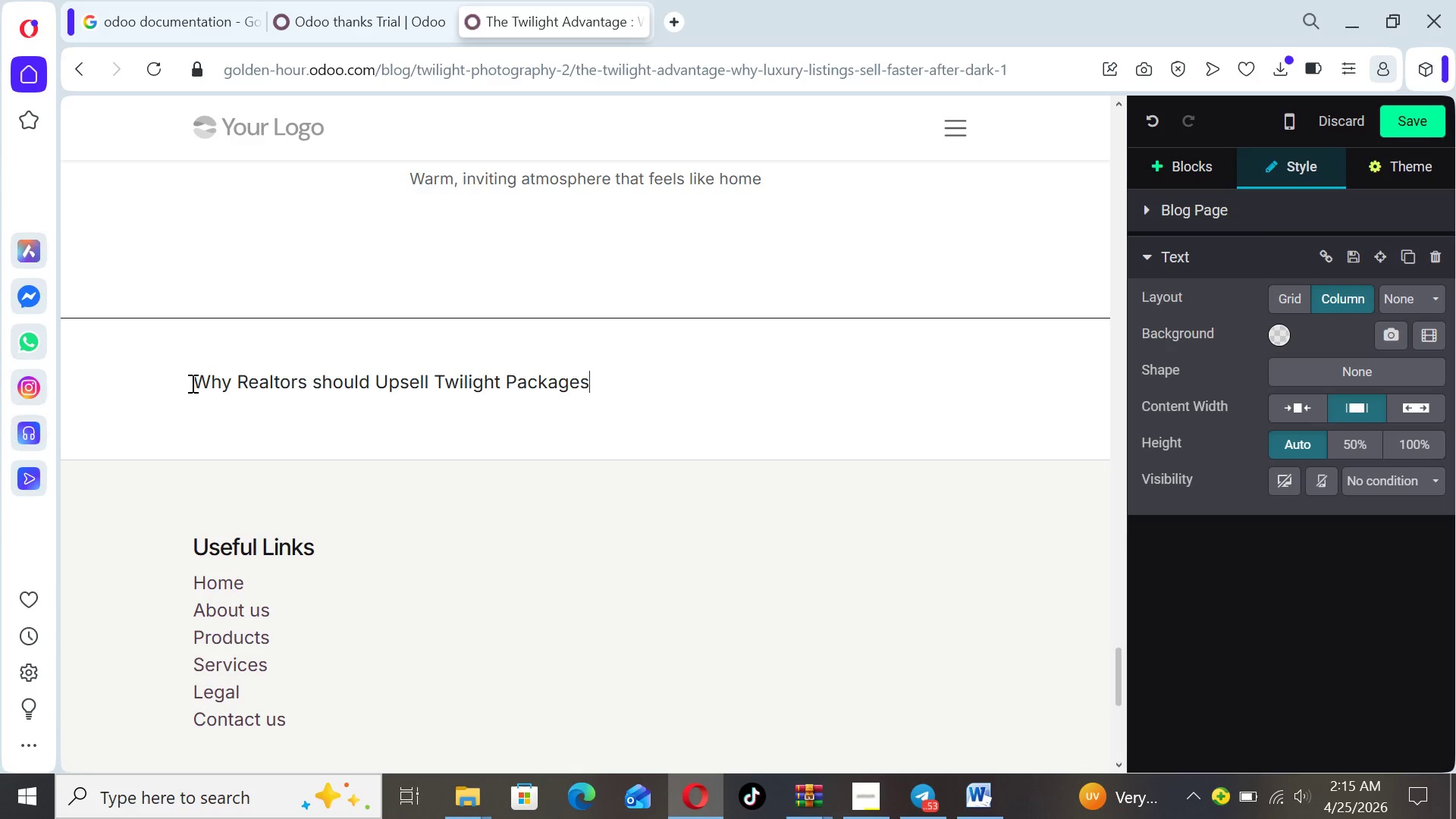 
key(Enter)
 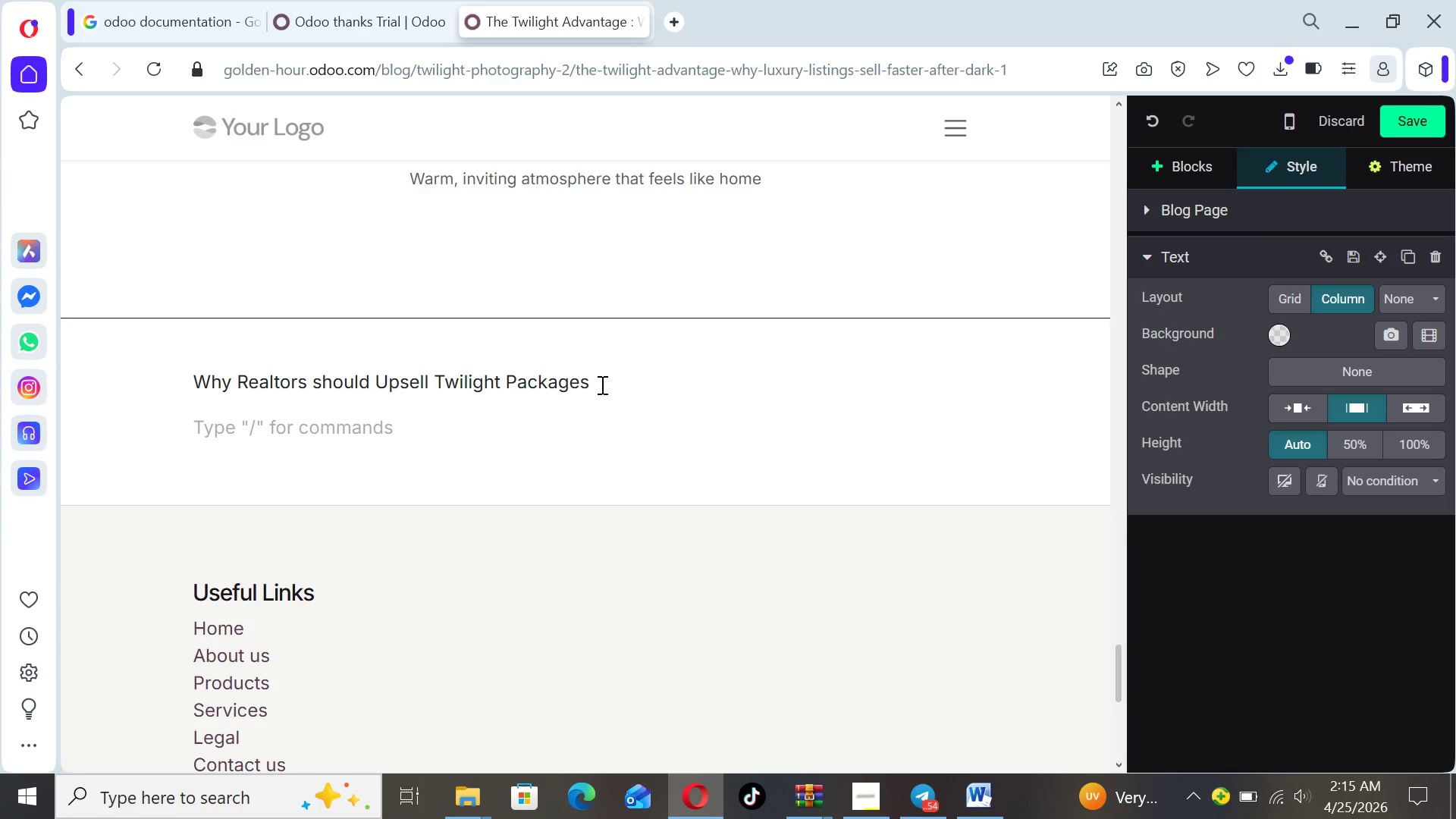 
type(For Real estate profesionals )
 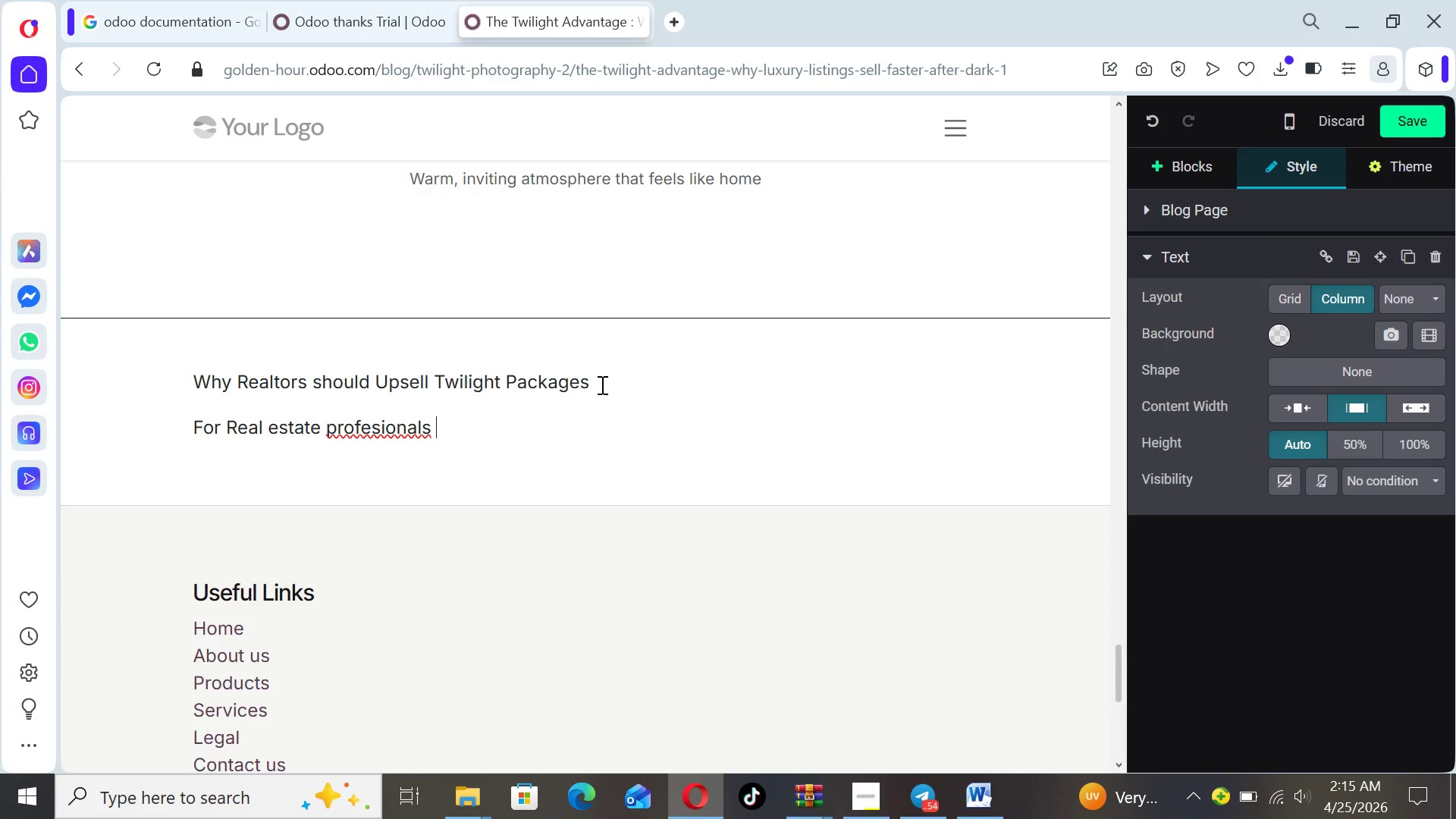 
hold_key(key=ArrowLeft, duration=0.66)
 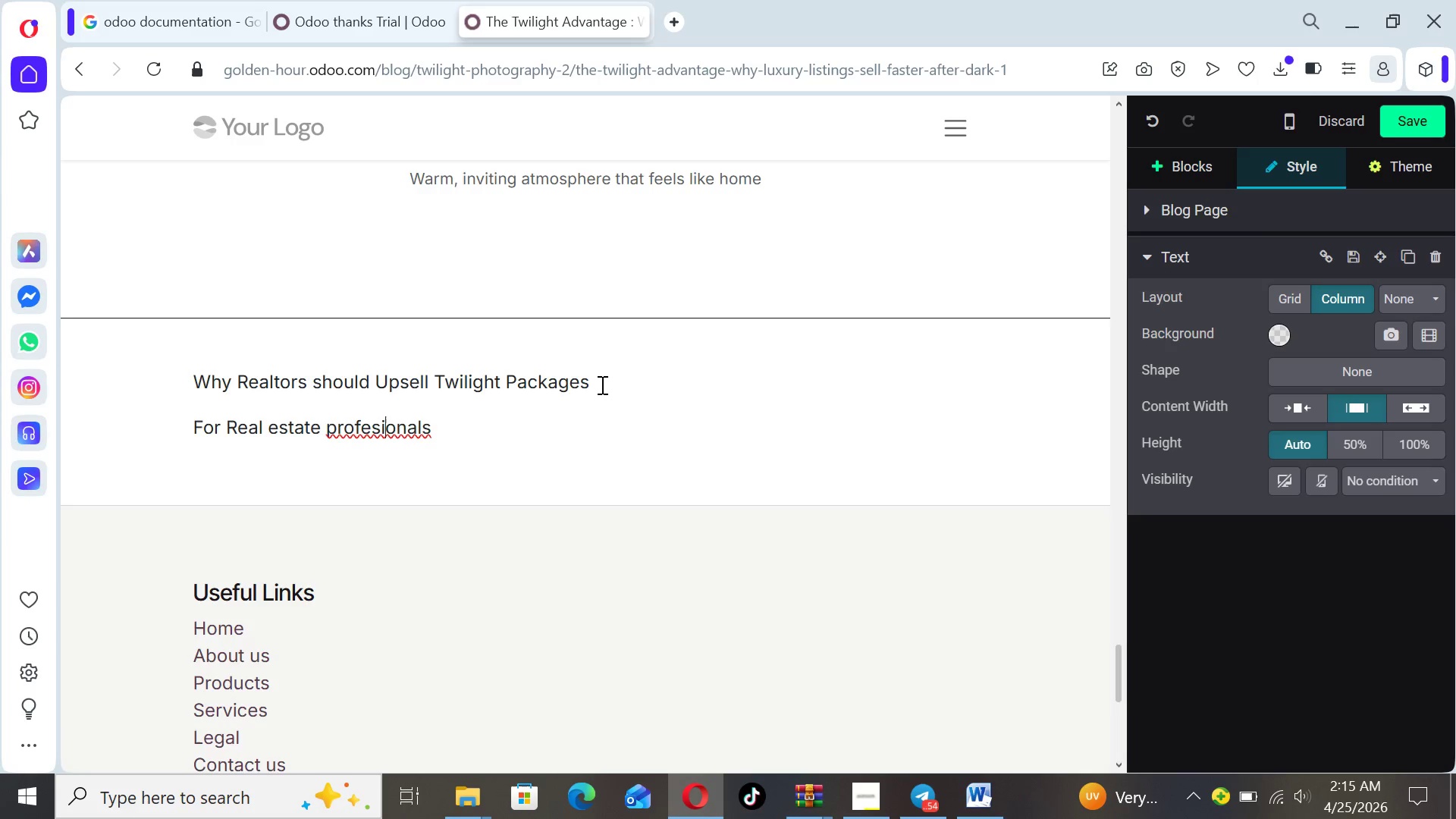 
key(ArrowLeft)
 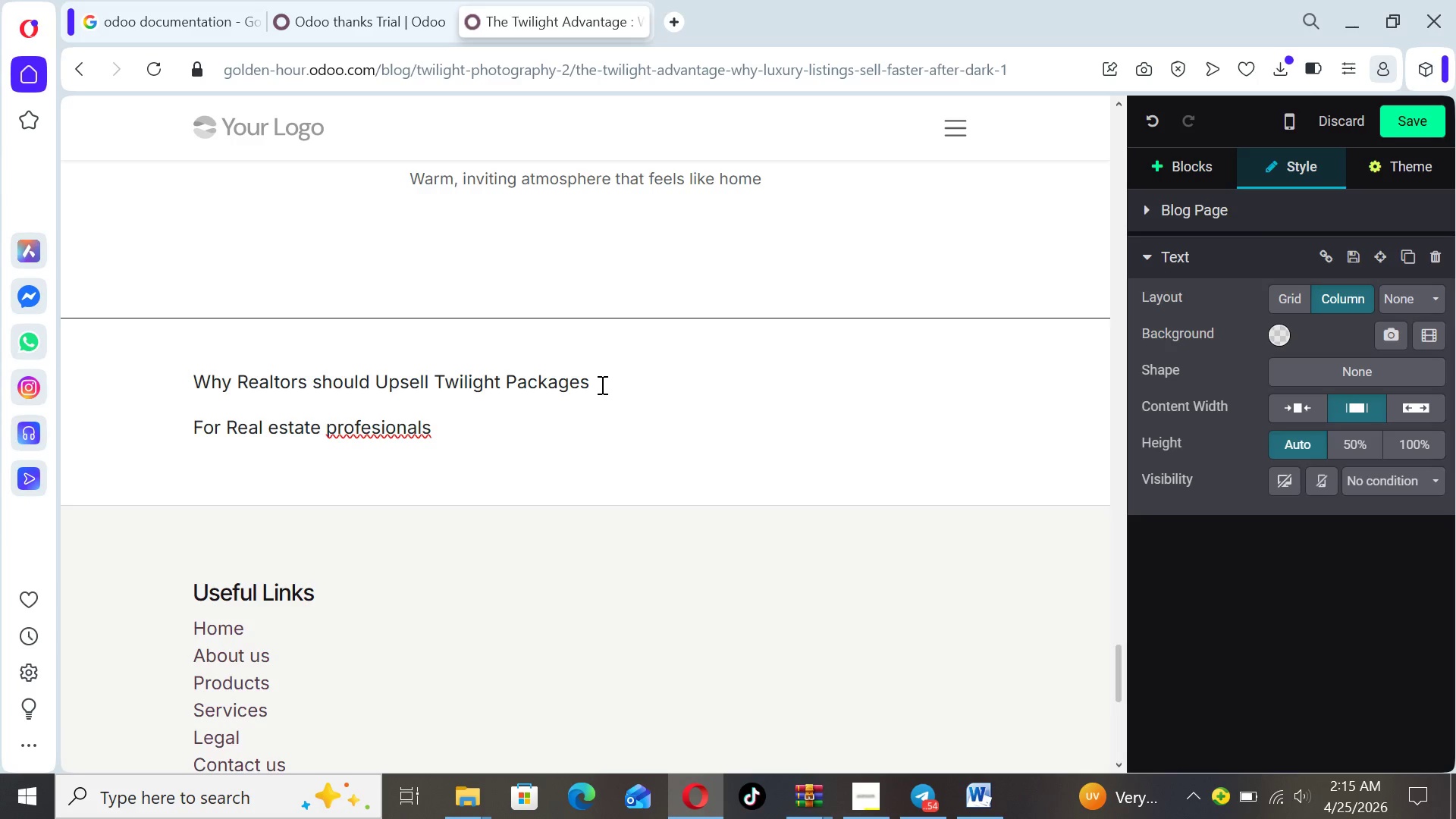 
key(S)
 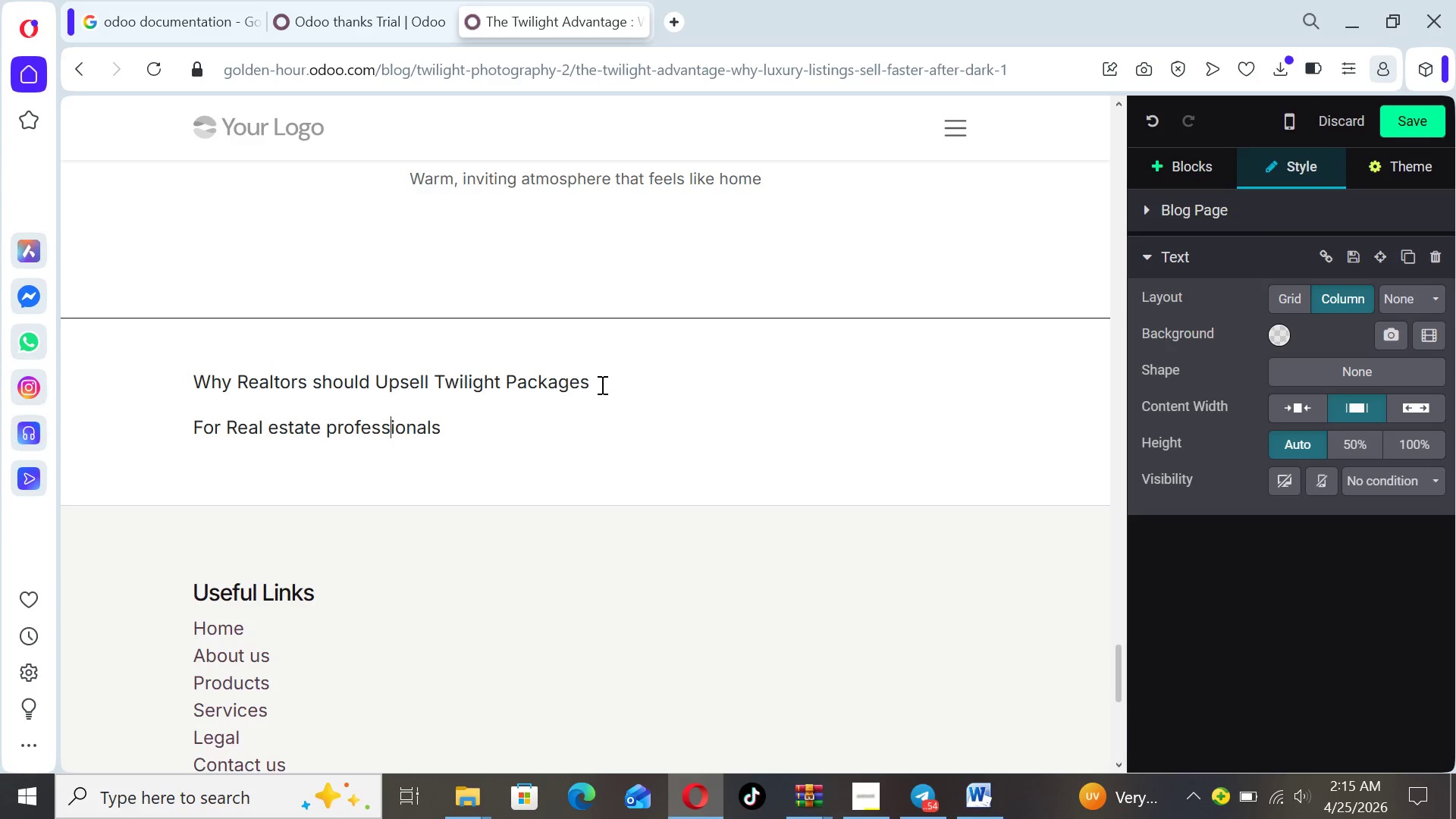 
key(ArrowRight)
 